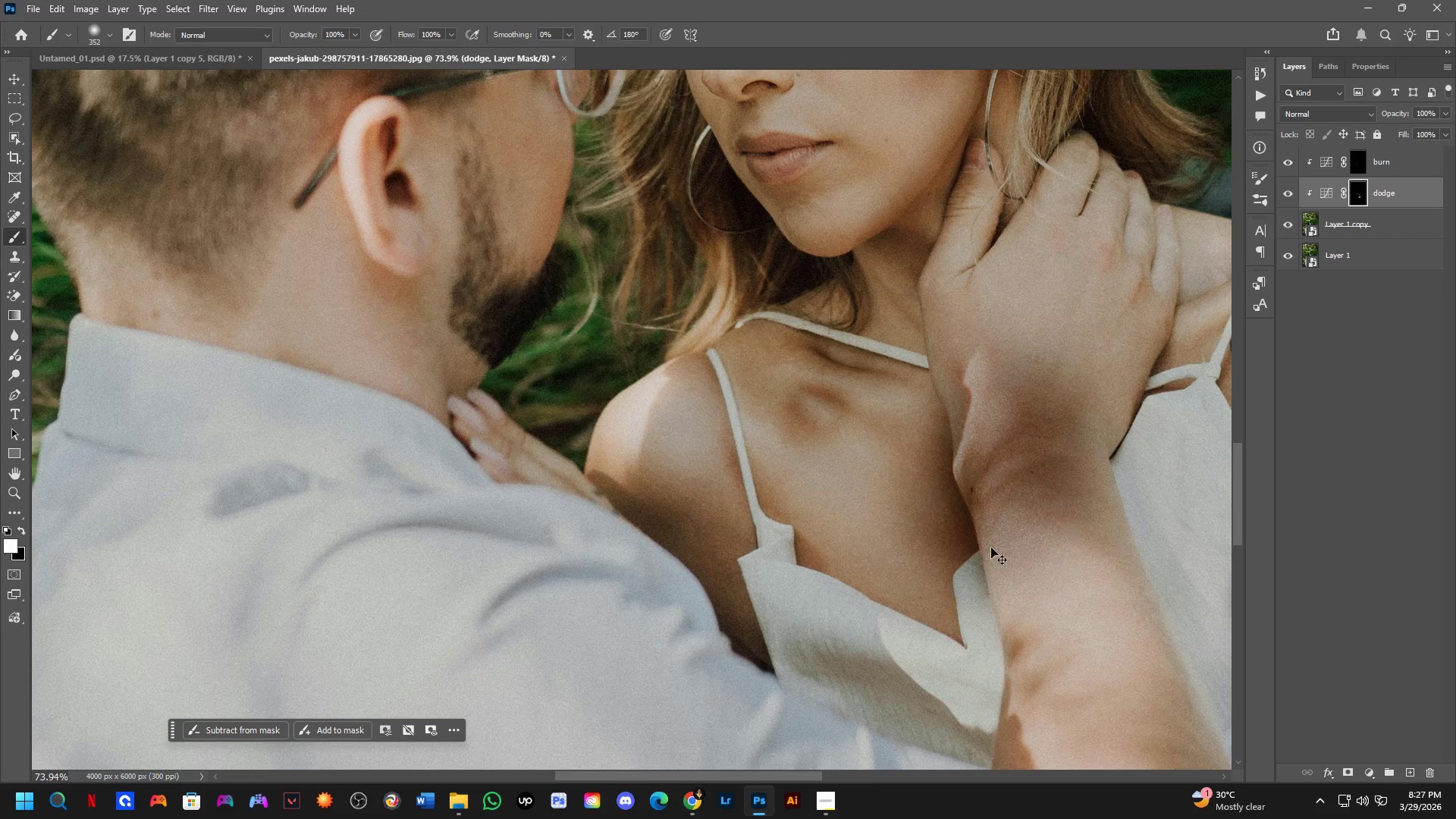 
key(Control+ControlLeft)
 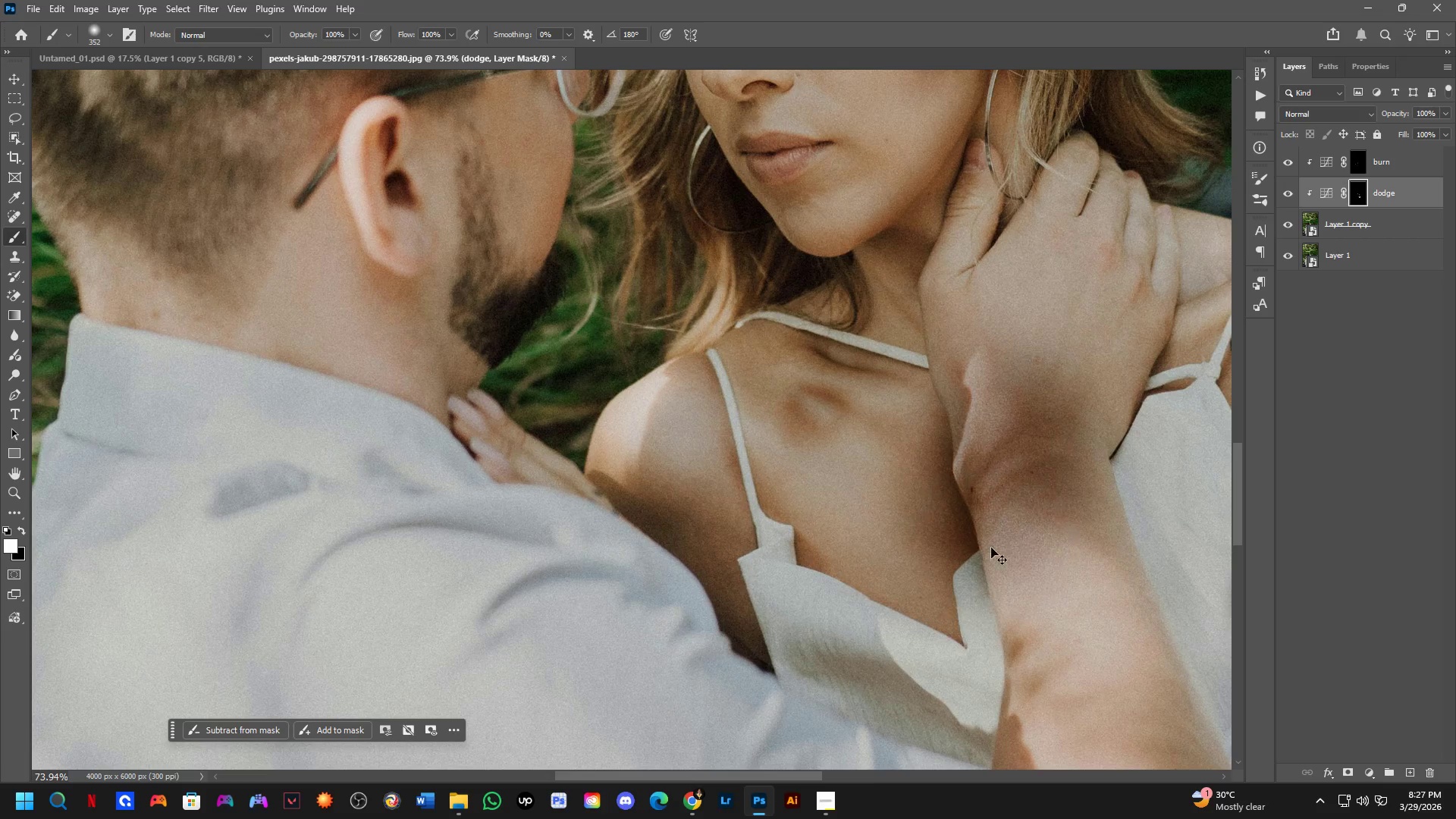 
key(Control+Z)
 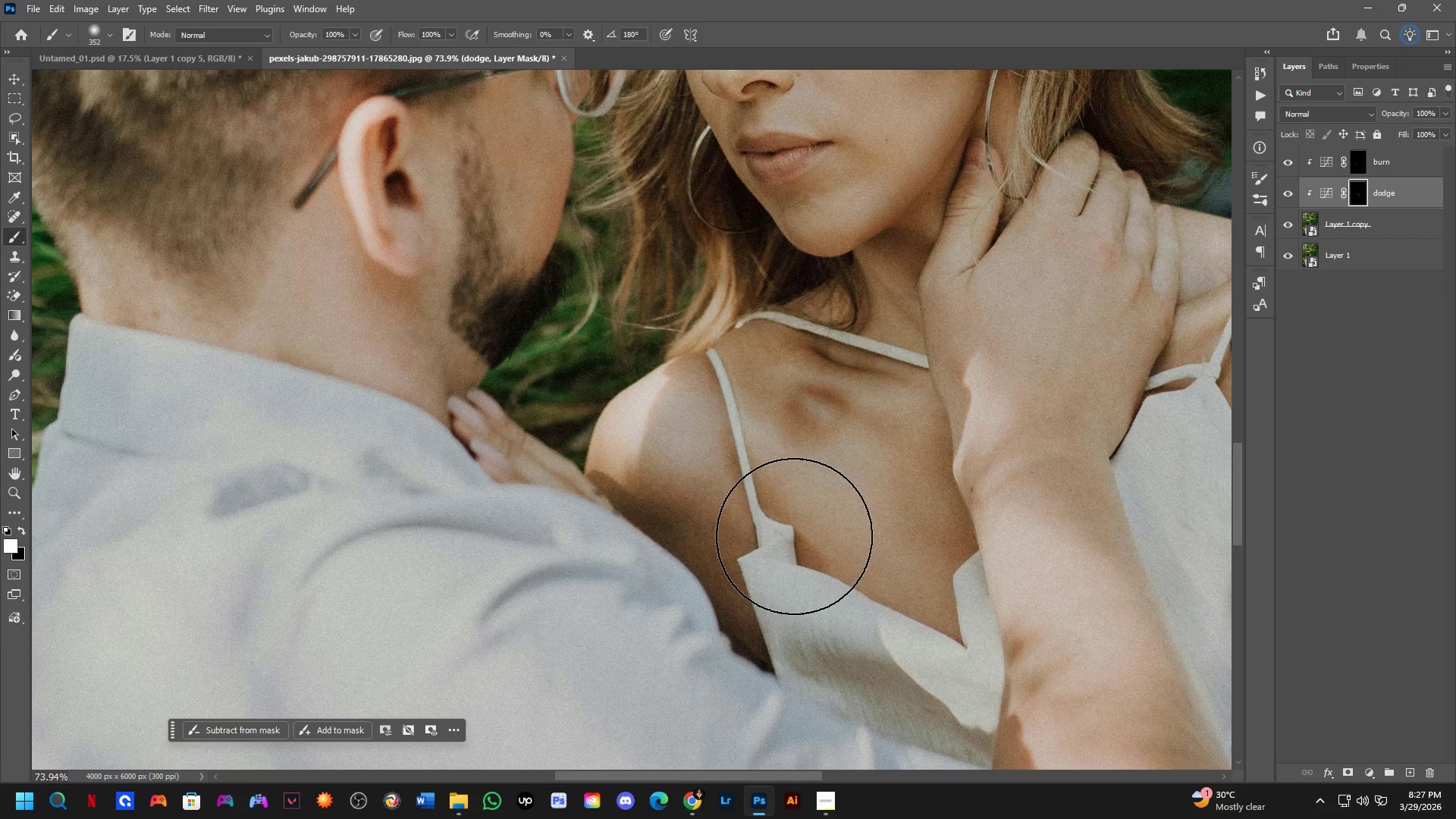 
hold_key(key=AltLeft, duration=0.55)
 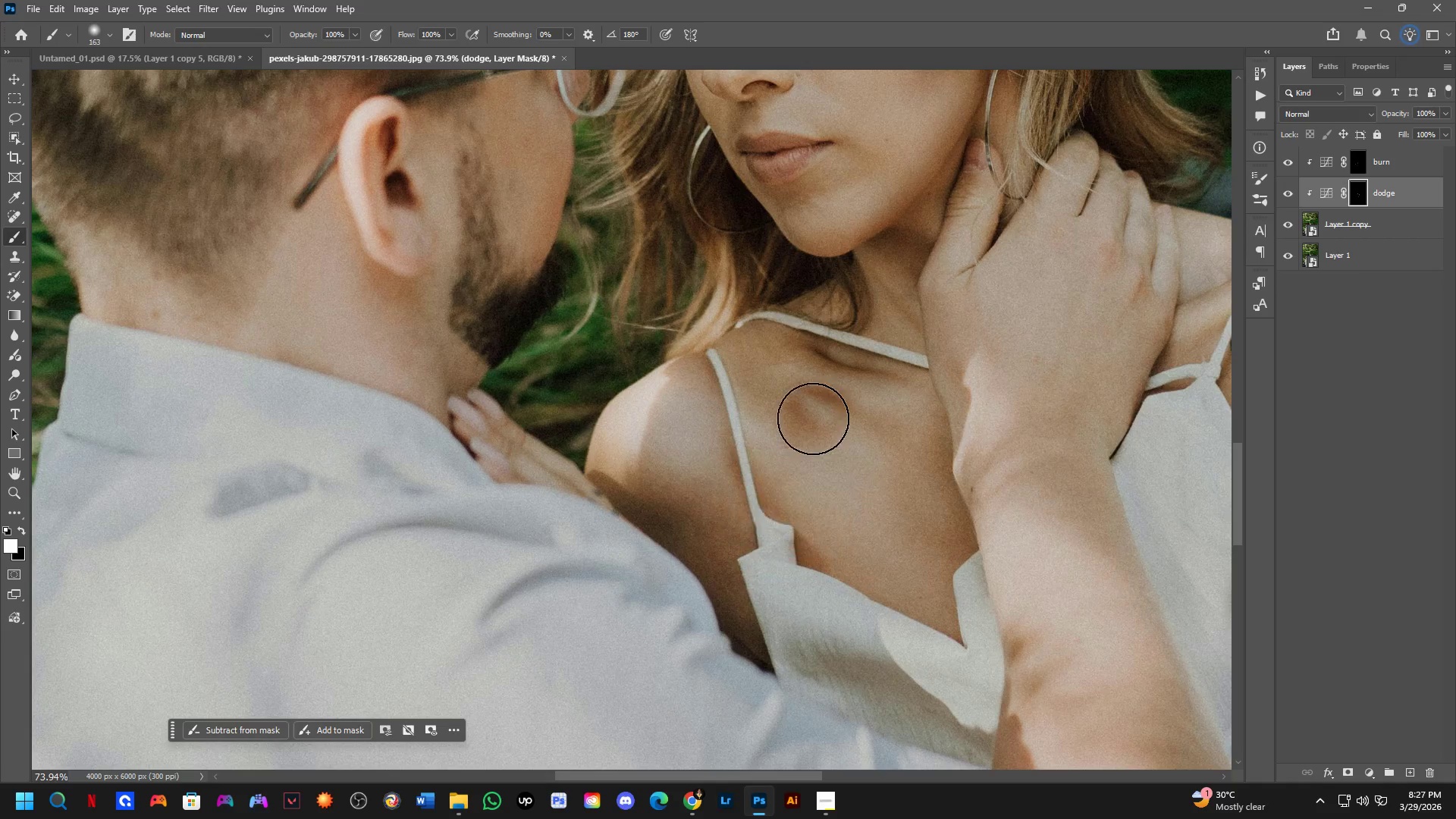 
hold_key(key=AltLeft, duration=0.47)
 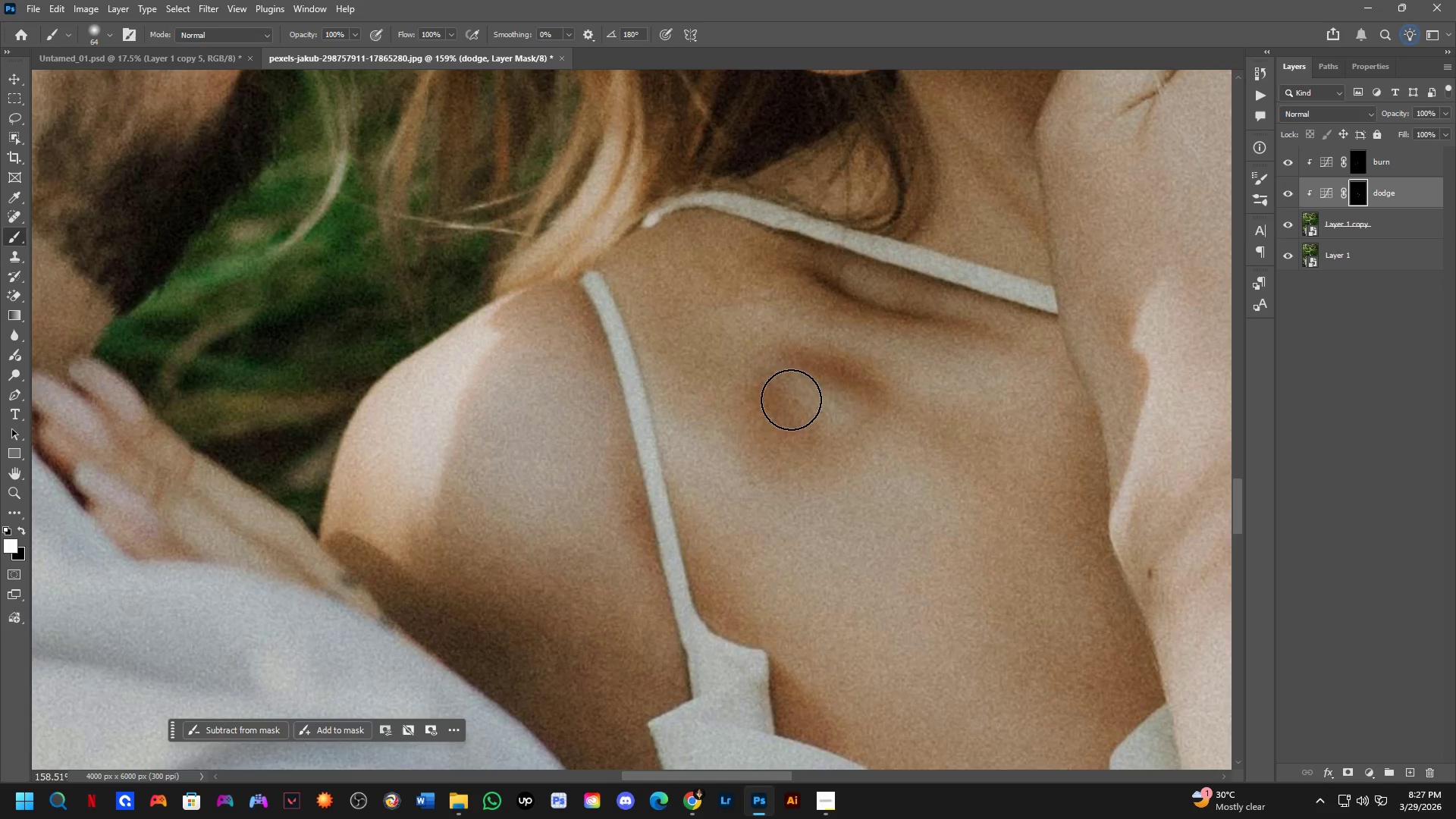 
scroll: coordinate [817, 419], scroll_direction: up, amount: 8.0
 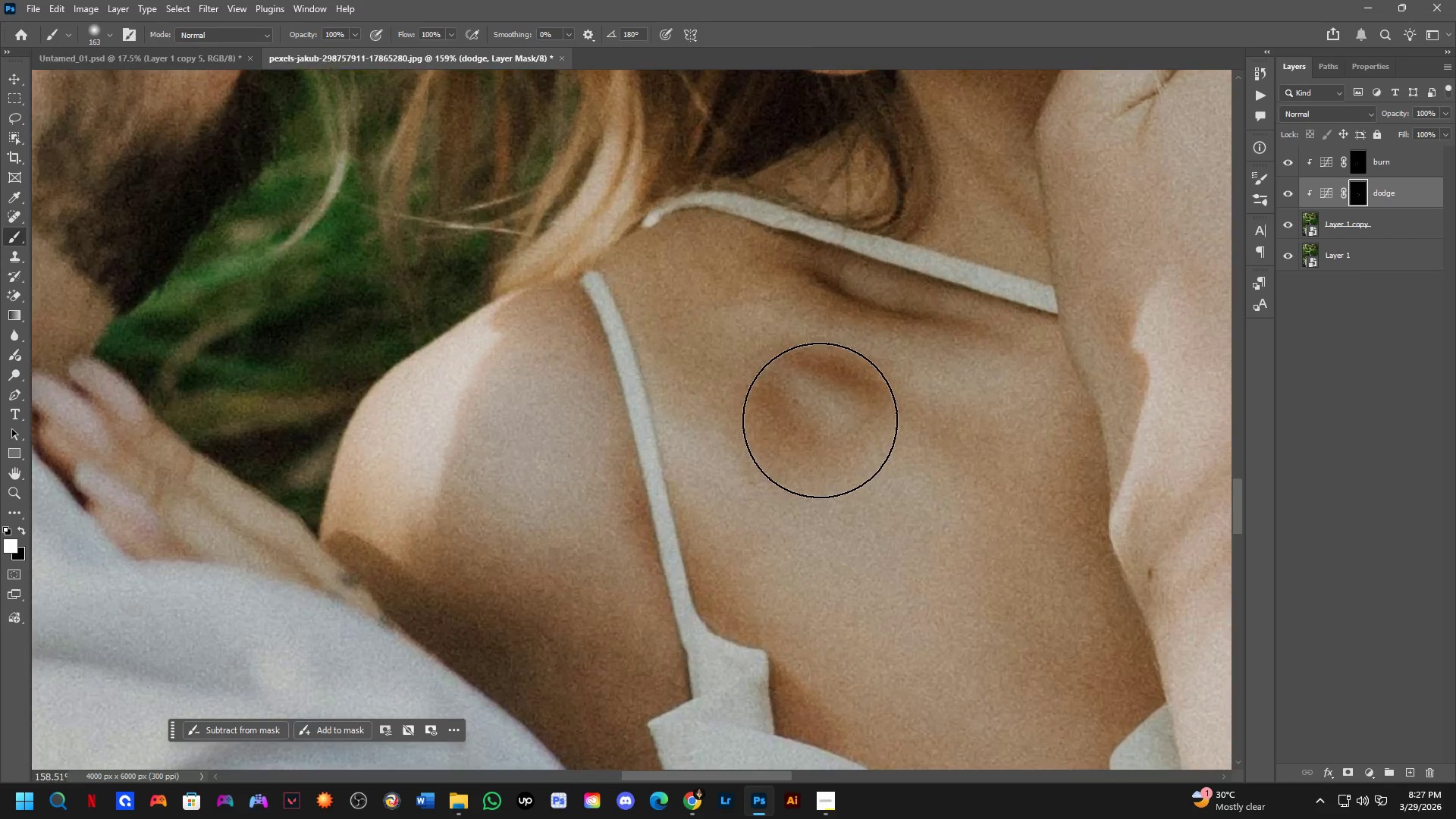 
left_click_drag(start_coordinate=[796, 400], to_coordinate=[841, 412])
 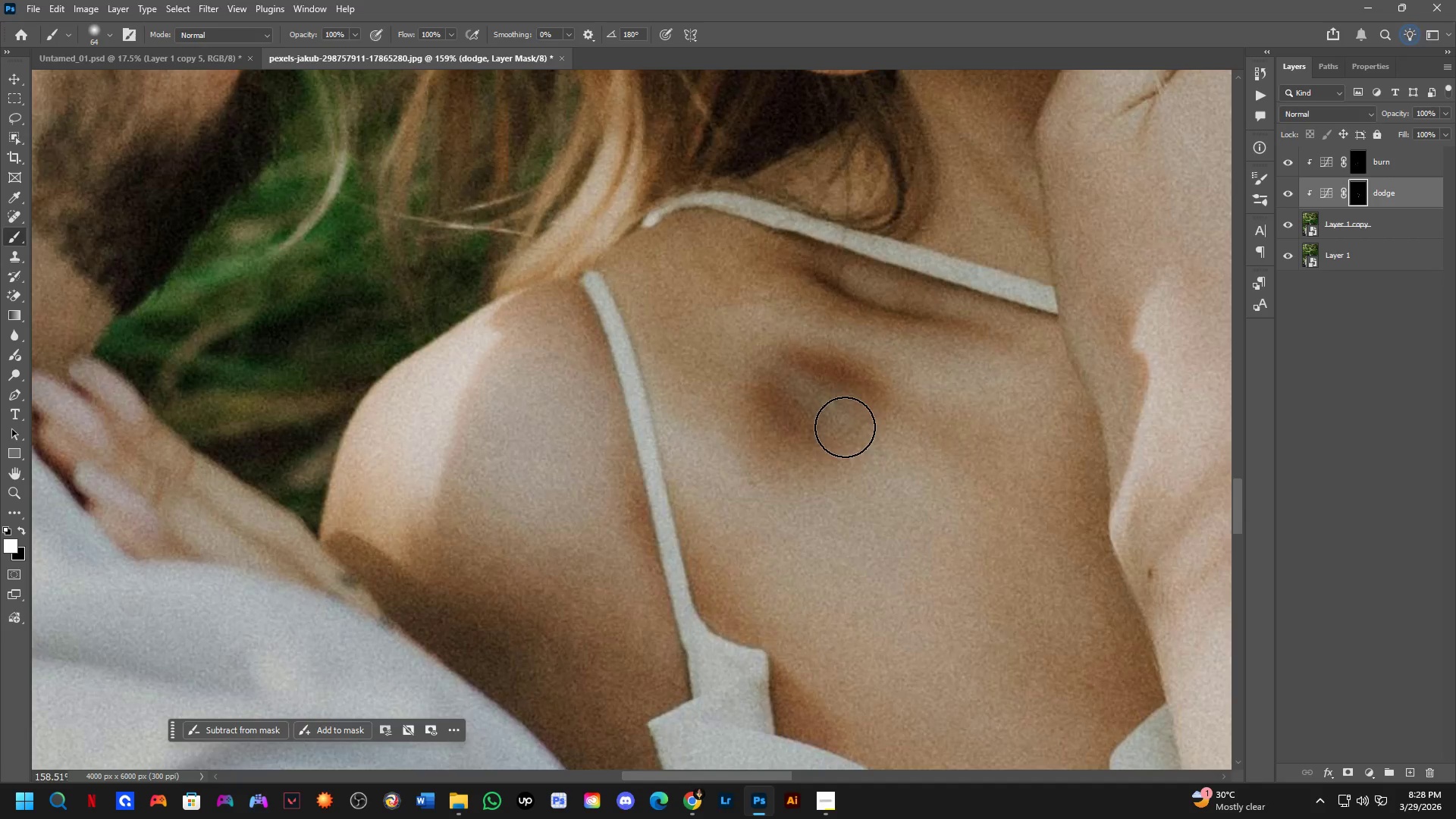 
key(Shift+ShiftLeft)
 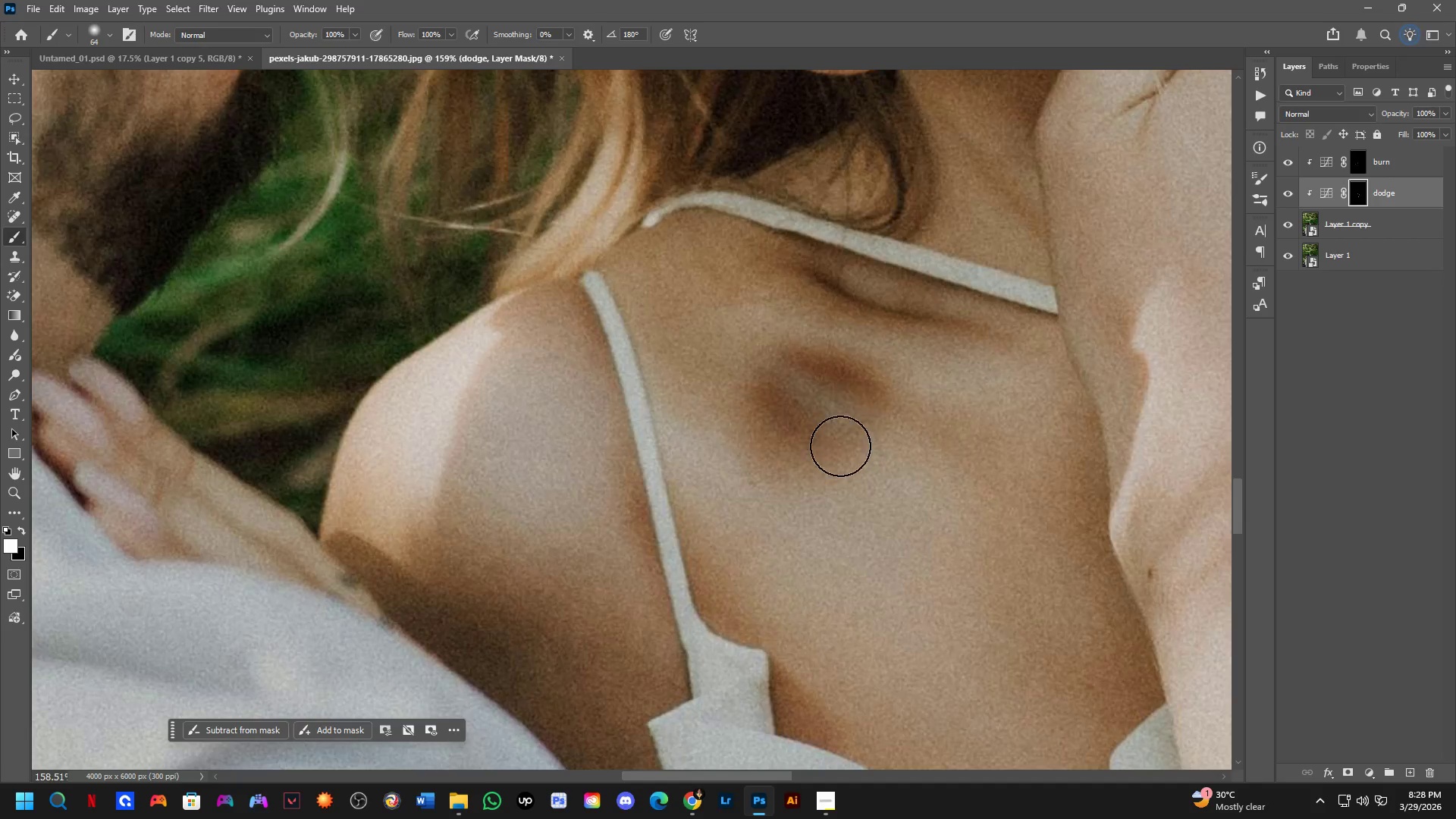 
scroll: coordinate [846, 511], scroll_direction: down, amount: 5.0
 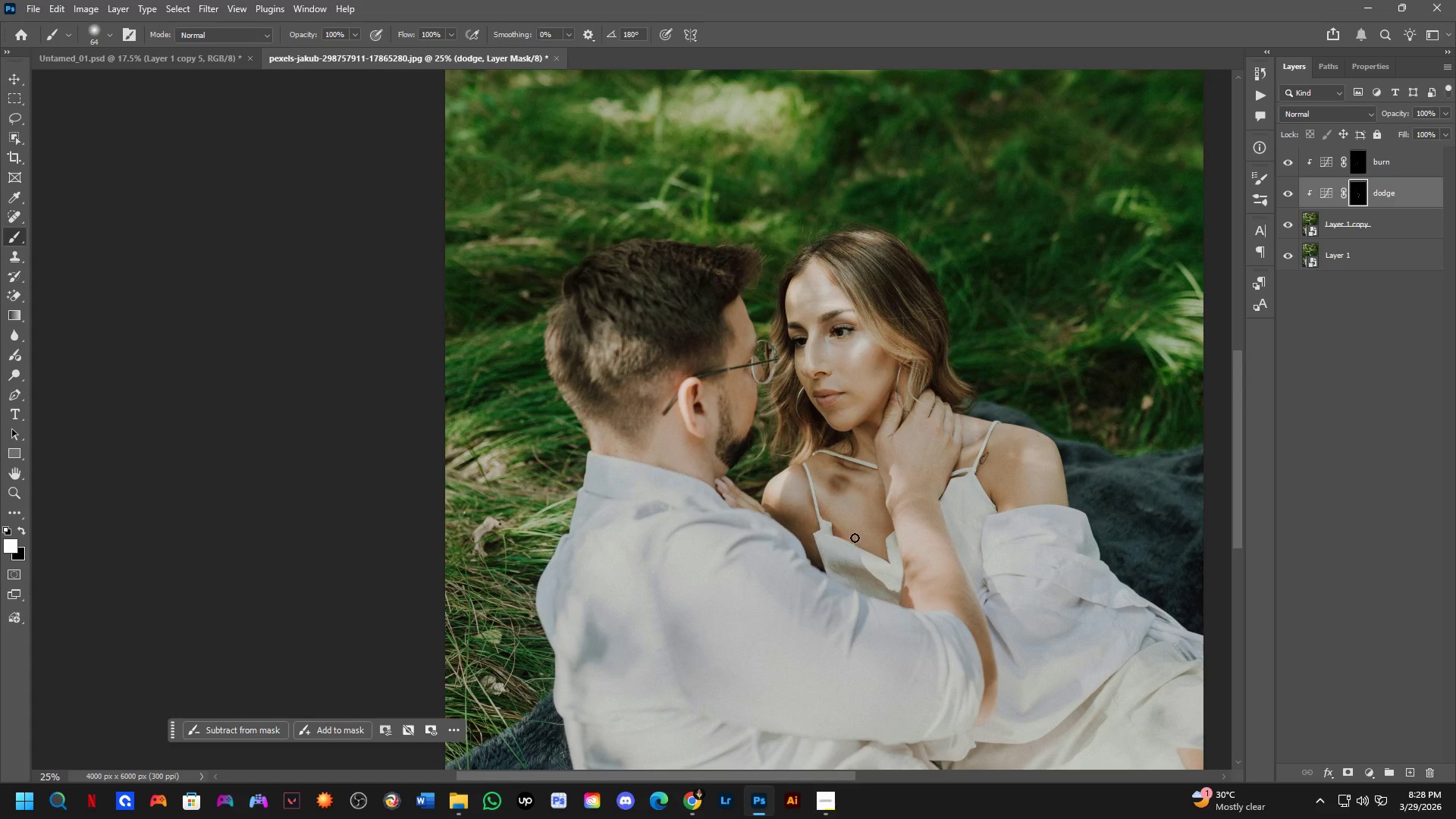 
key(Control+ControlLeft)
 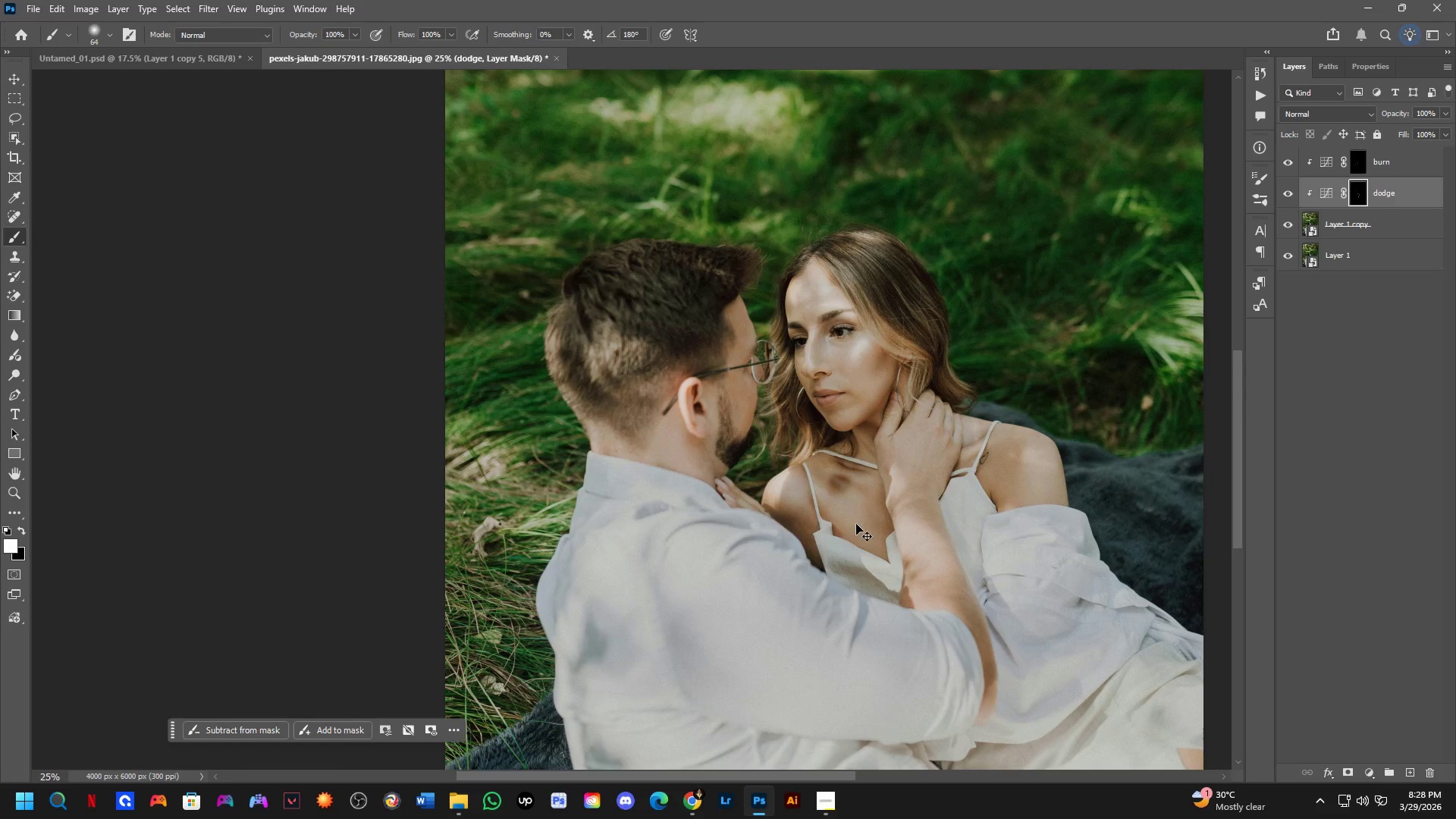 
key(Control+Z)
 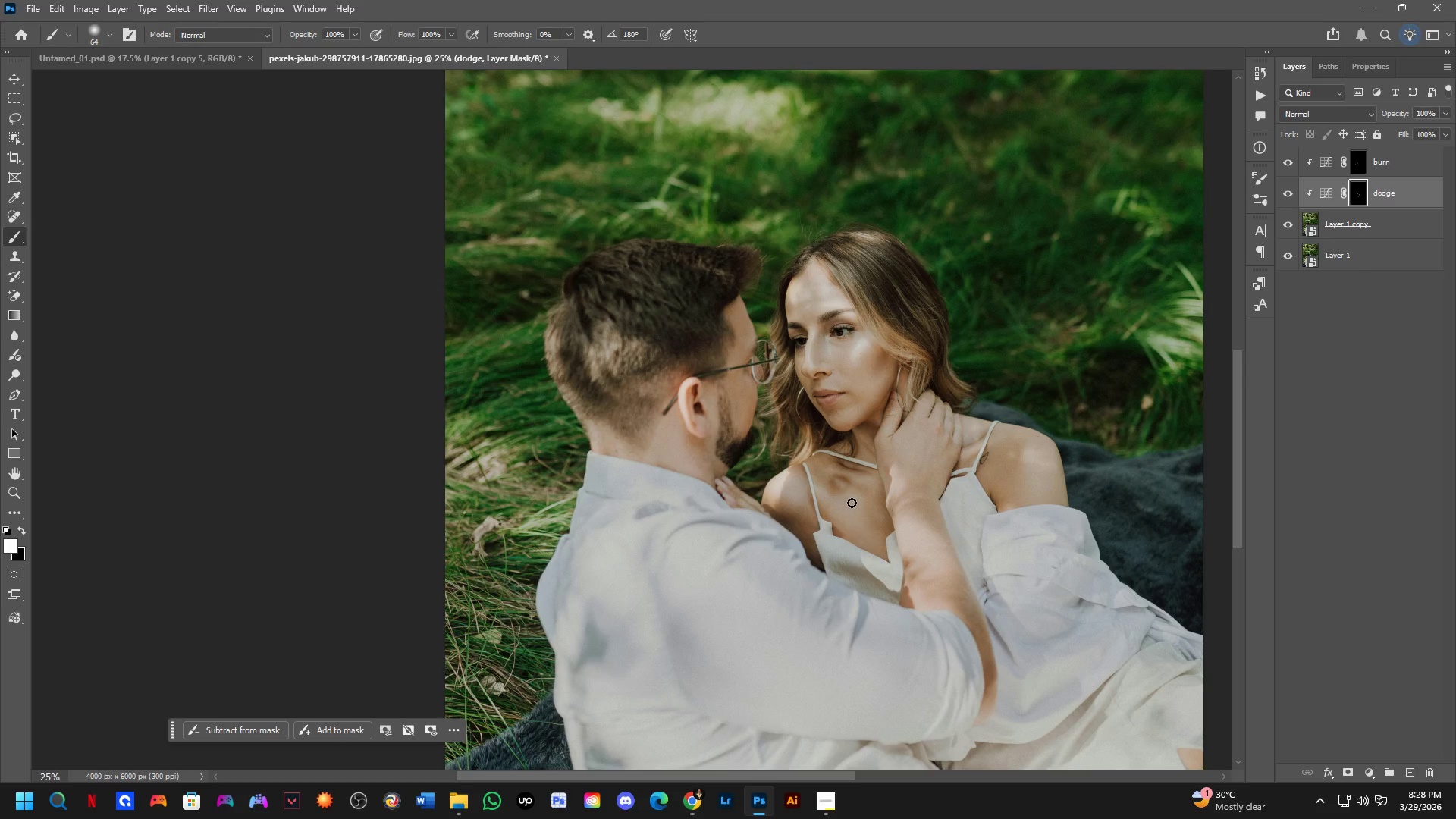 
hold_key(key=Space, duration=0.47)
 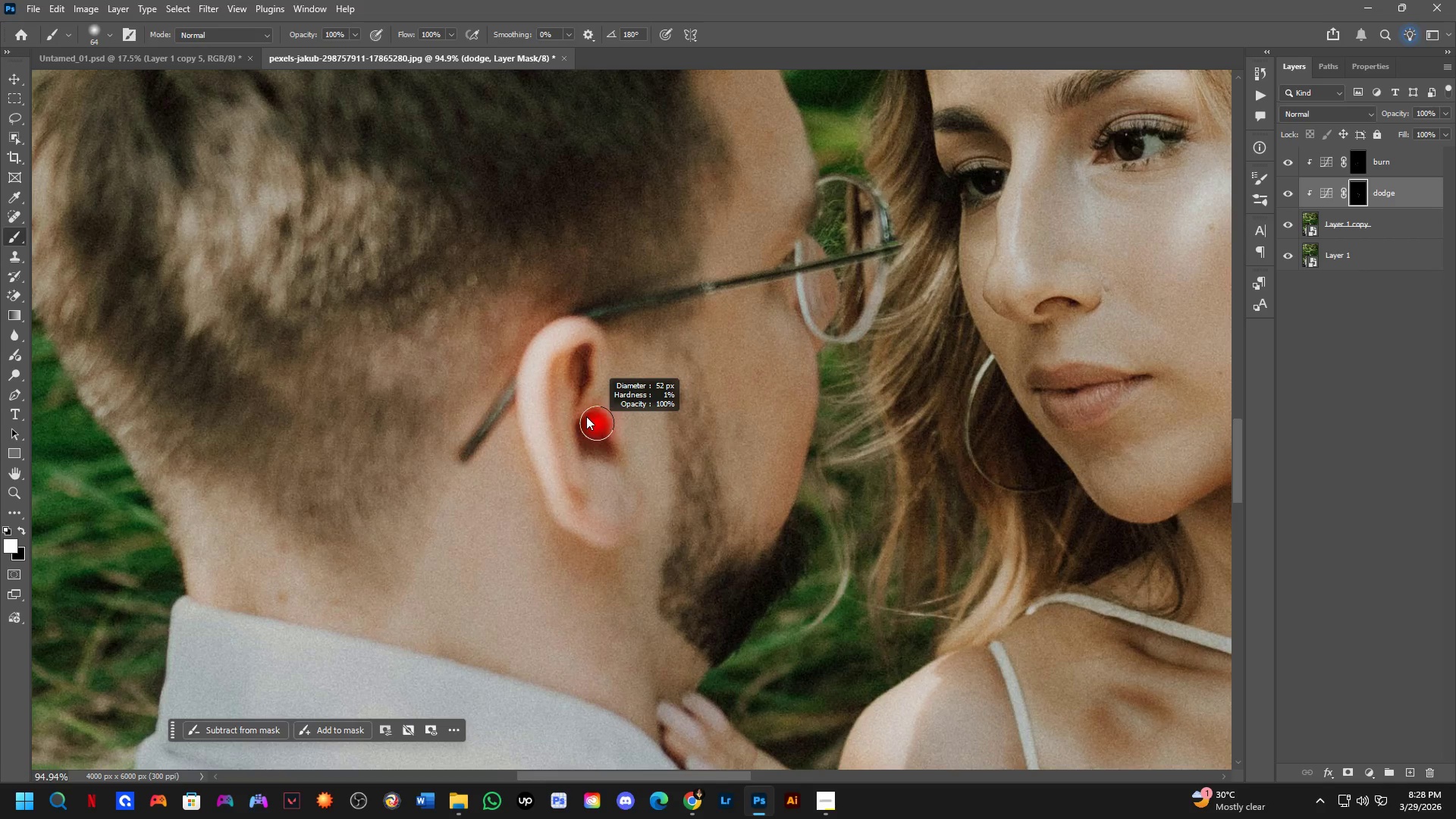 
left_click_drag(start_coordinate=[592, 370], to_coordinate=[645, 543])
 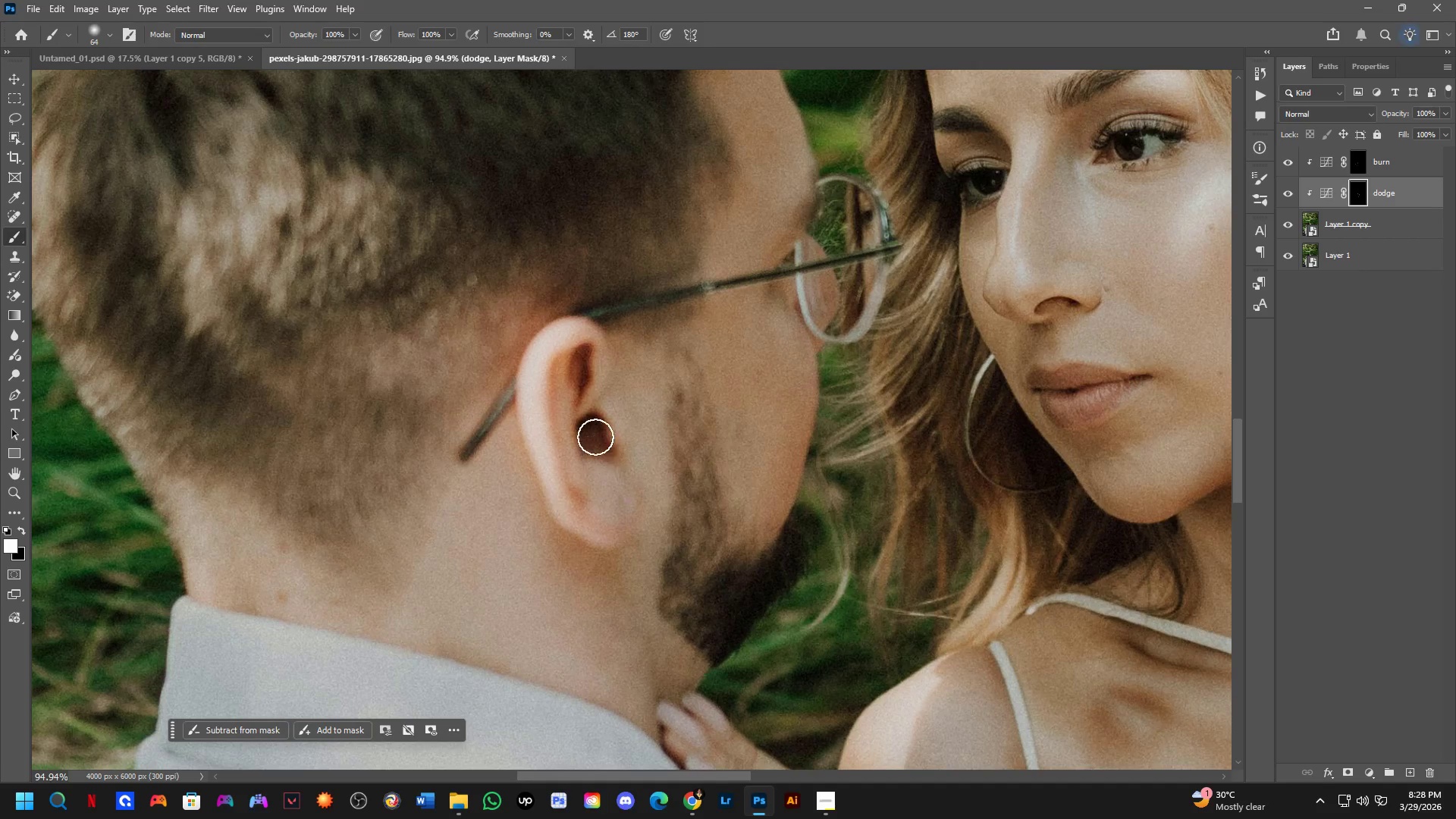 
scroll: coordinate [600, 436], scroll_direction: up, amount: 14.0
 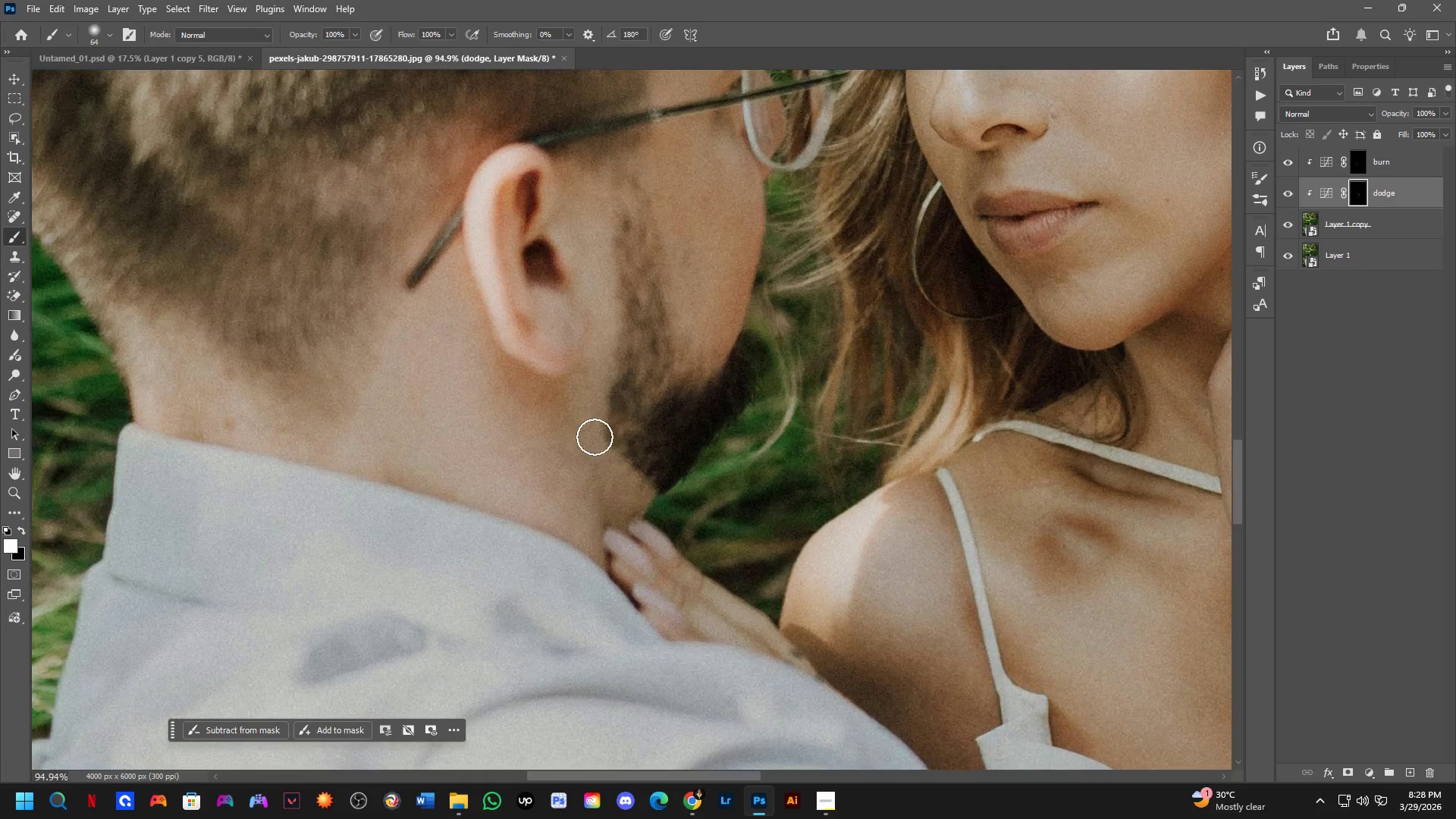 
hold_key(key=AltLeft, duration=0.59)
 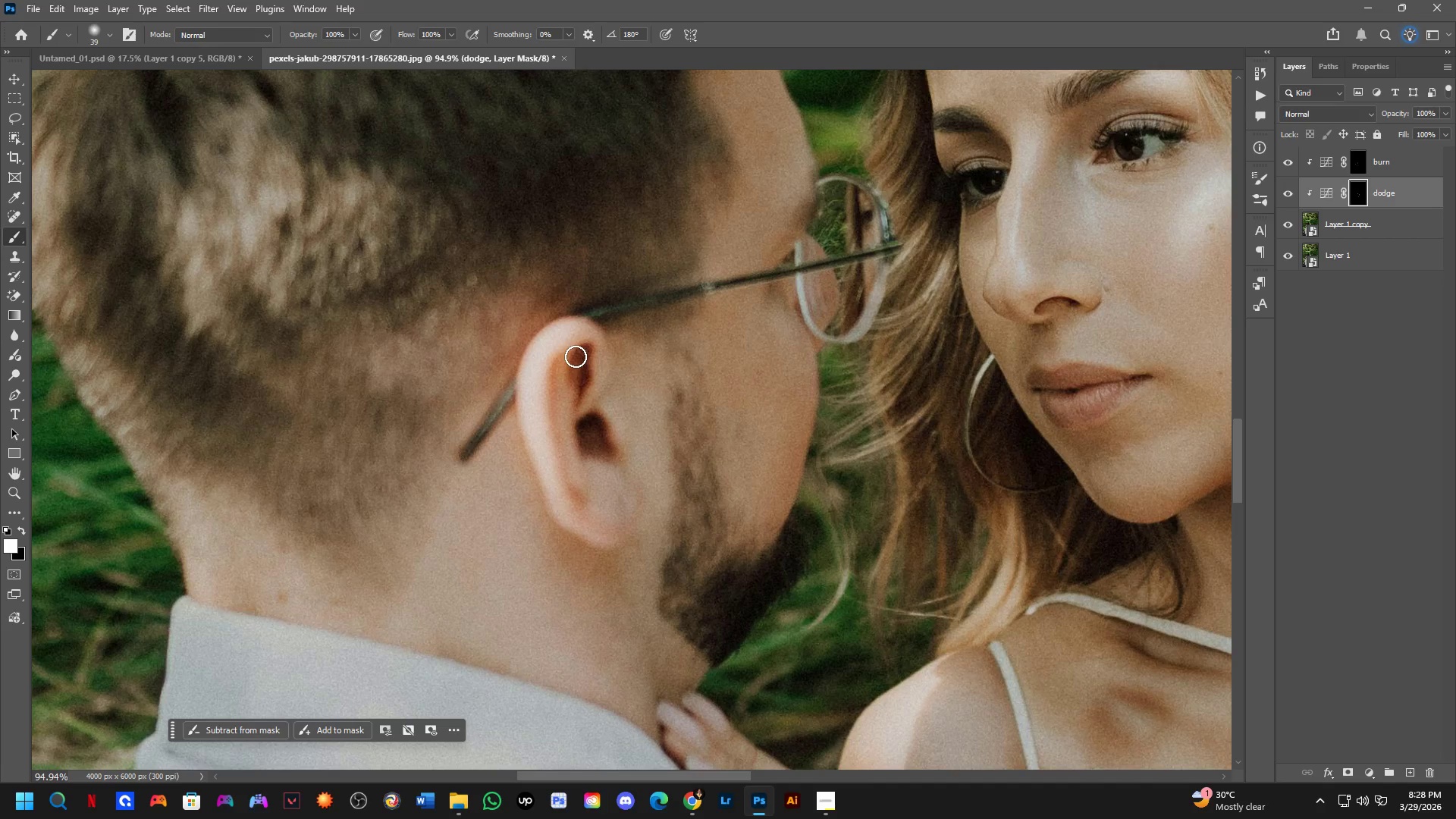 
left_click_drag(start_coordinate=[579, 355], to_coordinate=[579, 391])
 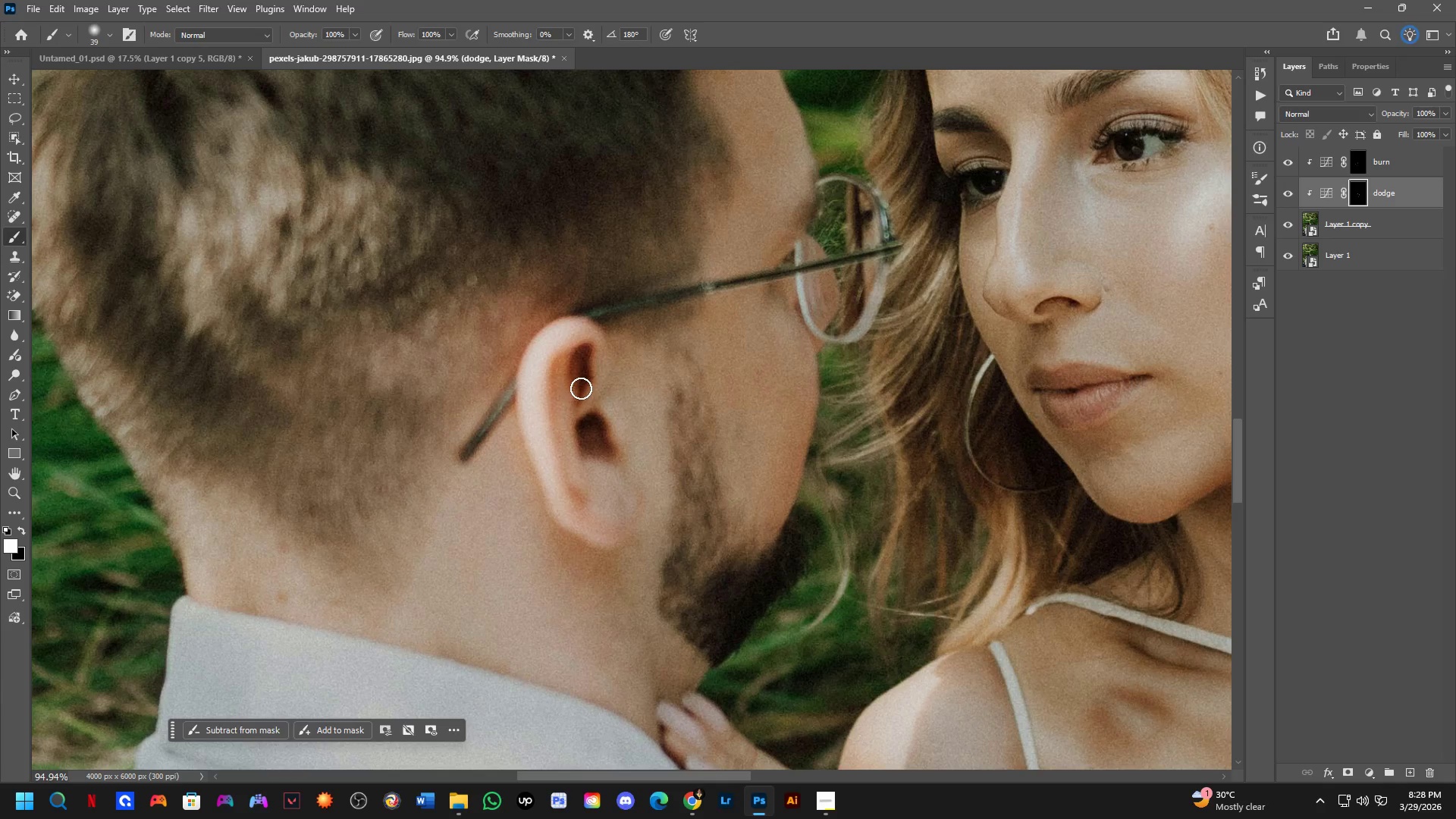 
type(xxx)
 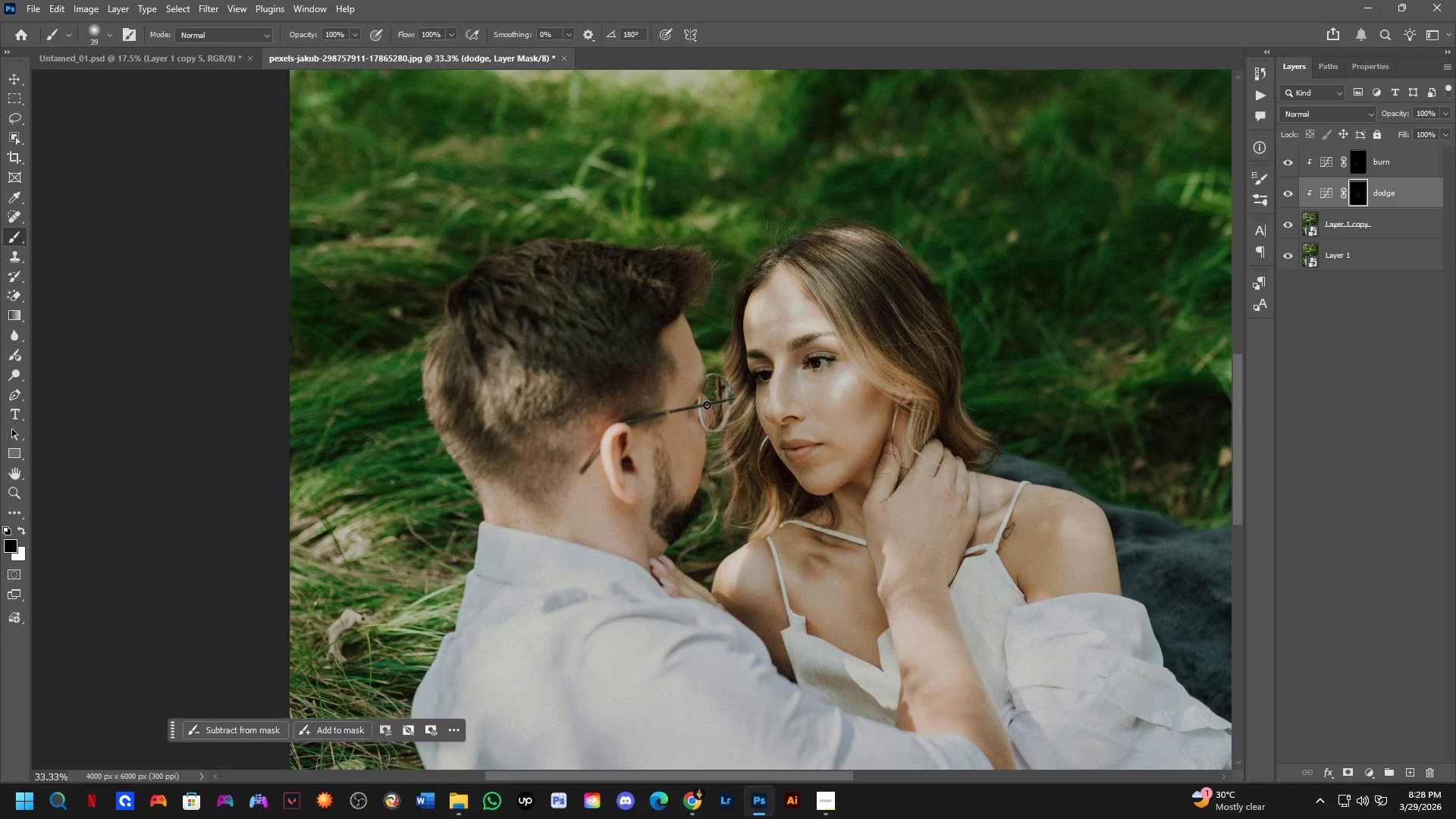 
left_click_drag(start_coordinate=[601, 362], to_coordinate=[601, 403])
 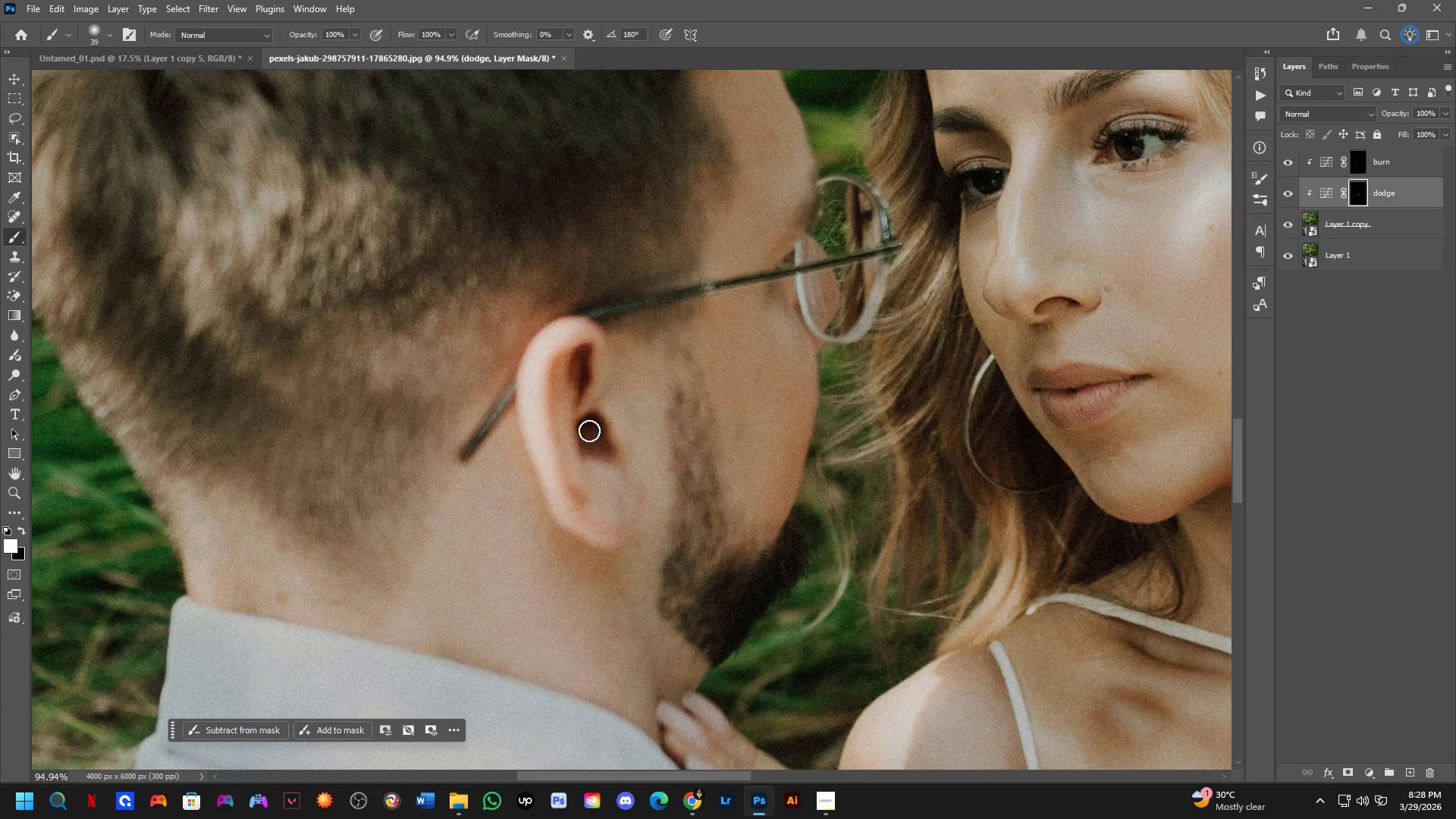 
left_click_drag(start_coordinate=[589, 432], to_coordinate=[606, 460])
 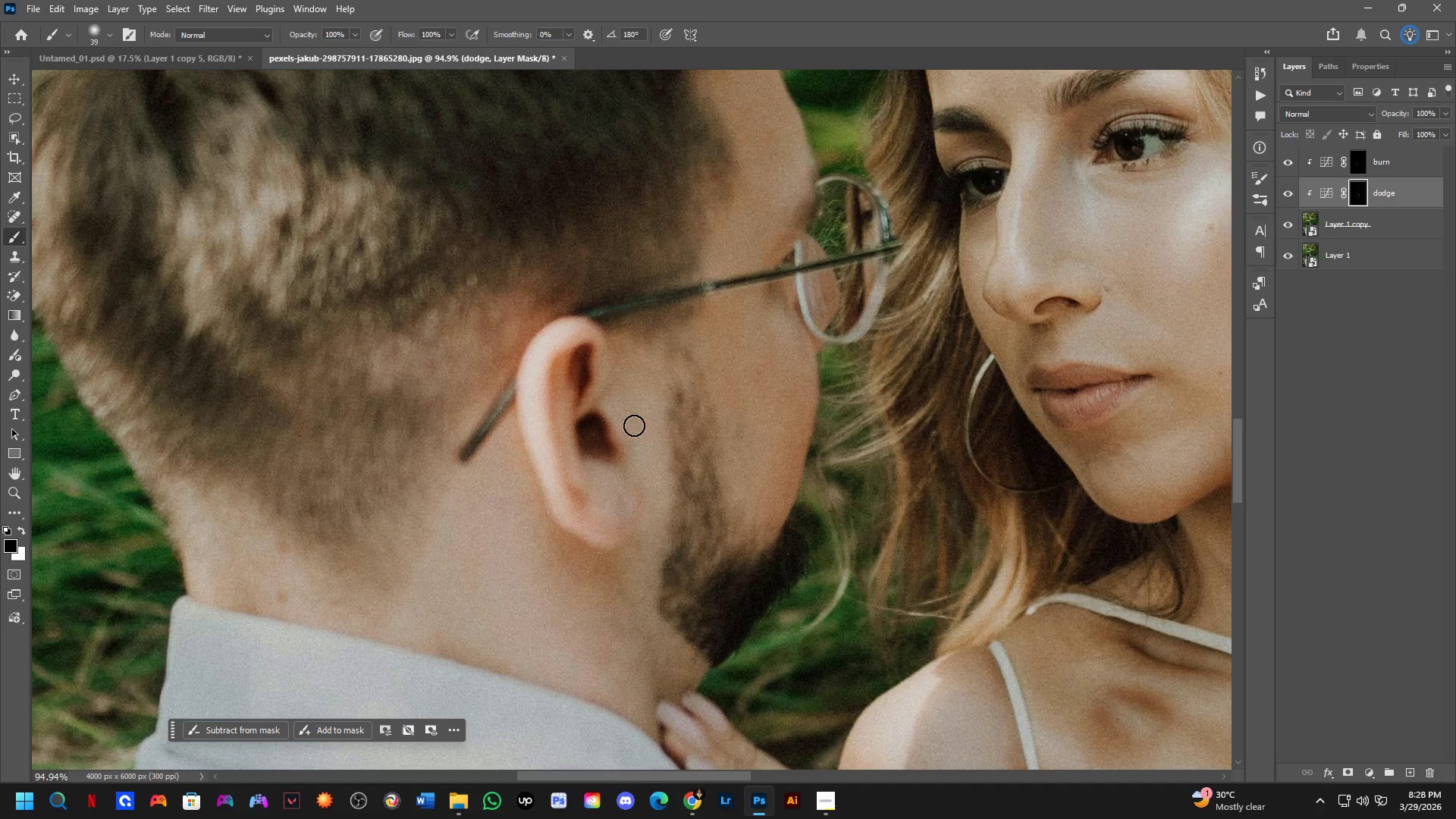 
left_click_drag(start_coordinate=[632, 436], to_coordinate=[635, 500])
 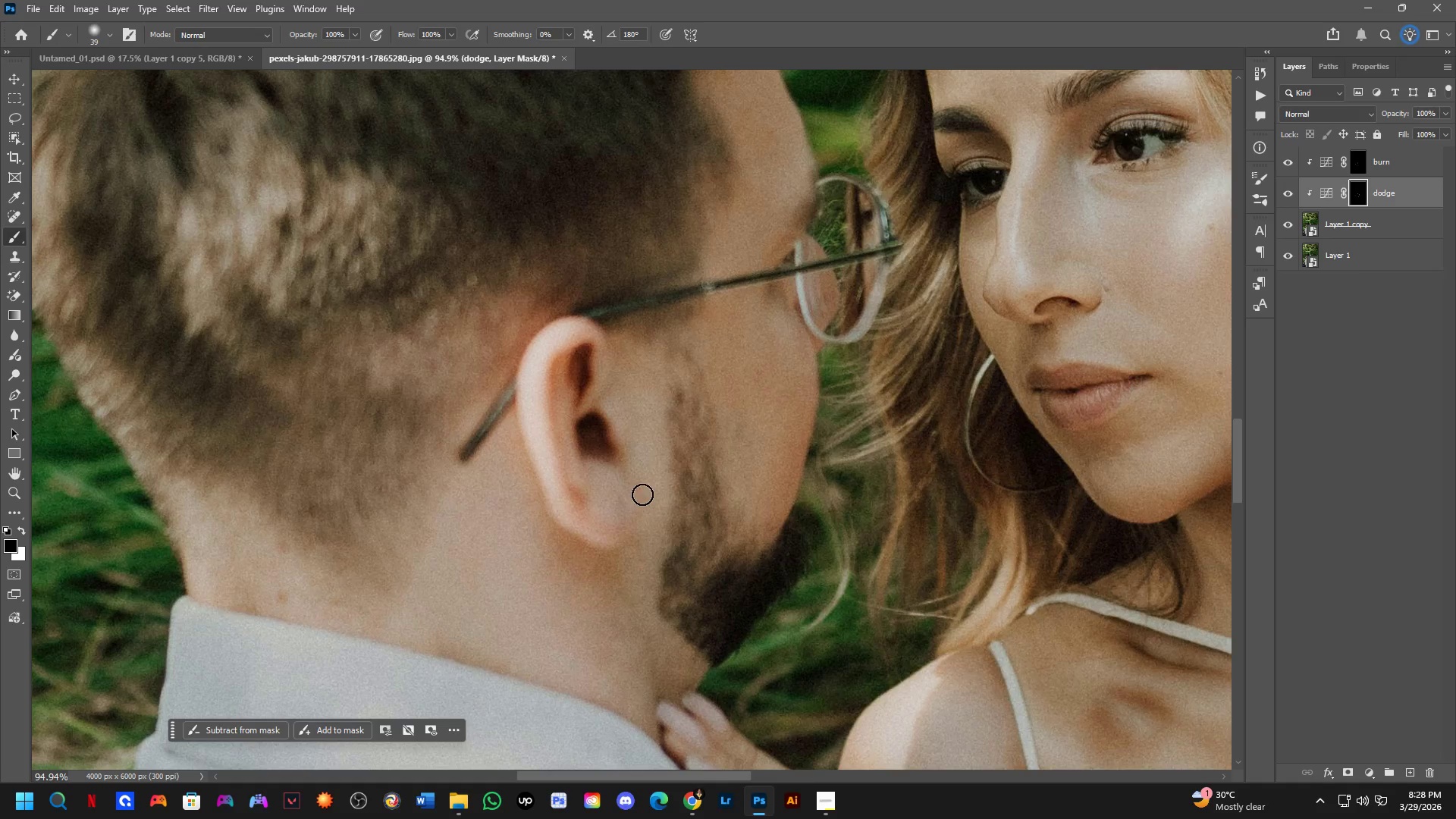 
scroll: coordinate [645, 481], scroll_direction: down, amount: 3.0
 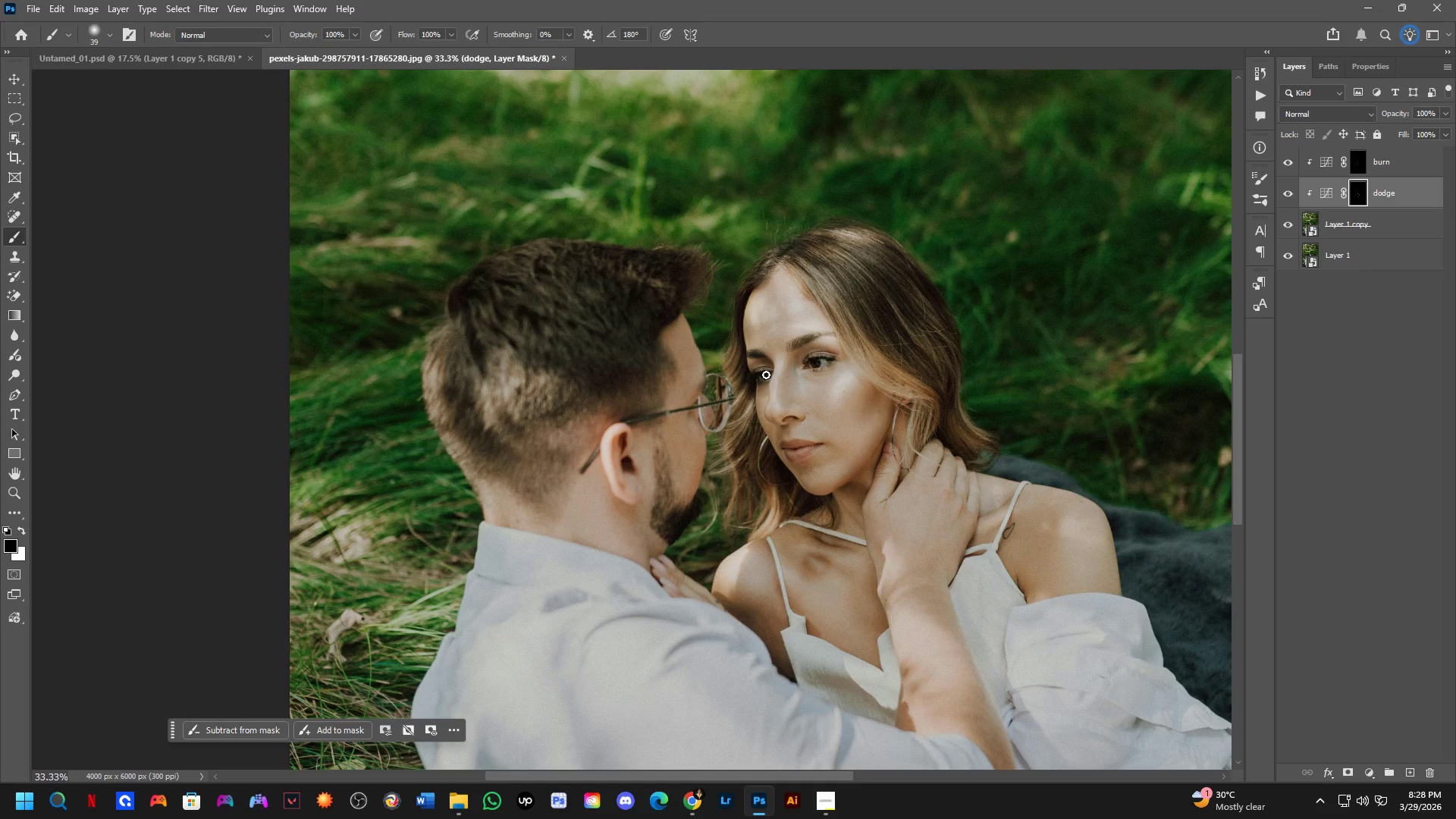 
key(Shift+ShiftLeft)
 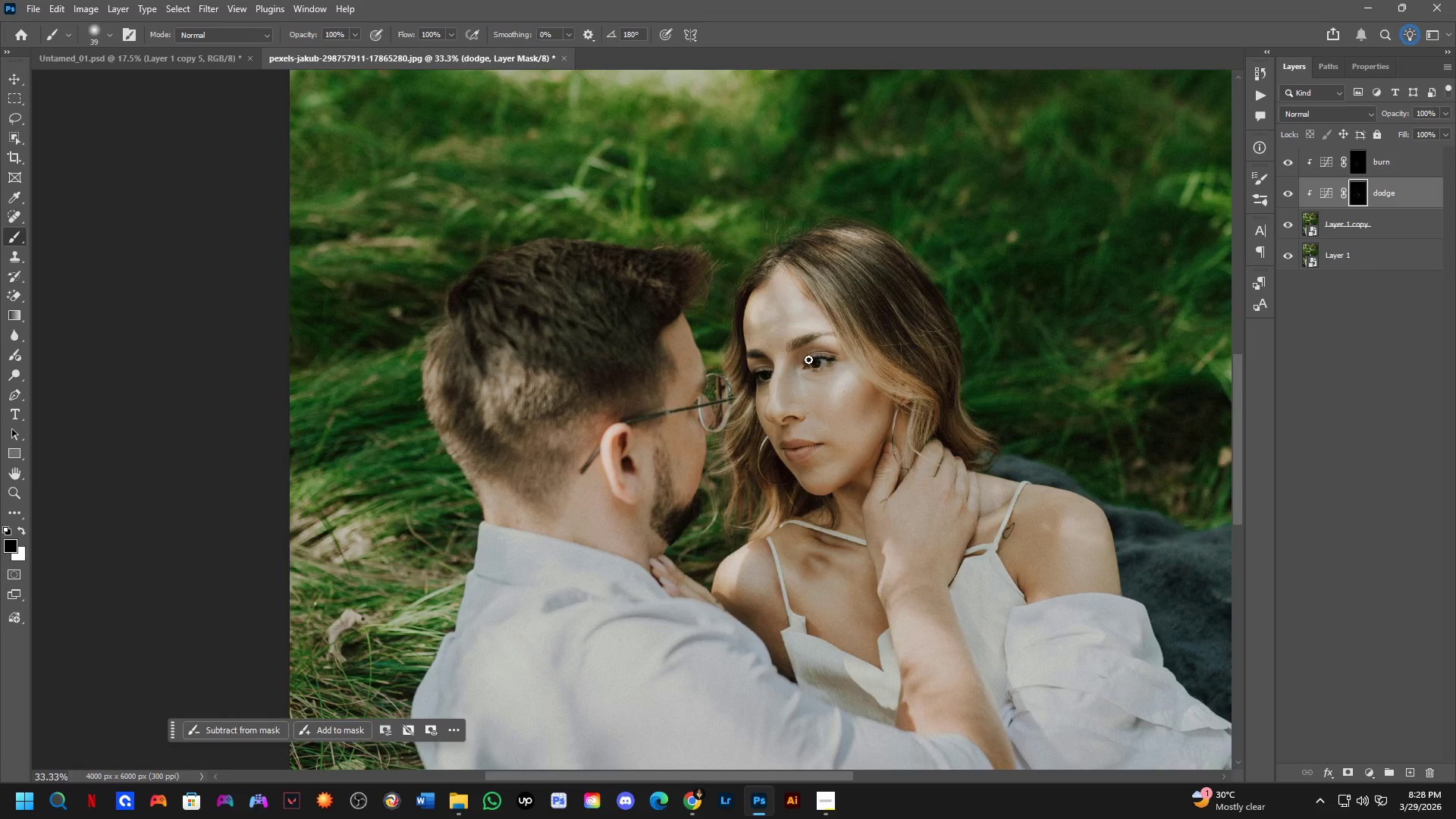 
hold_key(key=AltLeft, duration=0.41)
 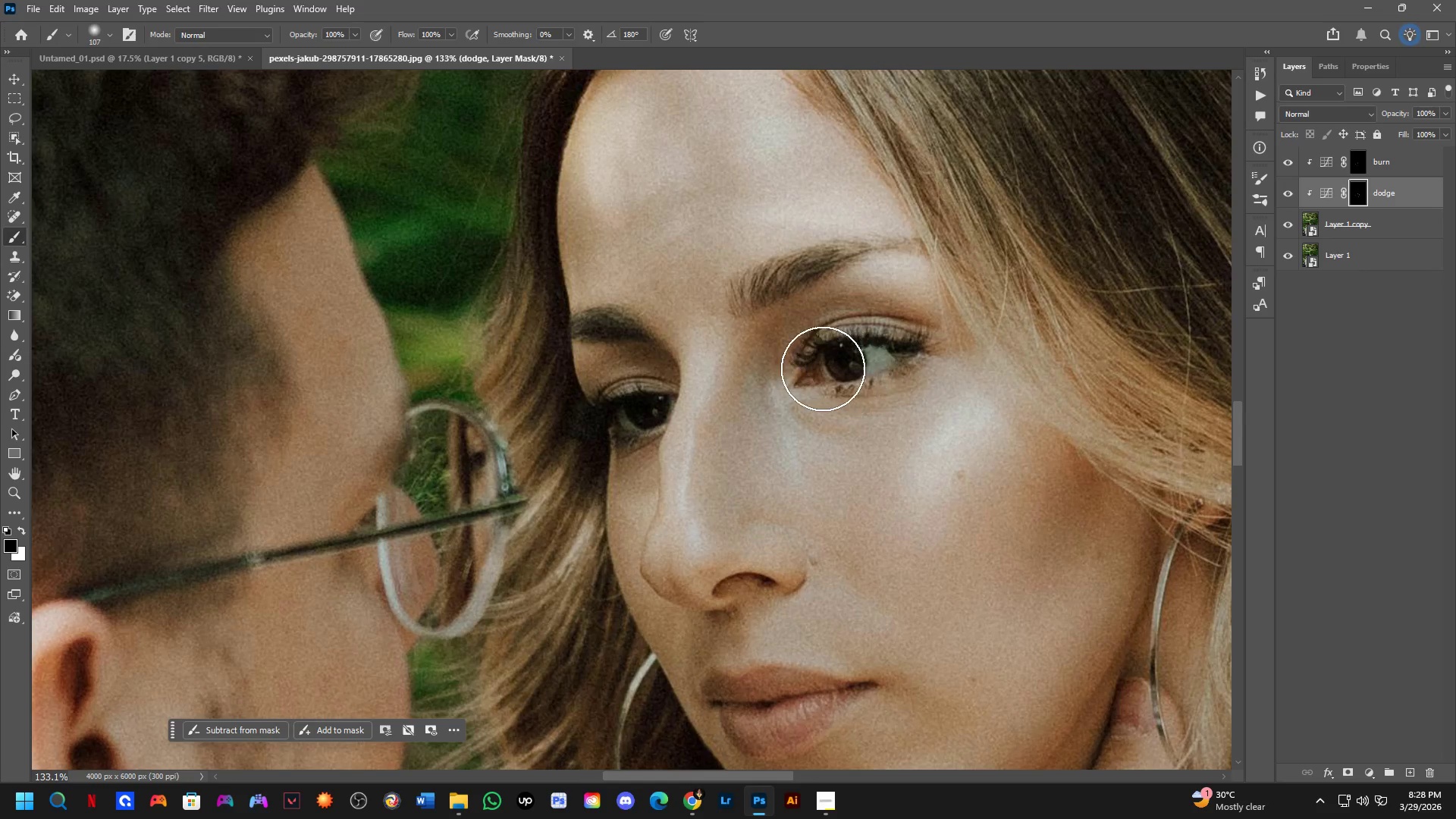 
scroll: coordinate [803, 366], scroll_direction: up, amount: 6.0
 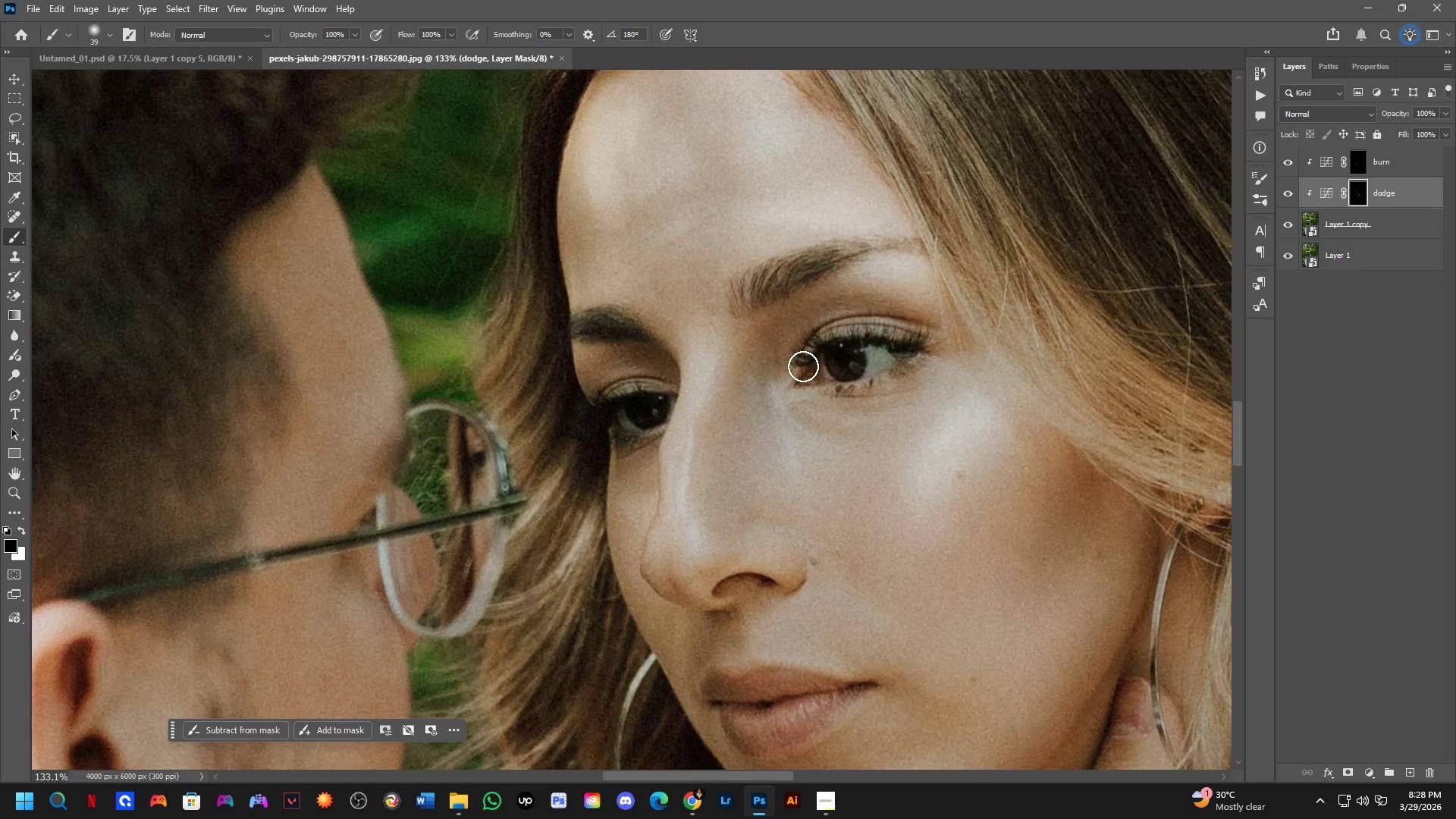 
left_click_drag(start_coordinate=[822, 369], to_coordinate=[878, 361])
 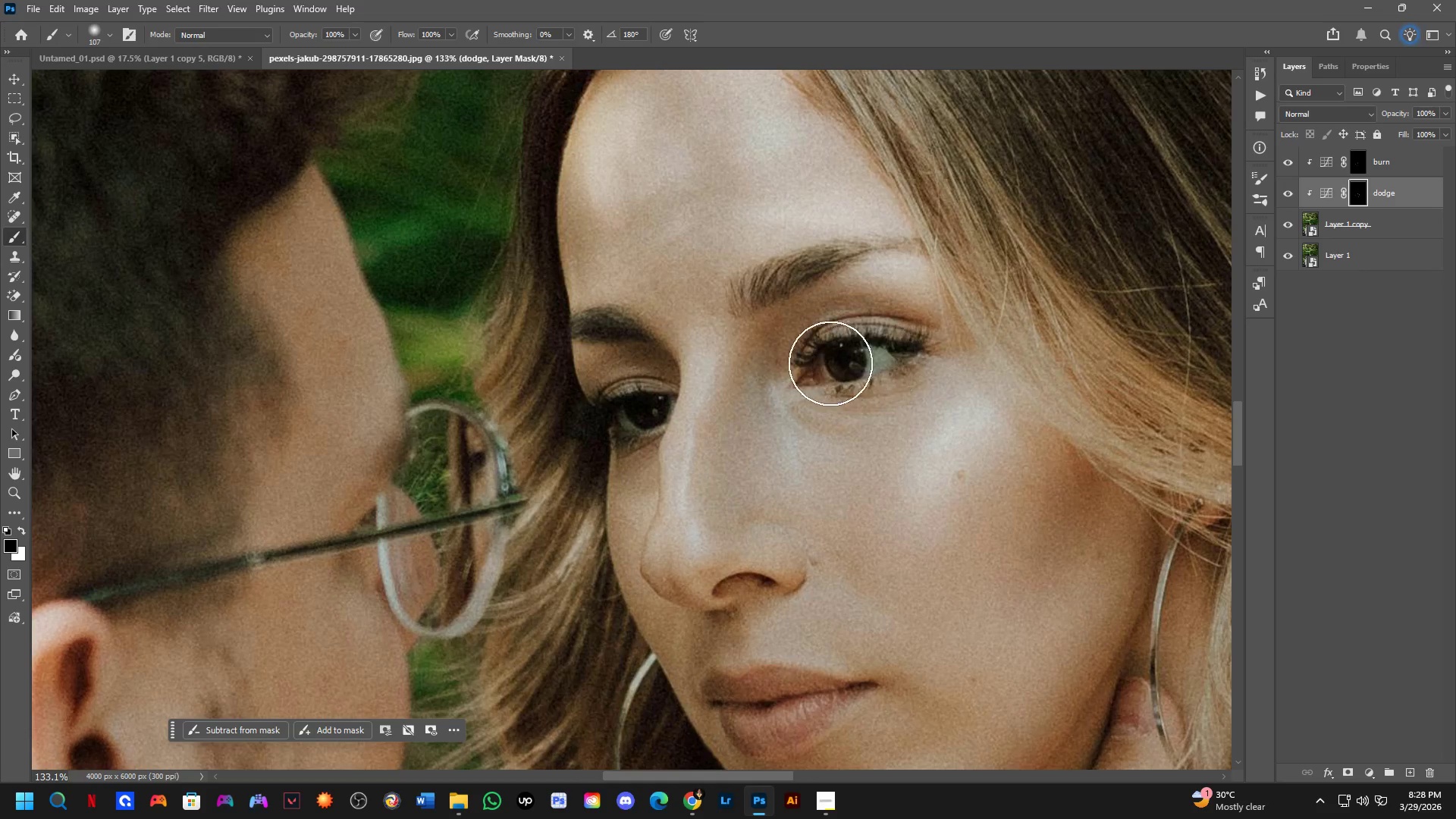 
type(xxx)
 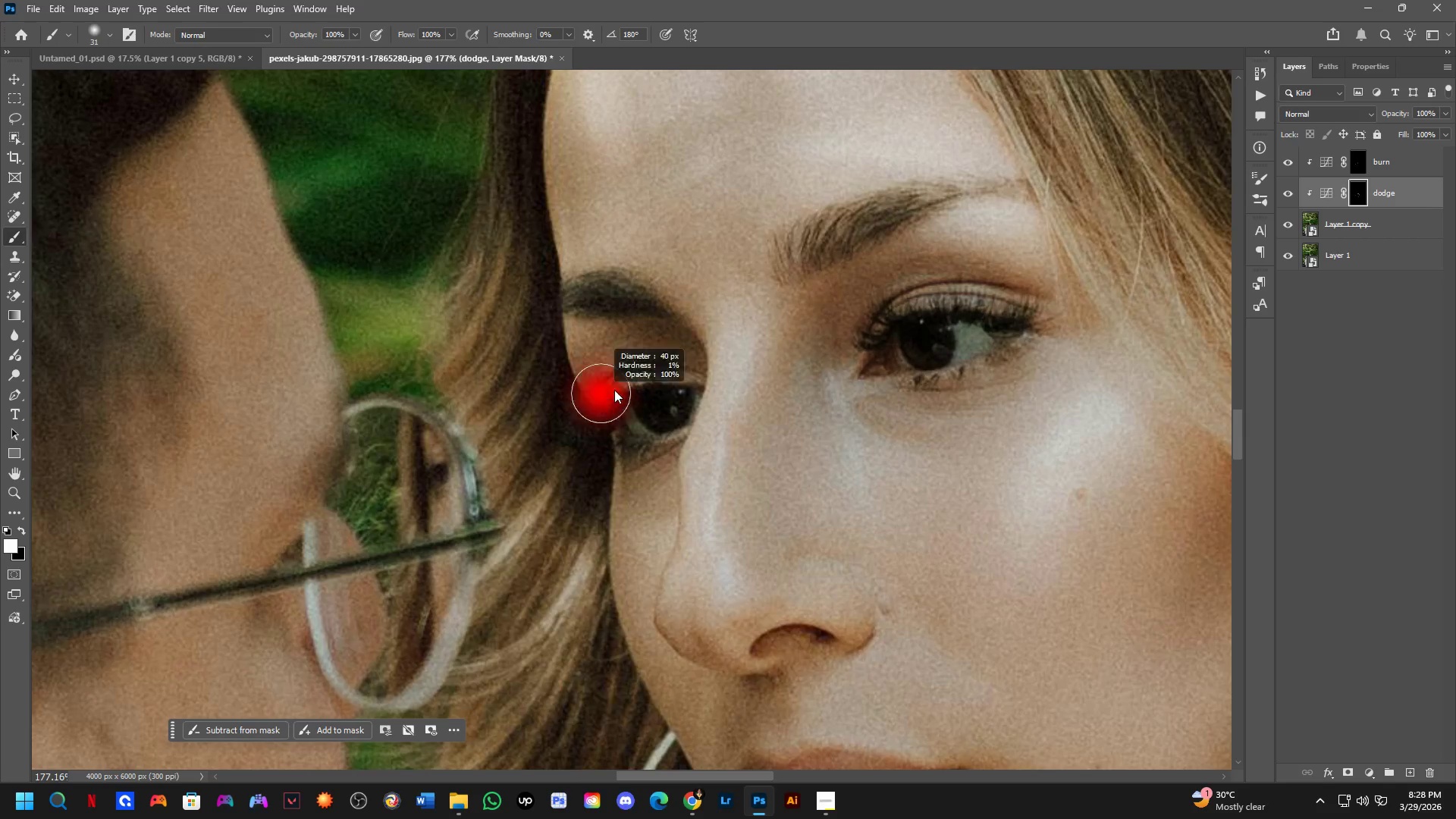 
left_click_drag(start_coordinate=[815, 367], to_coordinate=[896, 359])
 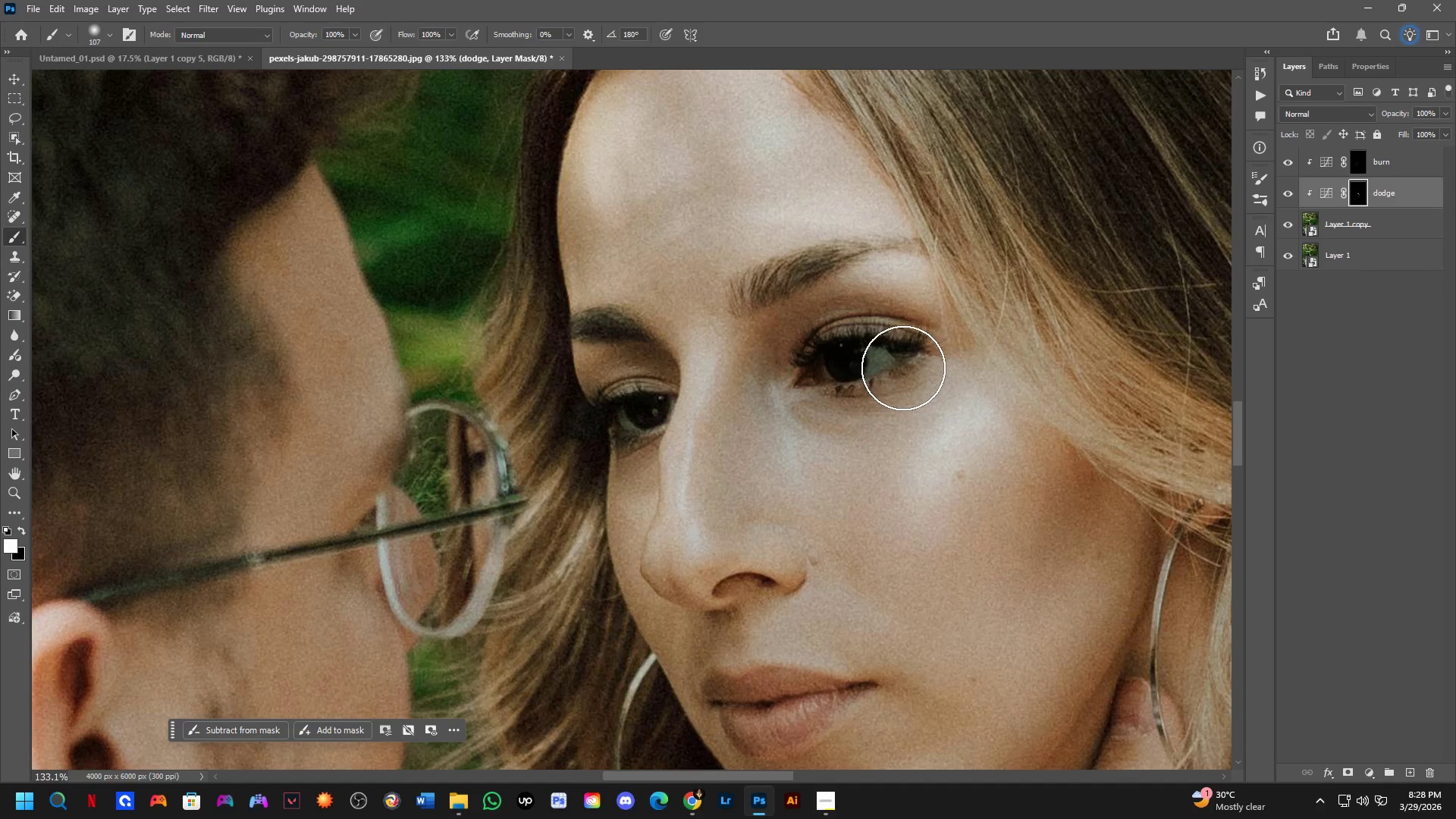 
hold_key(key=AltLeft, duration=0.34)
 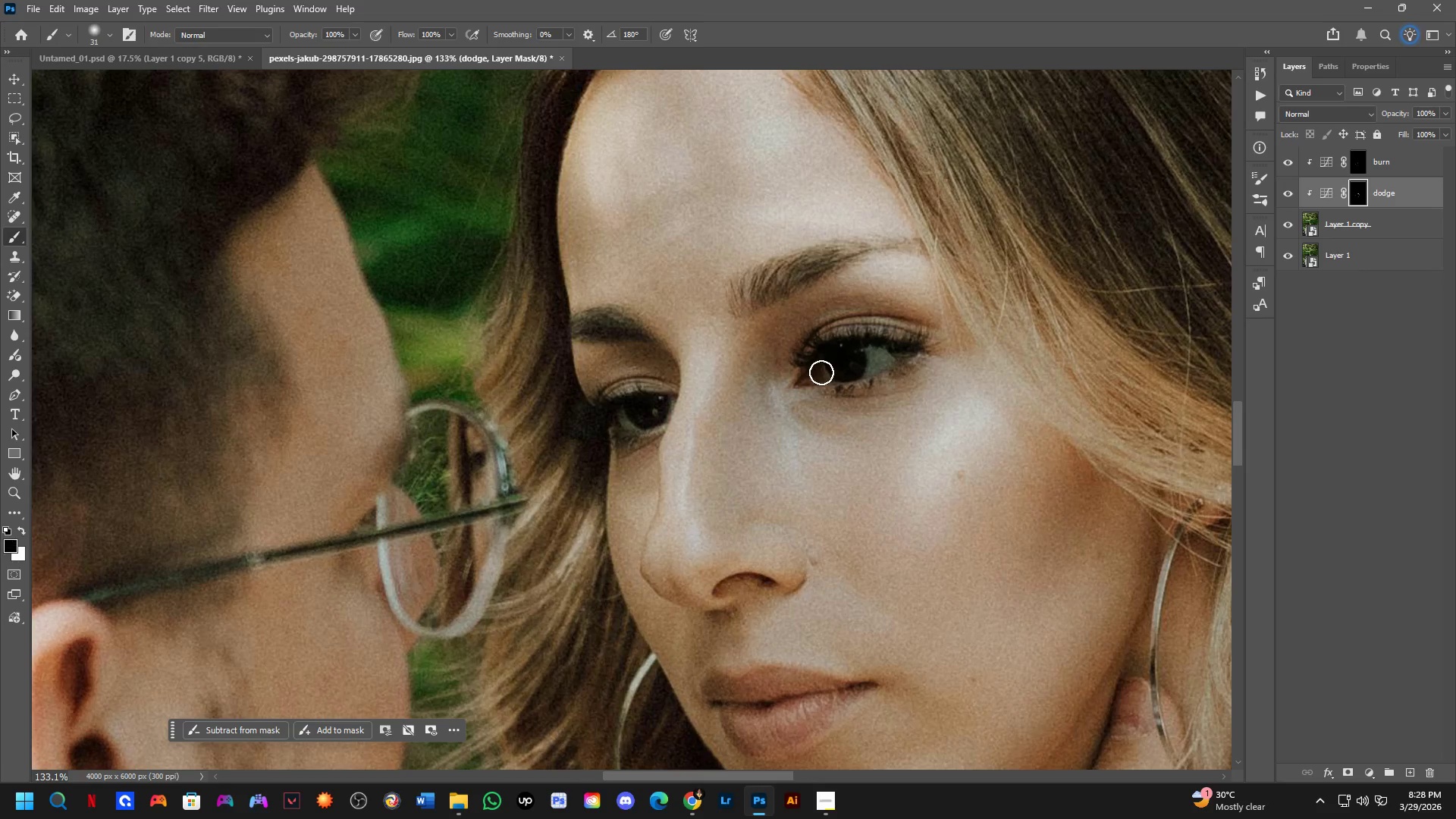 
left_click_drag(start_coordinate=[821, 372], to_coordinate=[833, 365])
 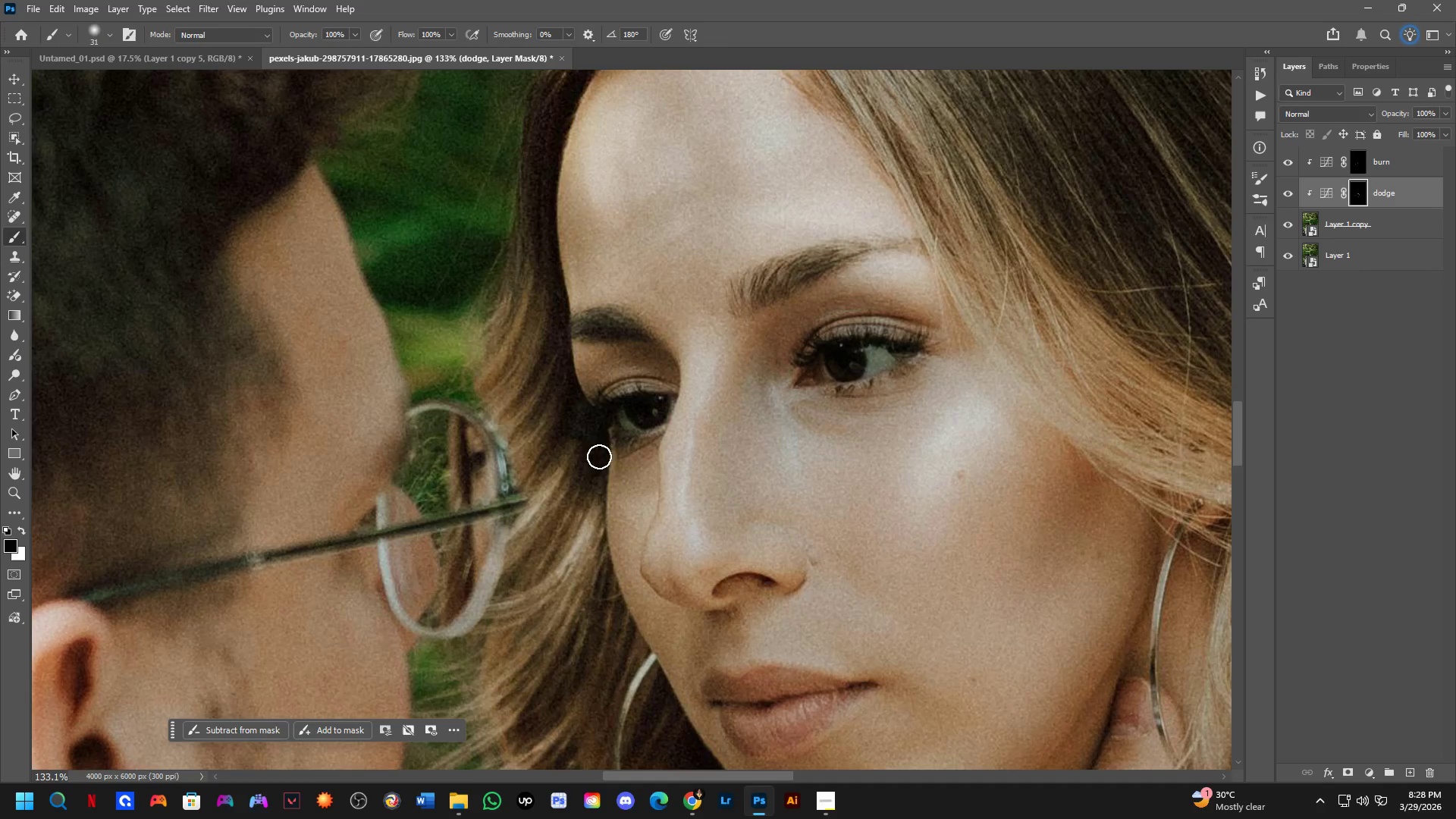 
key(Alt+AltLeft)
 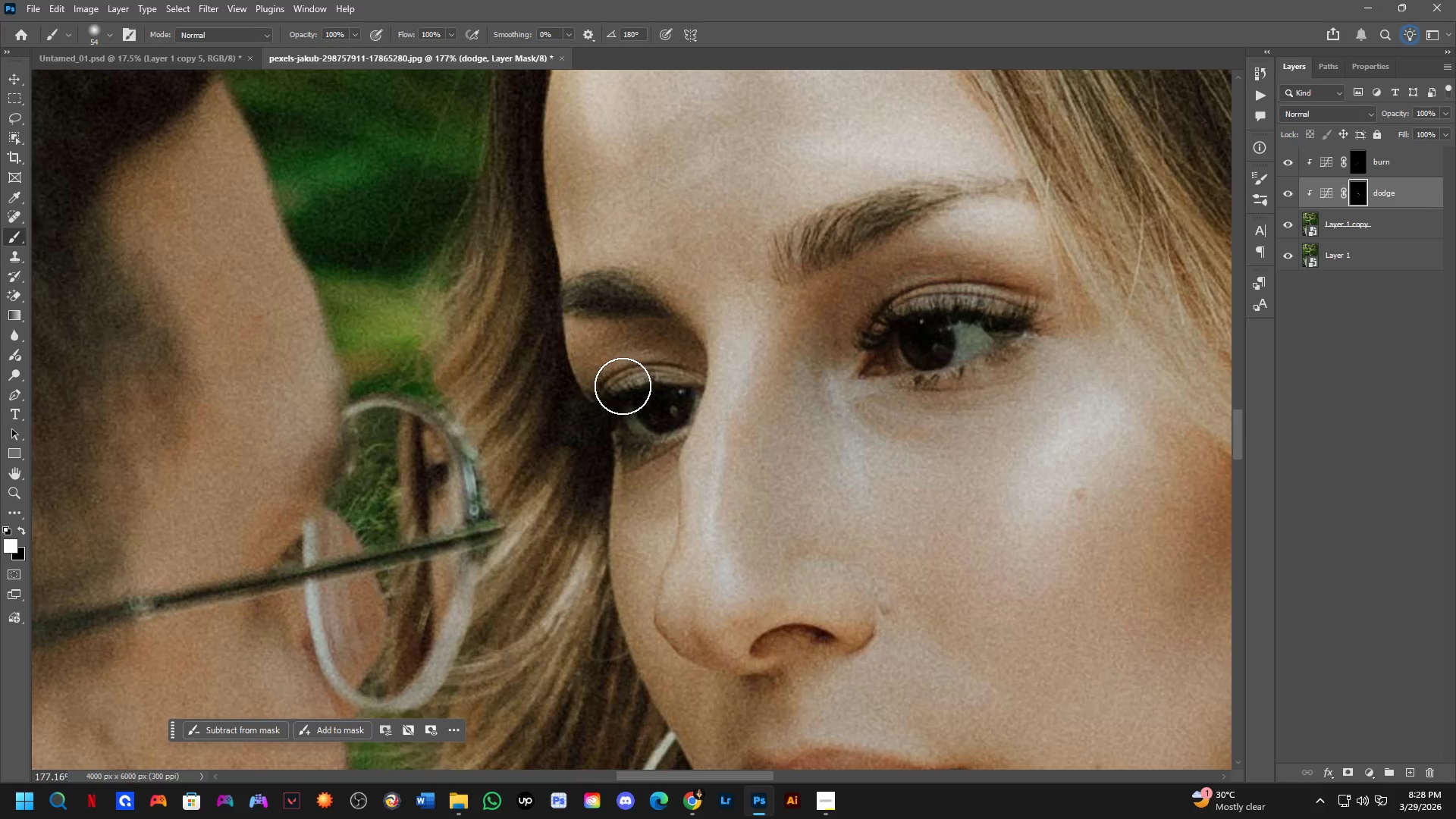 
scroll: coordinate [598, 410], scroll_direction: up, amount: 3.0
 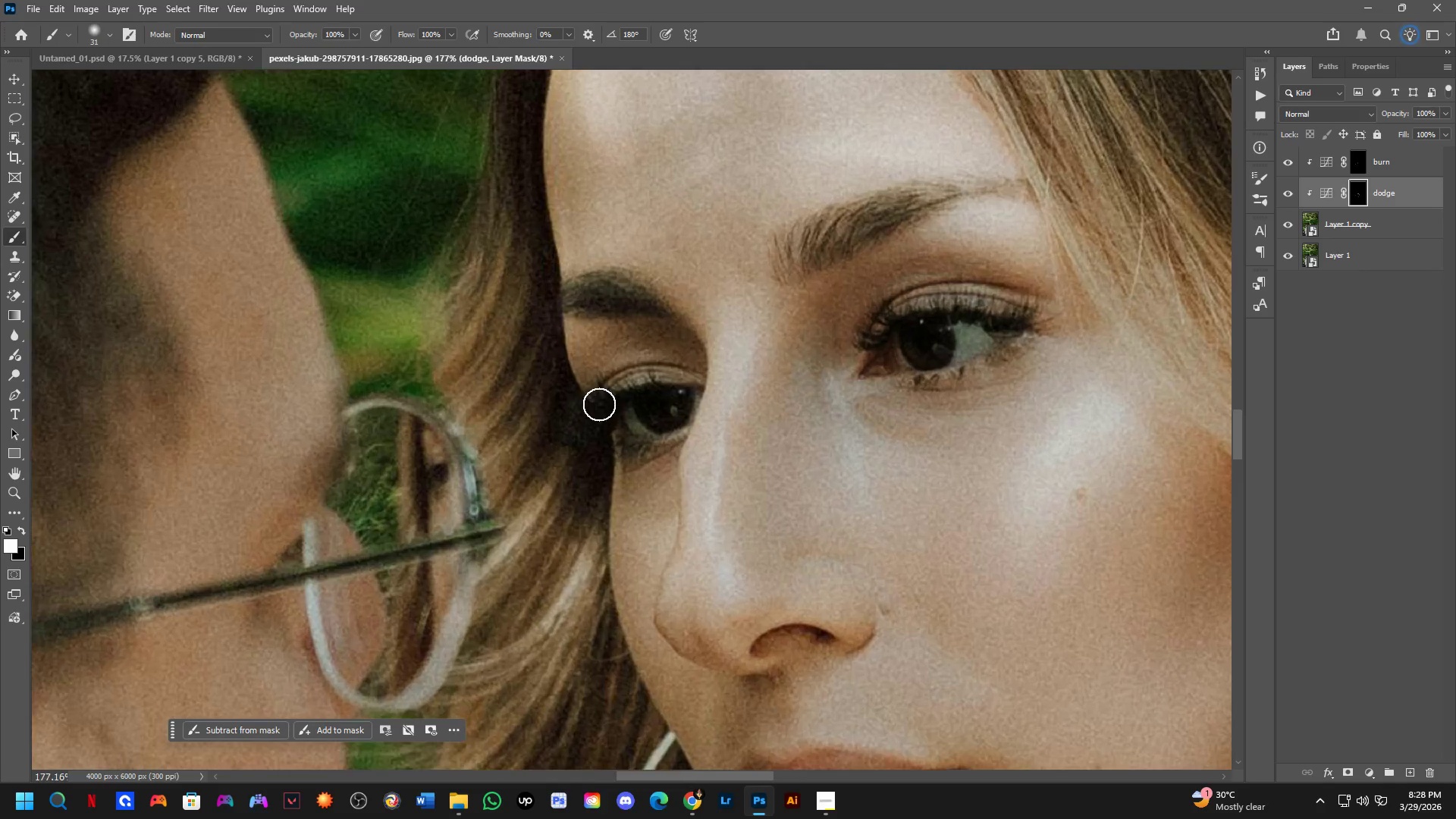 
left_click_drag(start_coordinate=[623, 385], to_coordinate=[673, 367])
 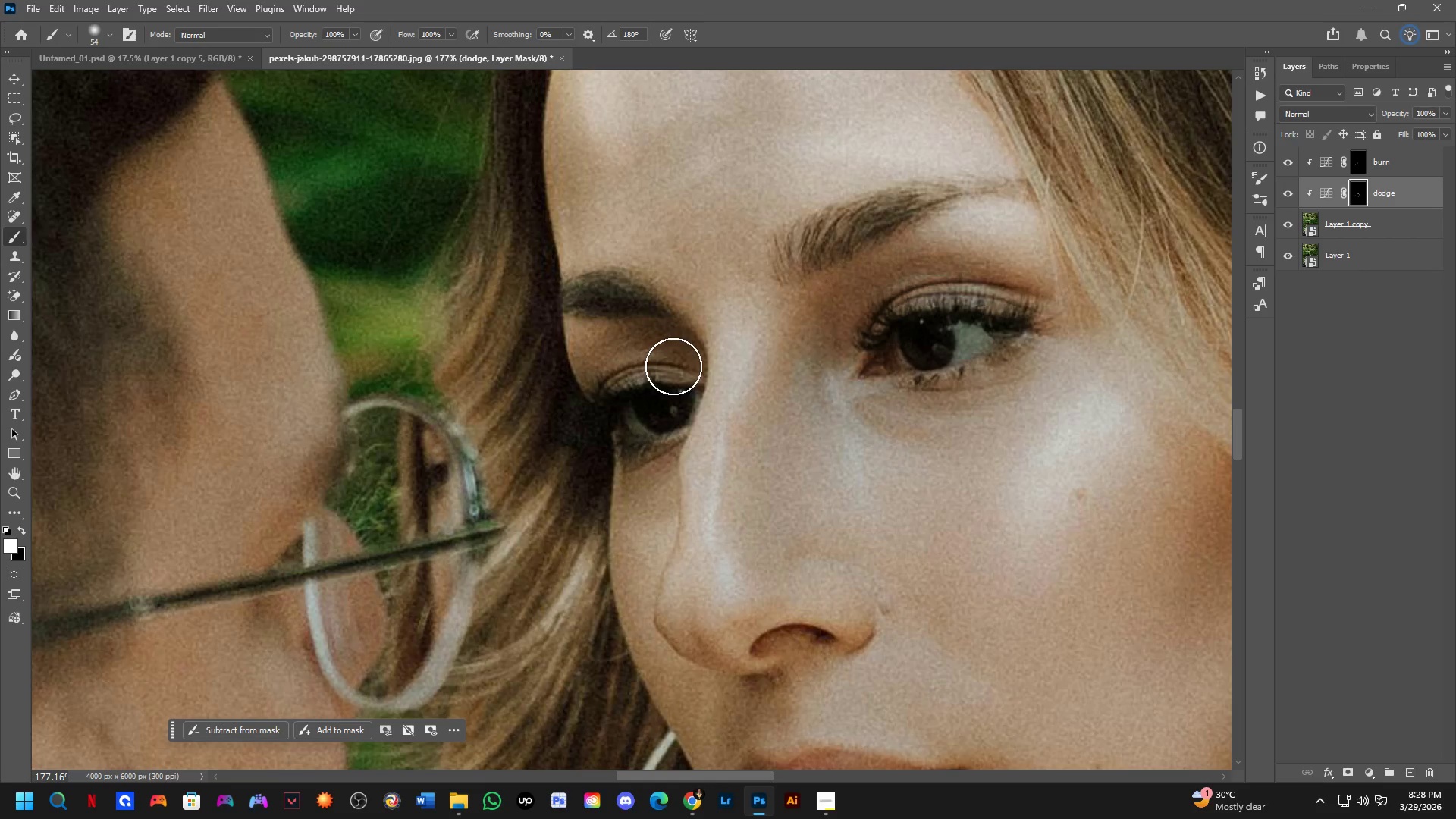 
type(xxx)
 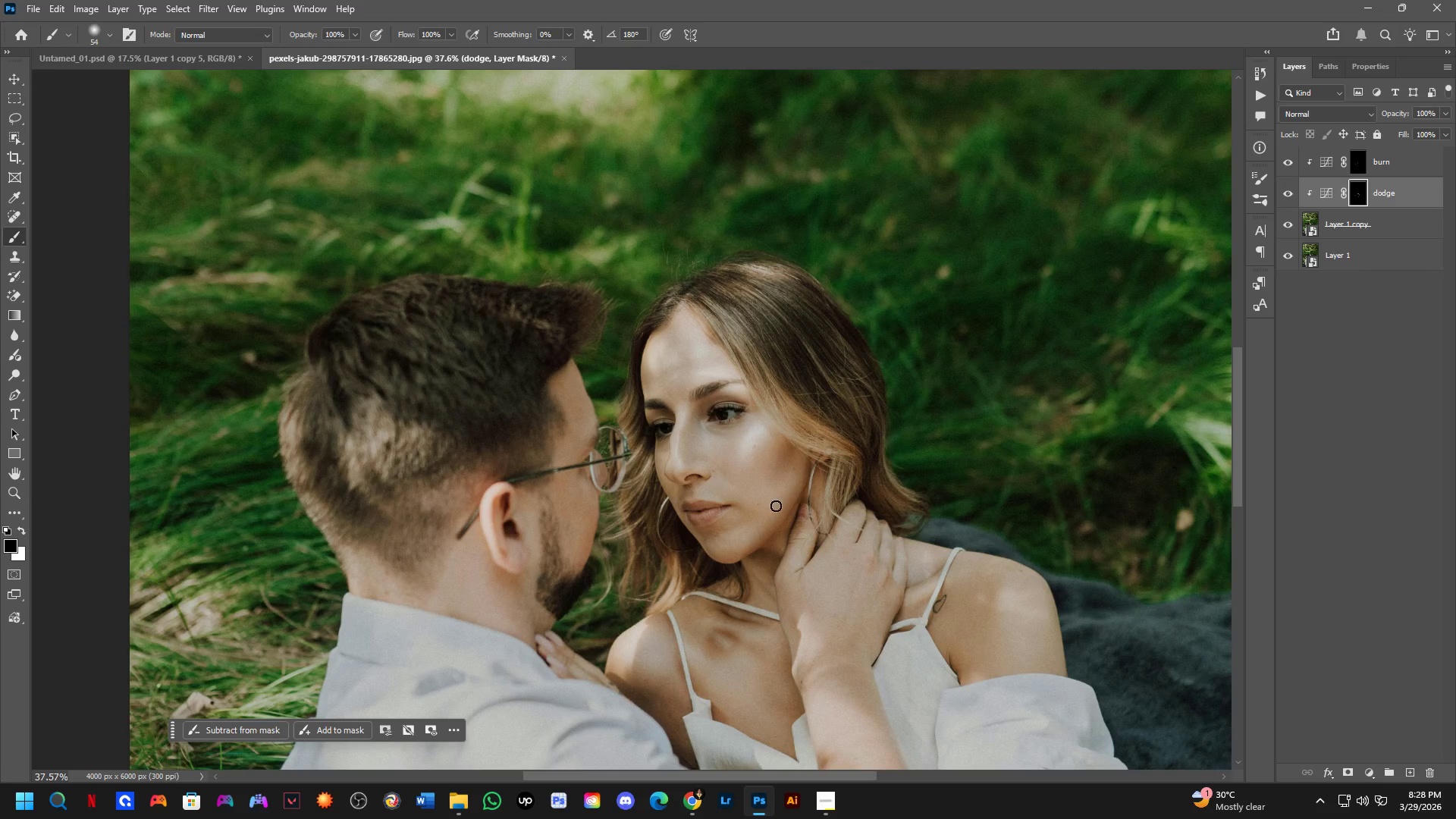 
left_click_drag(start_coordinate=[630, 384], to_coordinate=[659, 369])
 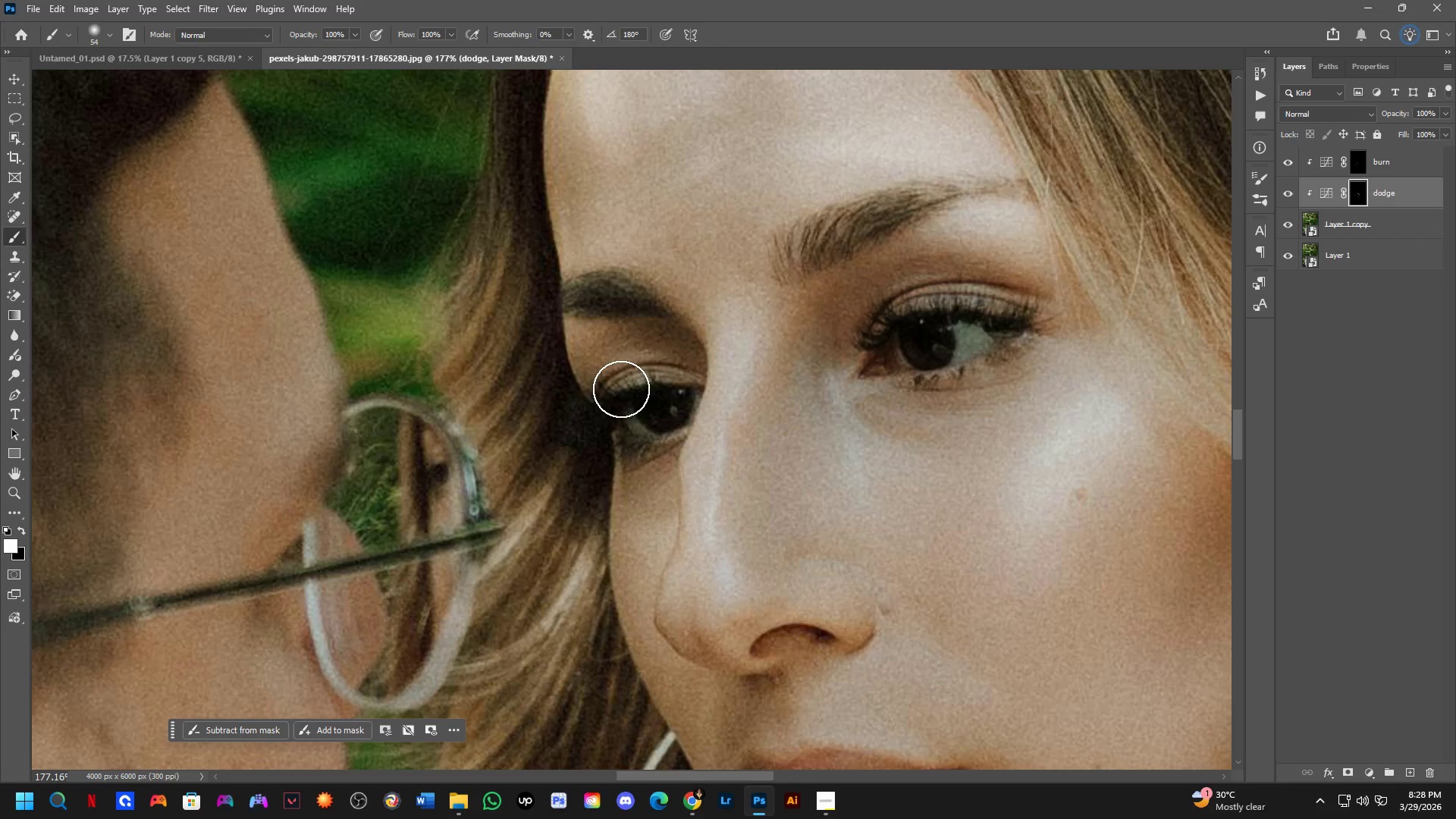 
left_click_drag(start_coordinate=[621, 389], to_coordinate=[634, 446])
 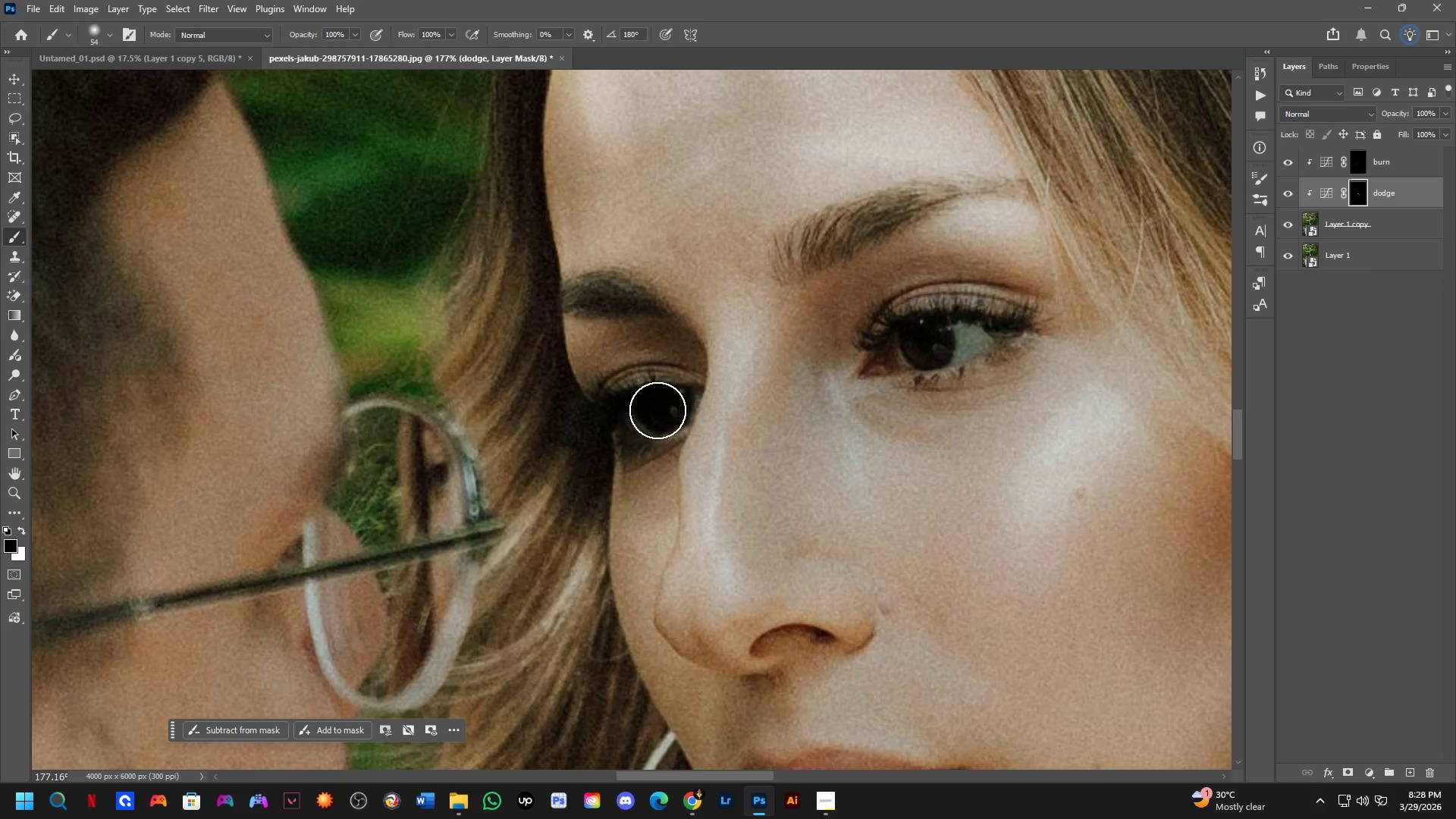 
left_click_drag(start_coordinate=[660, 410], to_coordinate=[666, 410])
 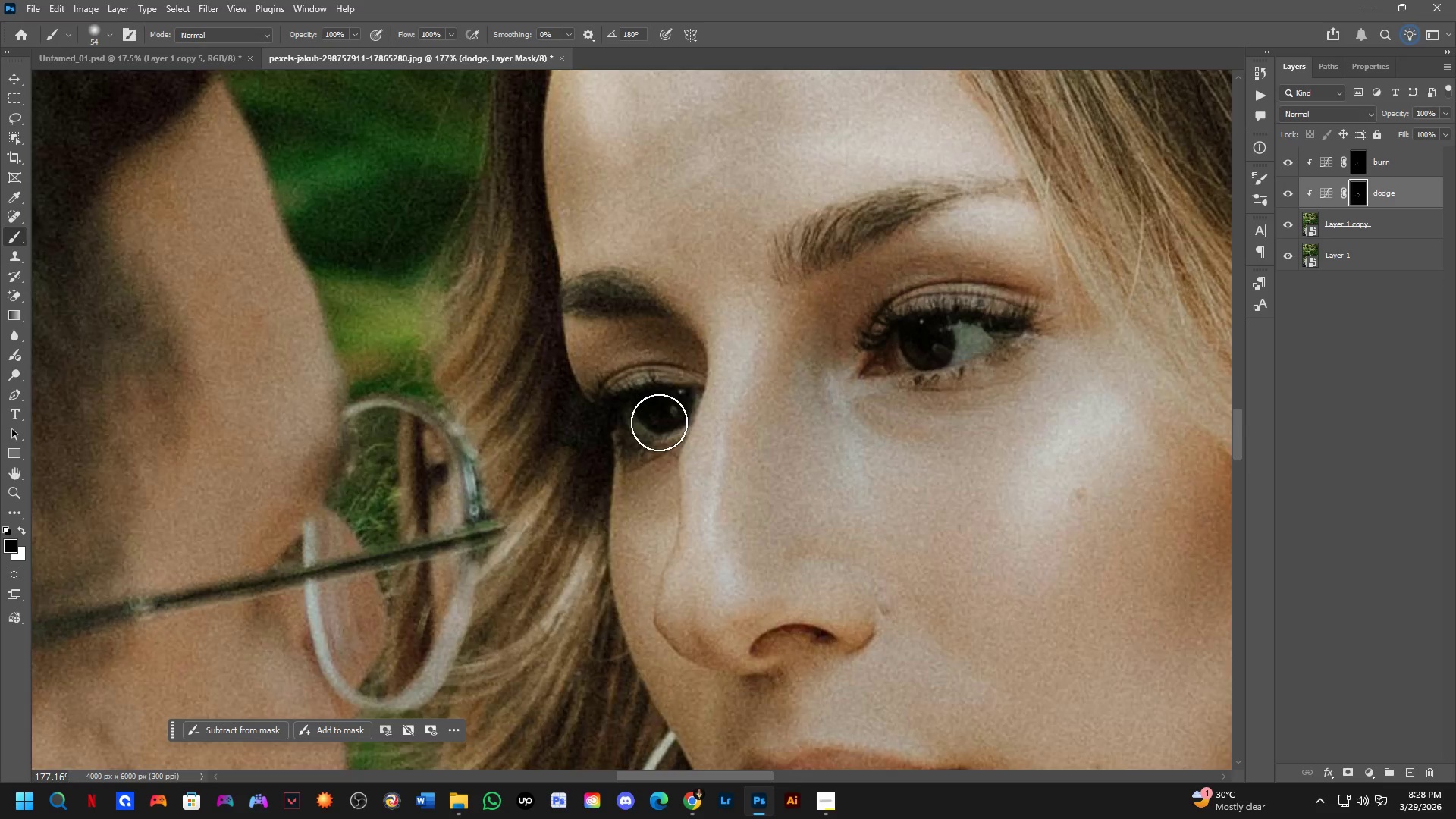 
hold_key(key=Space, duration=1.16)
 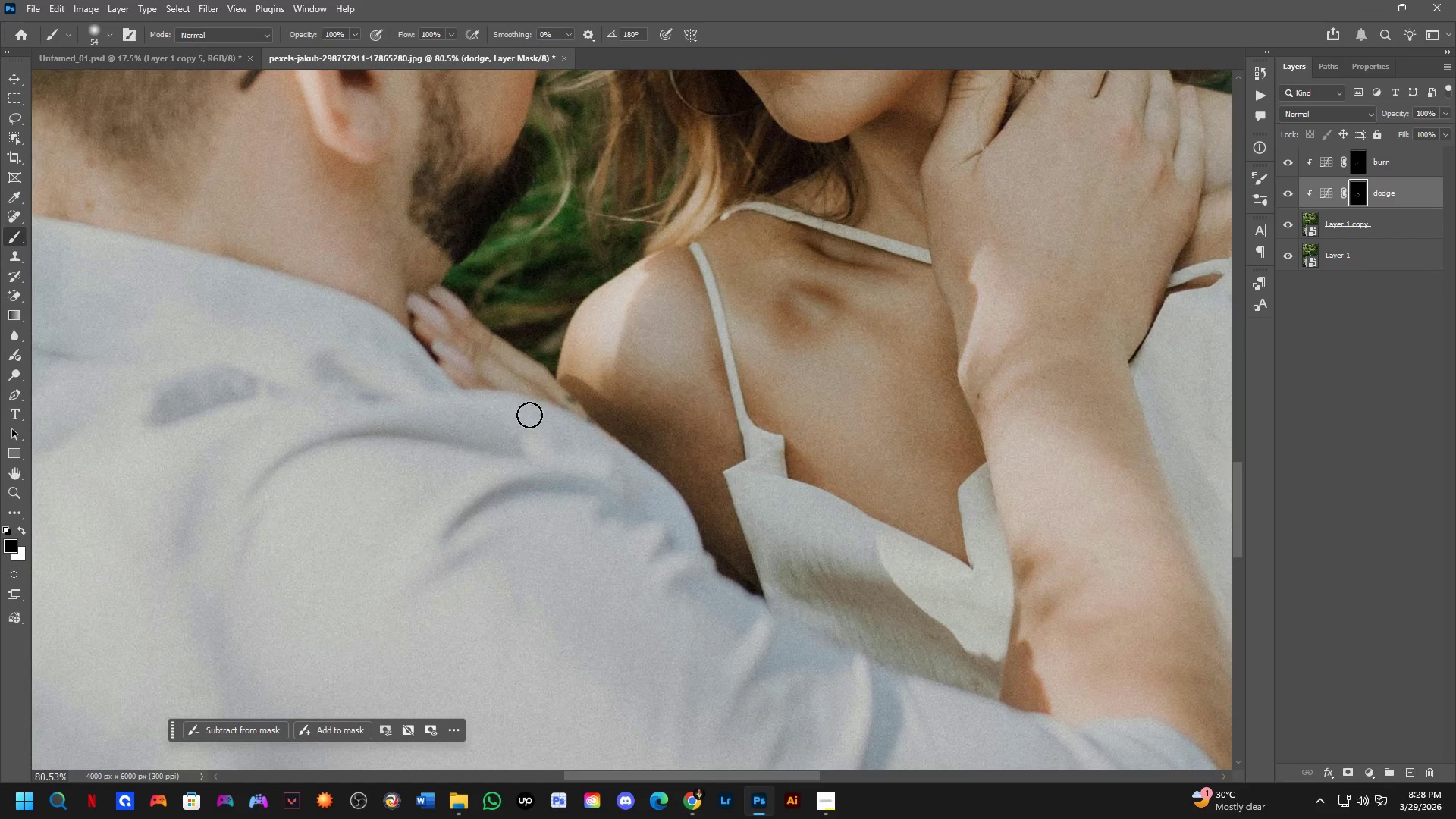 
left_click_drag(start_coordinate=[829, 538], to_coordinate=[796, 258])
 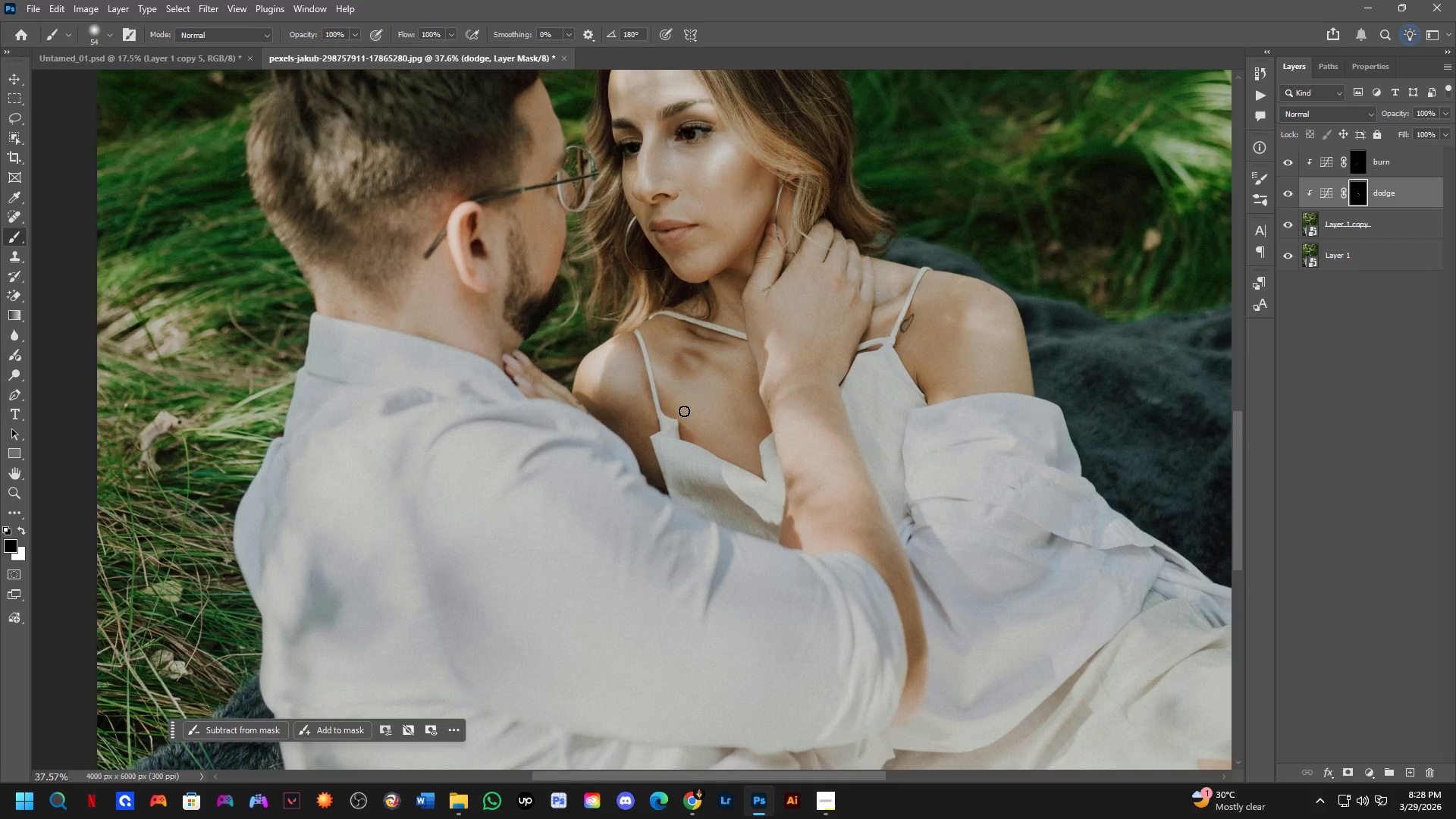 
scroll: coordinate [683, 460], scroll_direction: down, amount: 6.0
 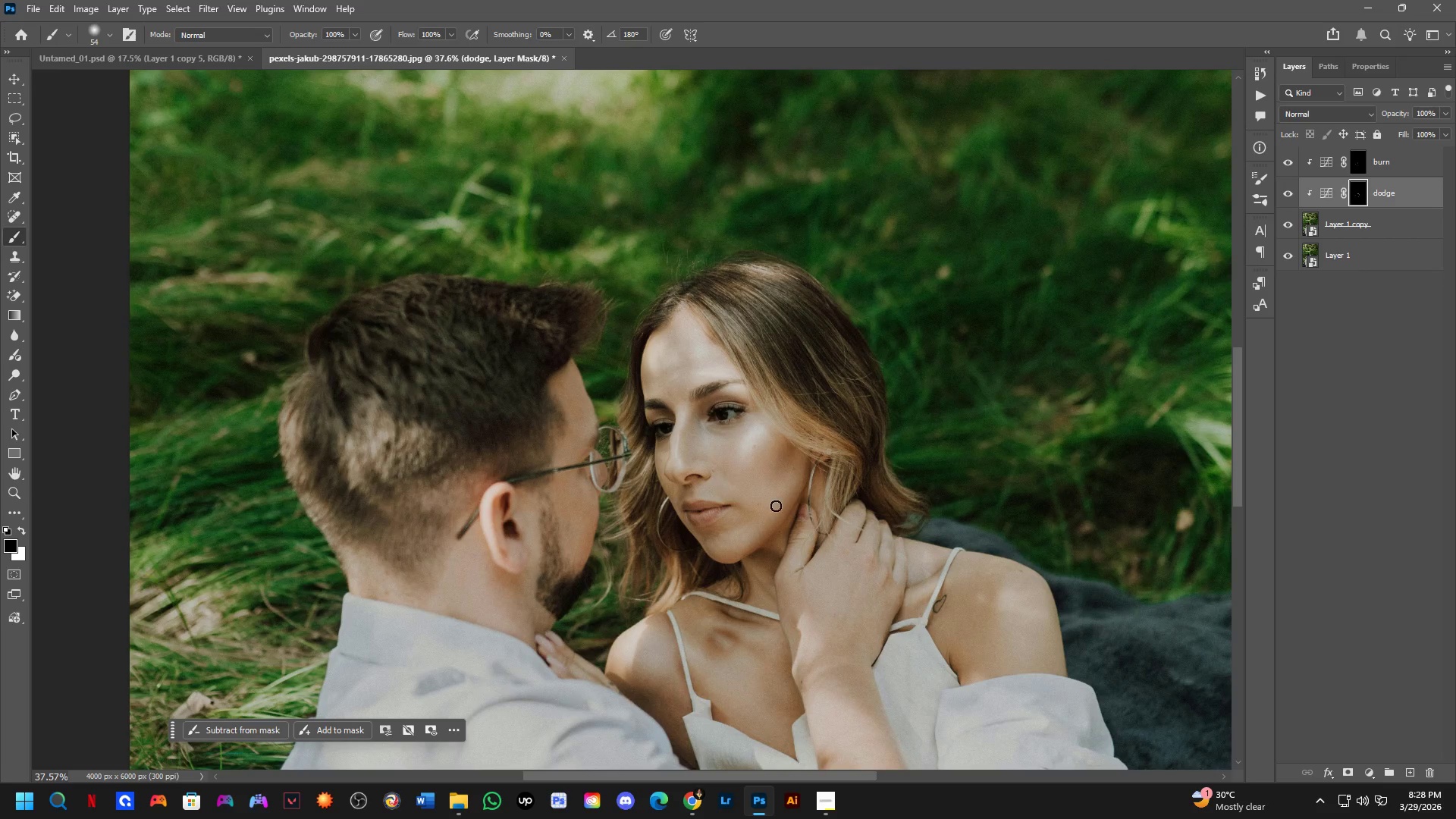 
key(Alt+AltLeft)
 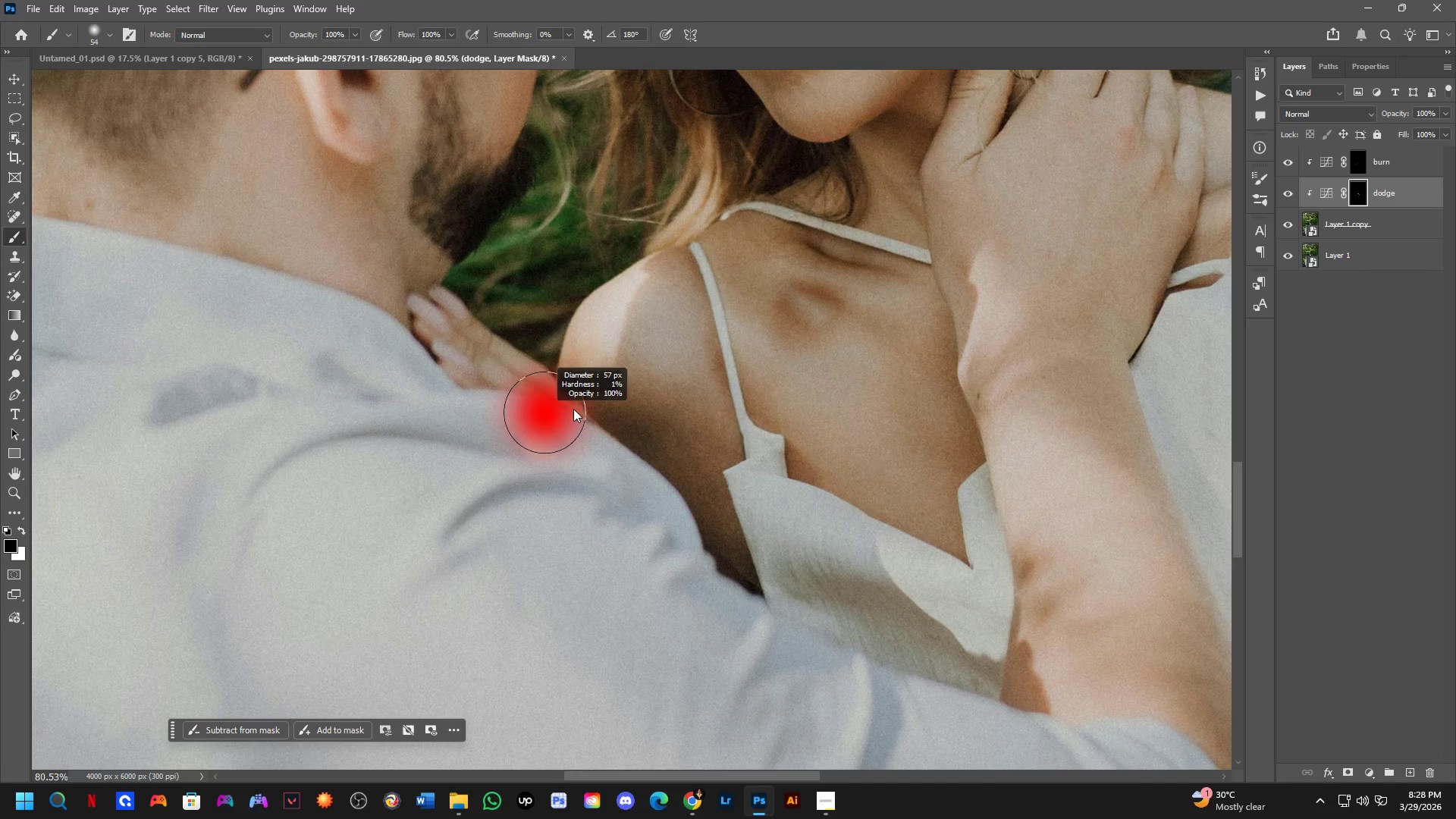 
key(X)
 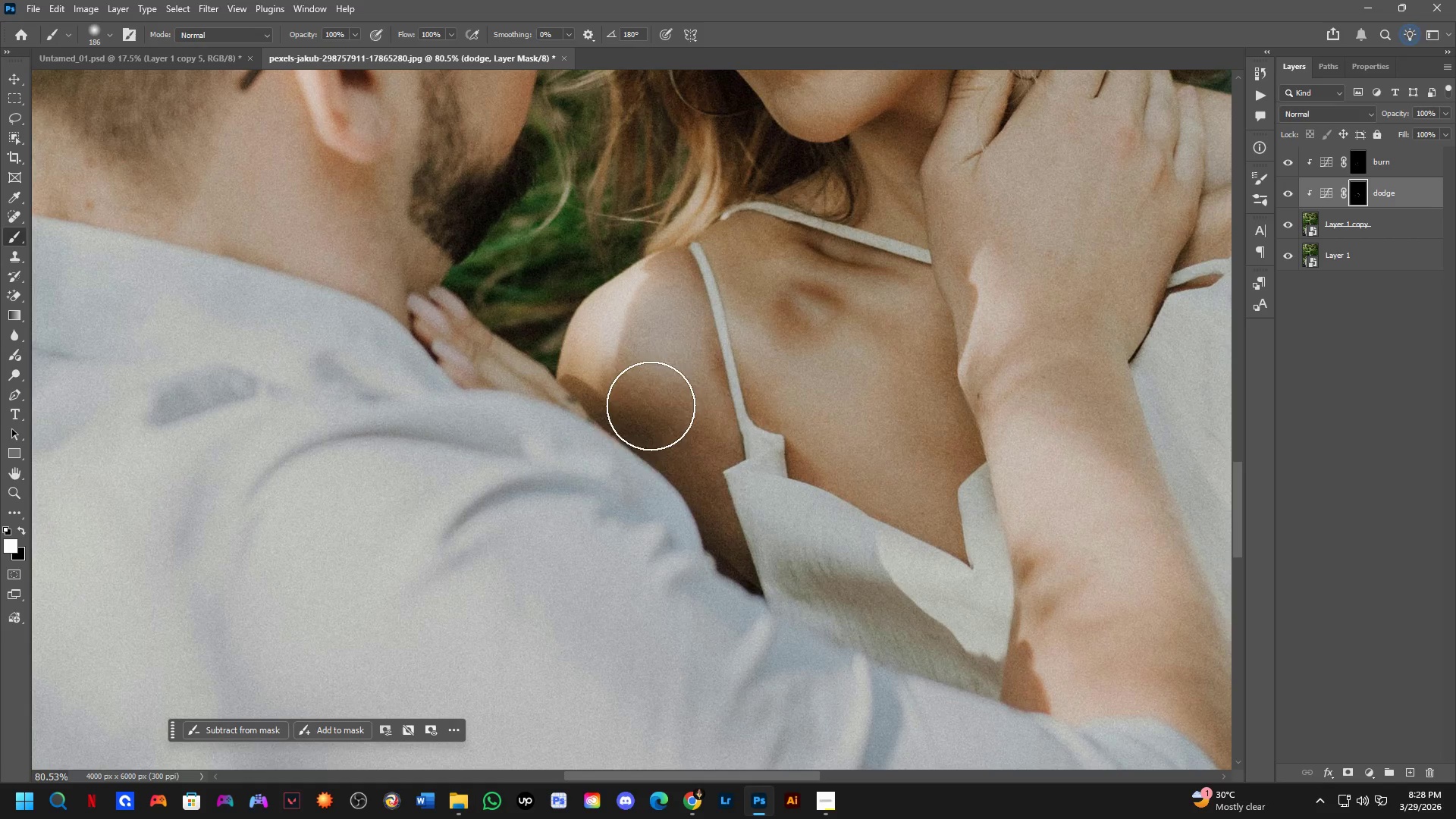 
left_click_drag(start_coordinate=[660, 410], to_coordinate=[748, 546])
 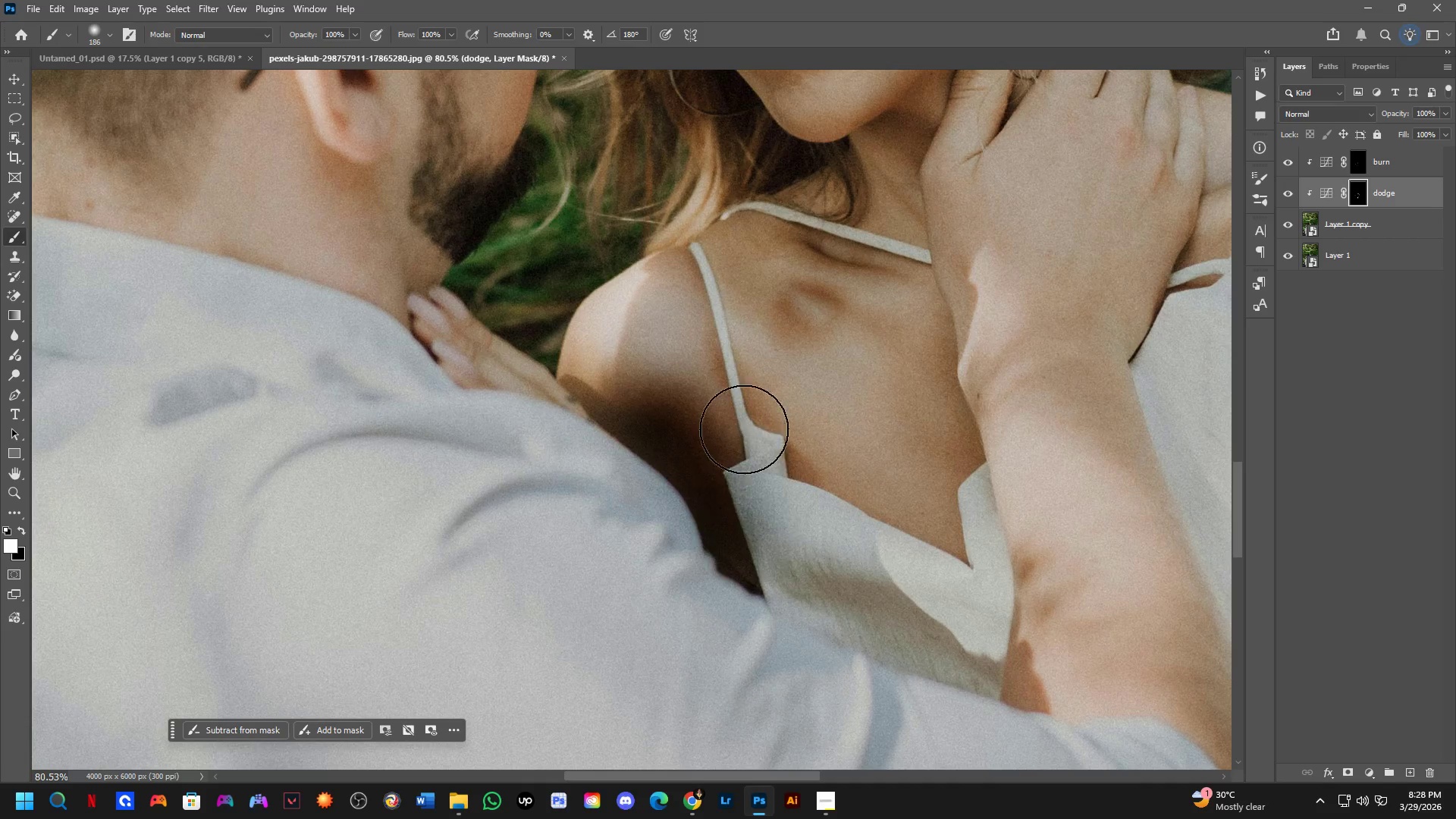 
scroll: coordinate [521, 415], scroll_direction: up, amount: 8.0
 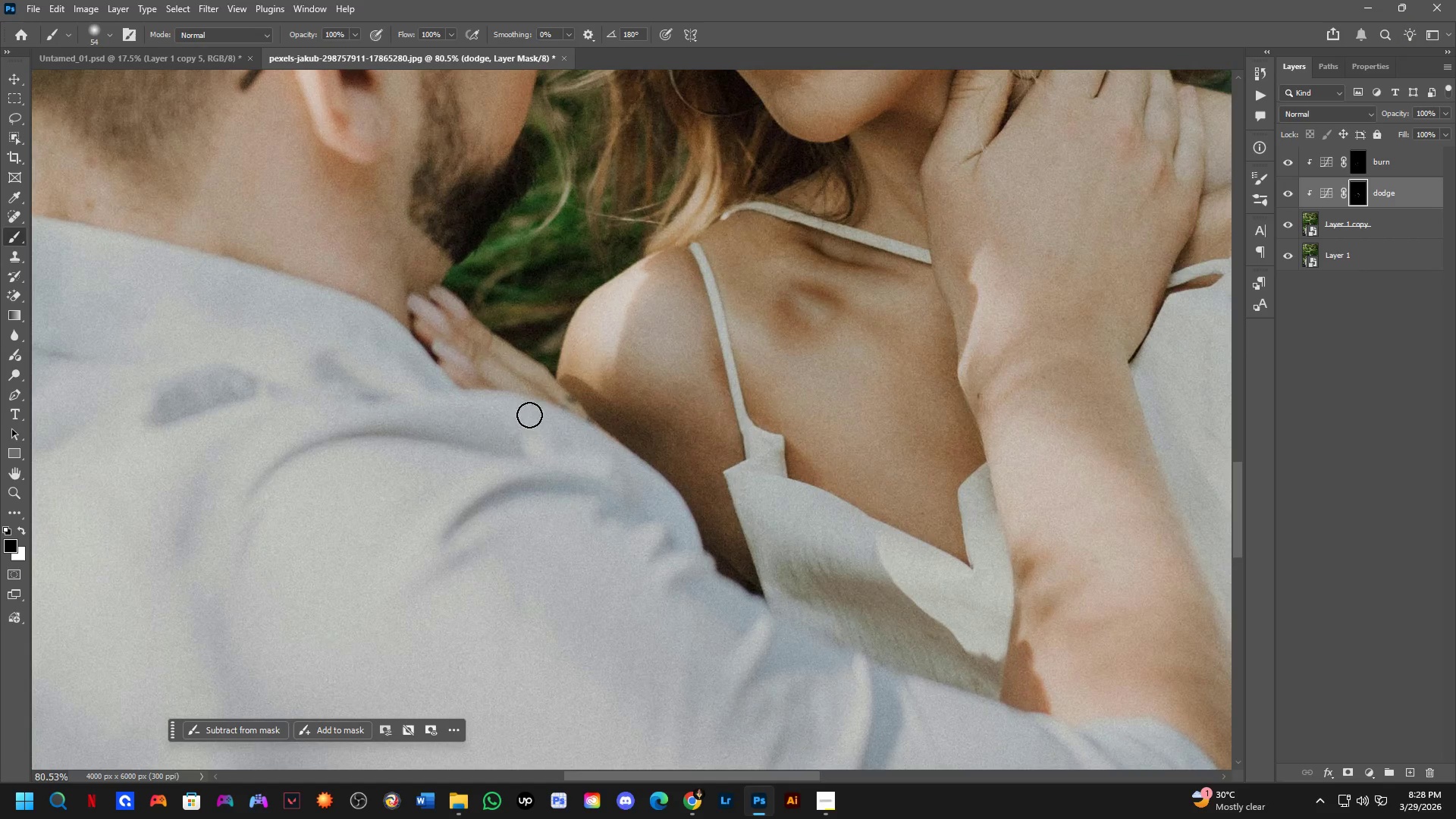 
key(X)
 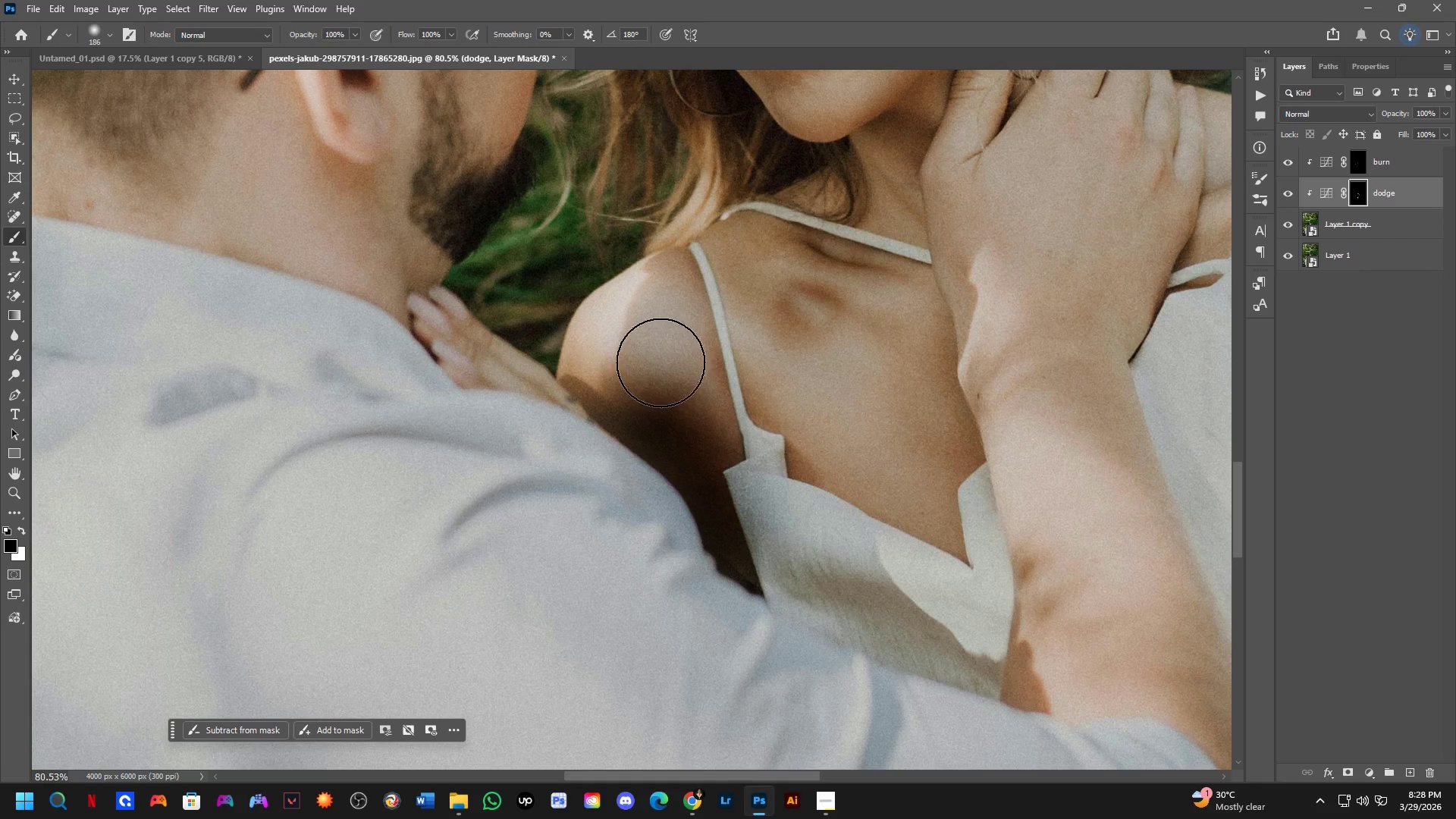 
left_click_drag(start_coordinate=[659, 362], to_coordinate=[745, 471])
 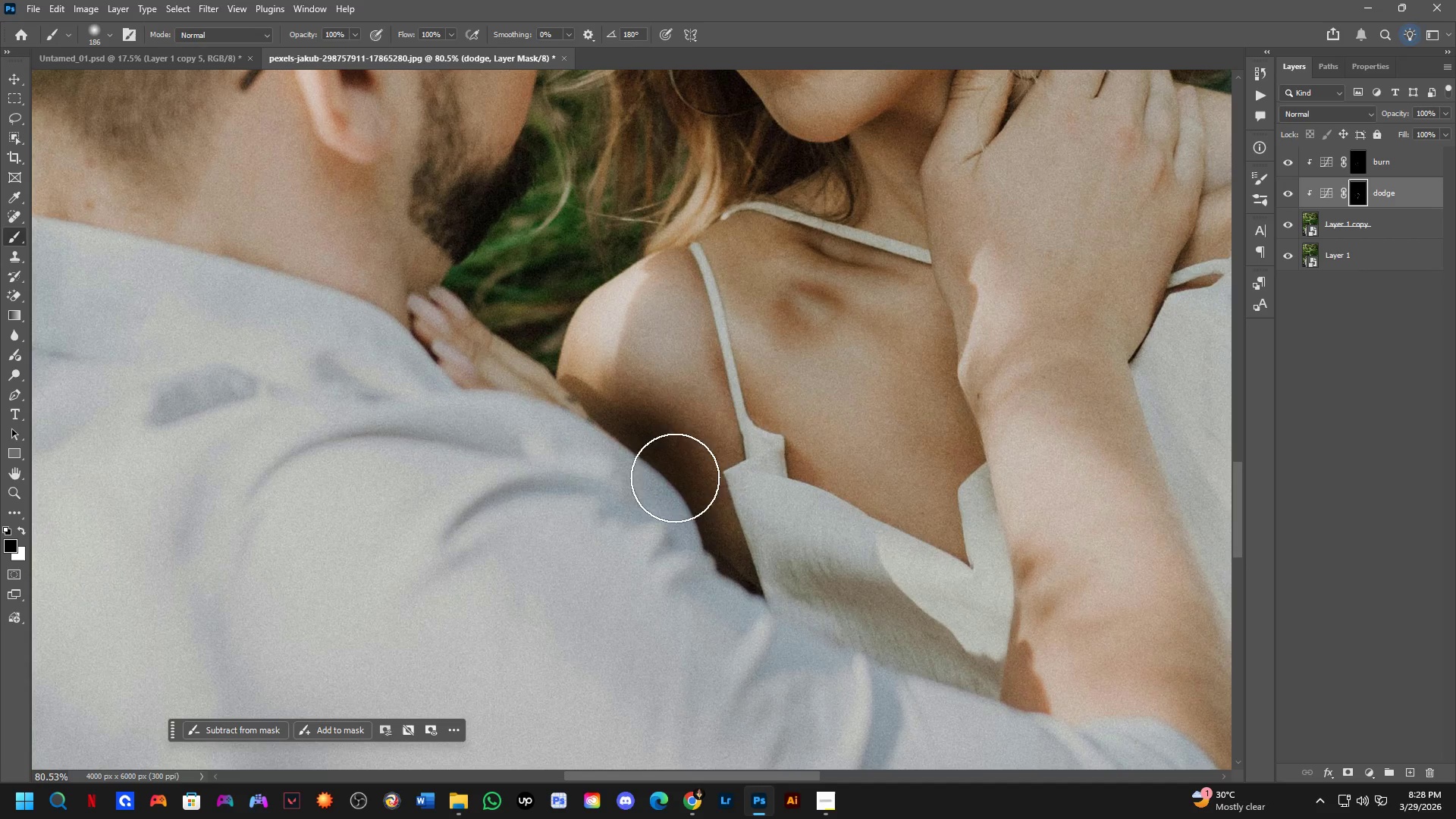 
key(Alt+AltLeft)
 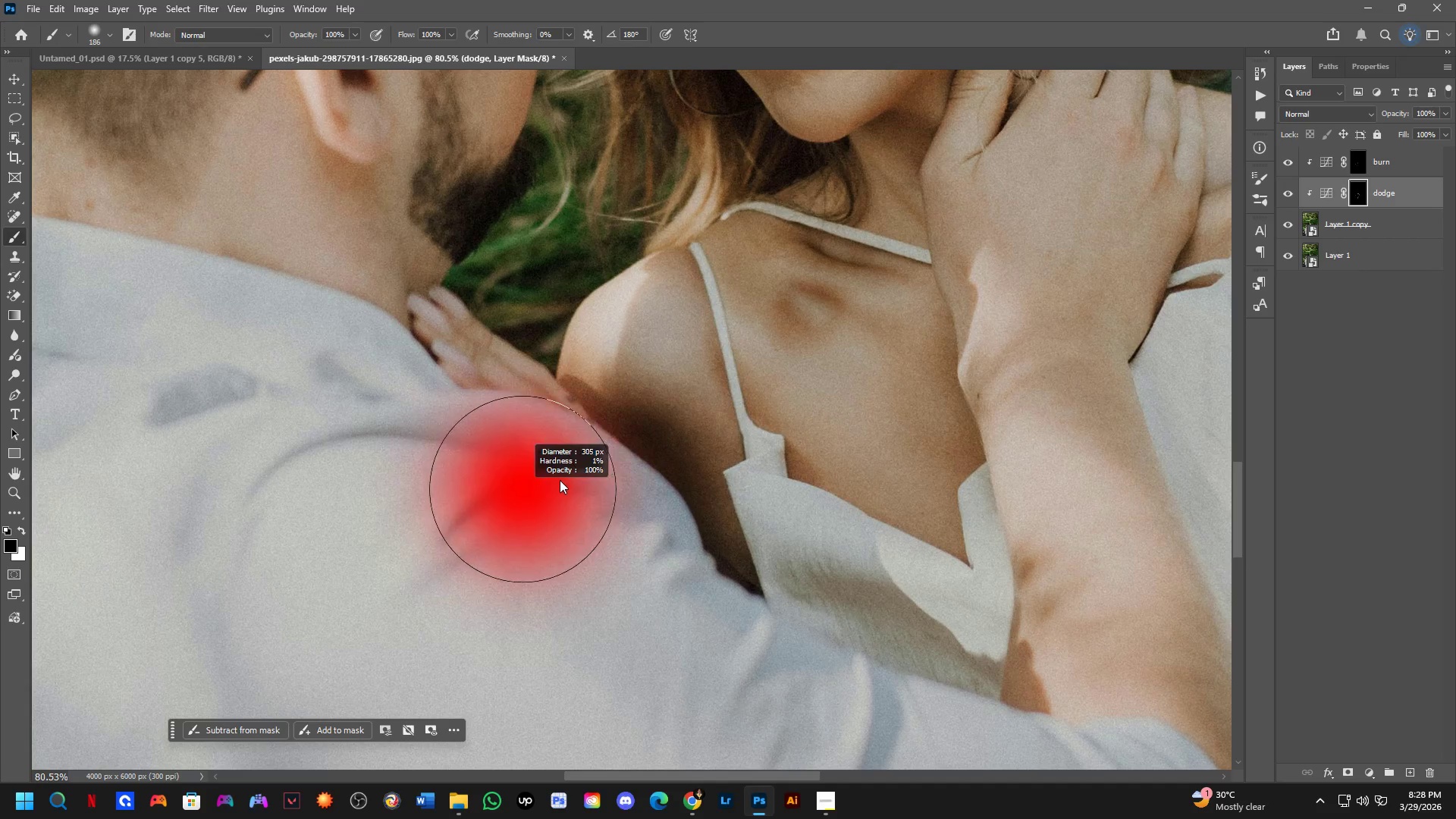 
left_click_drag(start_coordinate=[558, 479], to_coordinate=[538, 482])
 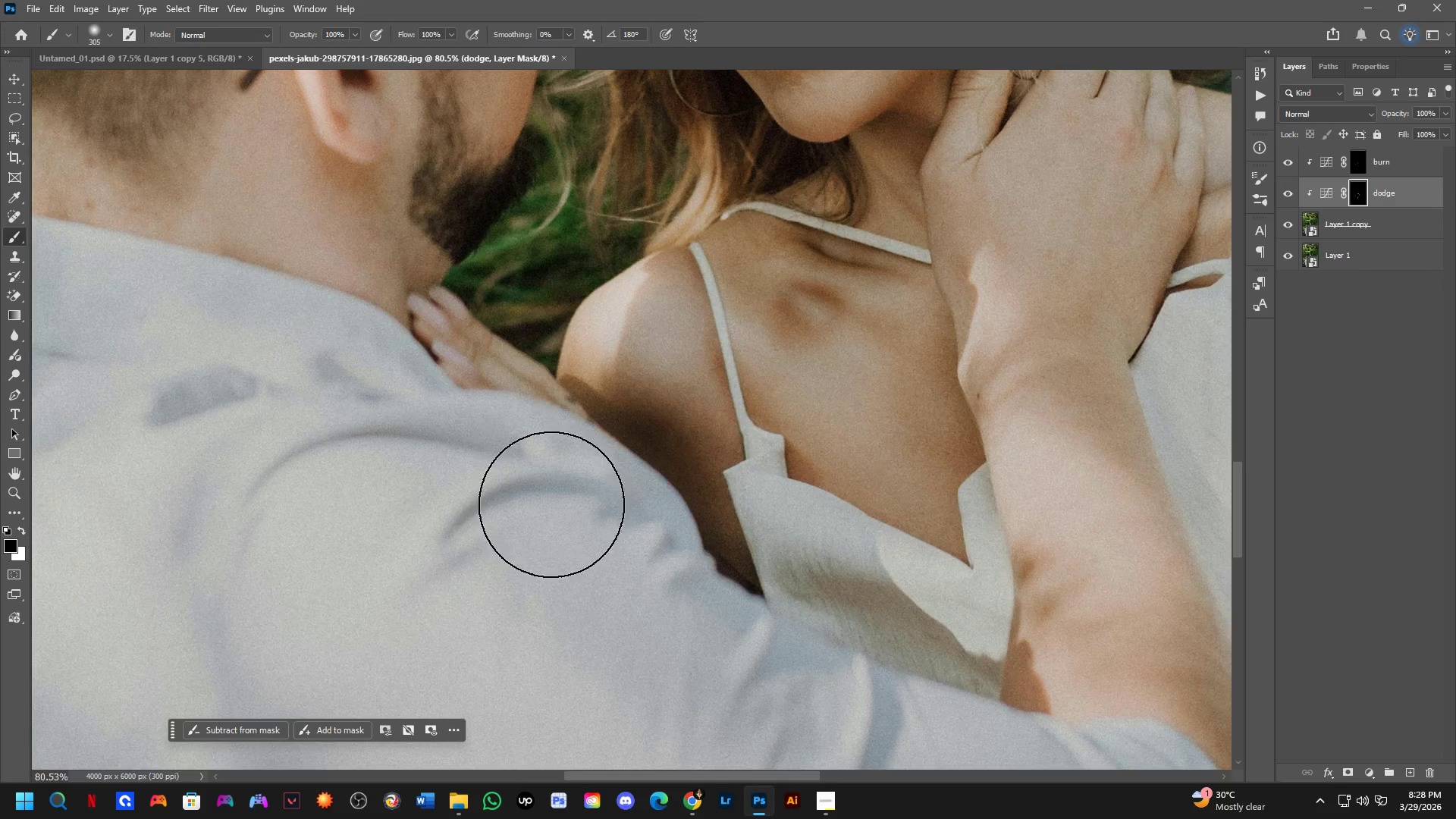 
key(Shift+ShiftLeft)
 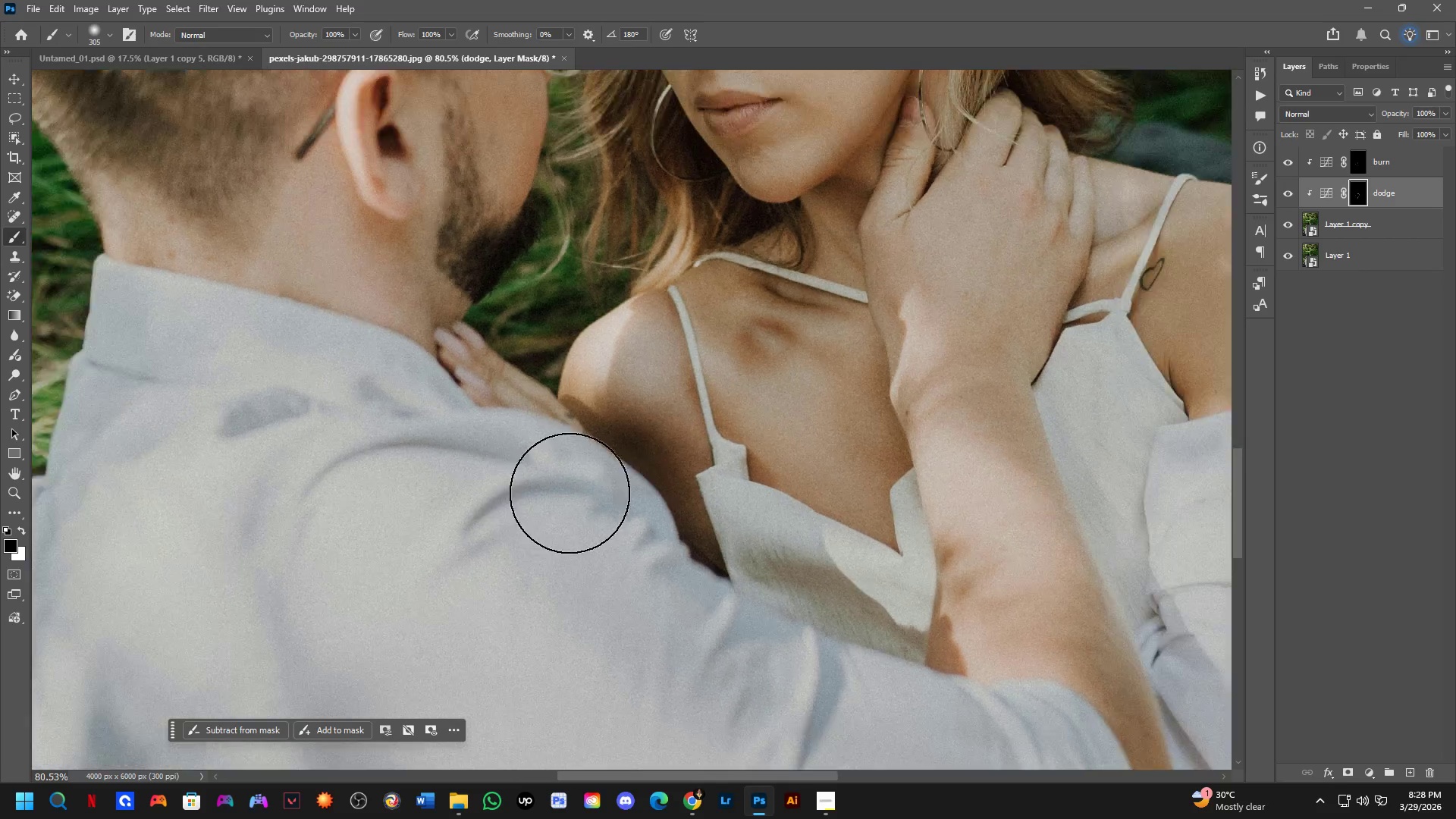 
hold_key(key=Space, duration=0.39)
 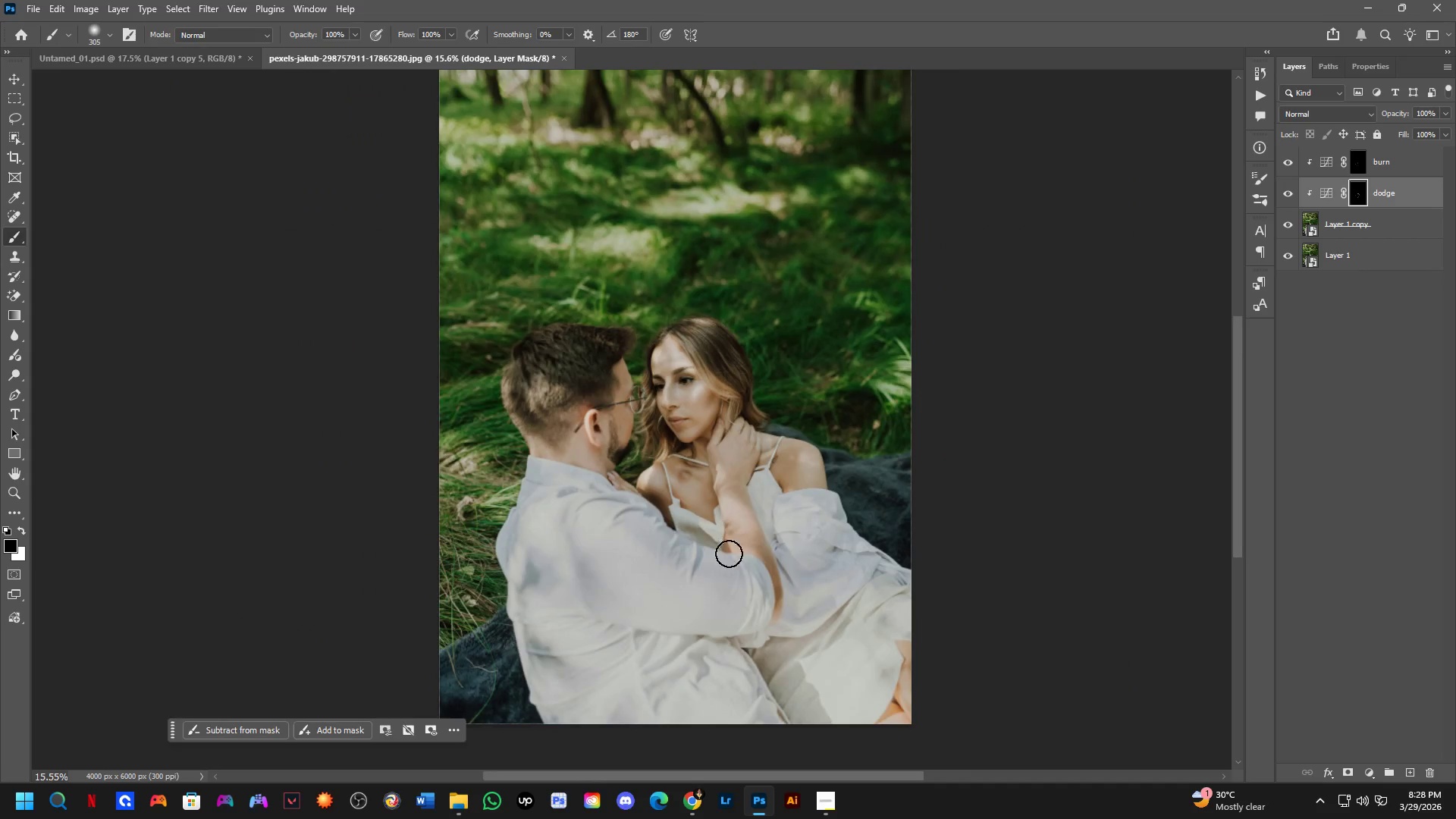 
left_click_drag(start_coordinate=[677, 559], to_coordinate=[690, 557])
 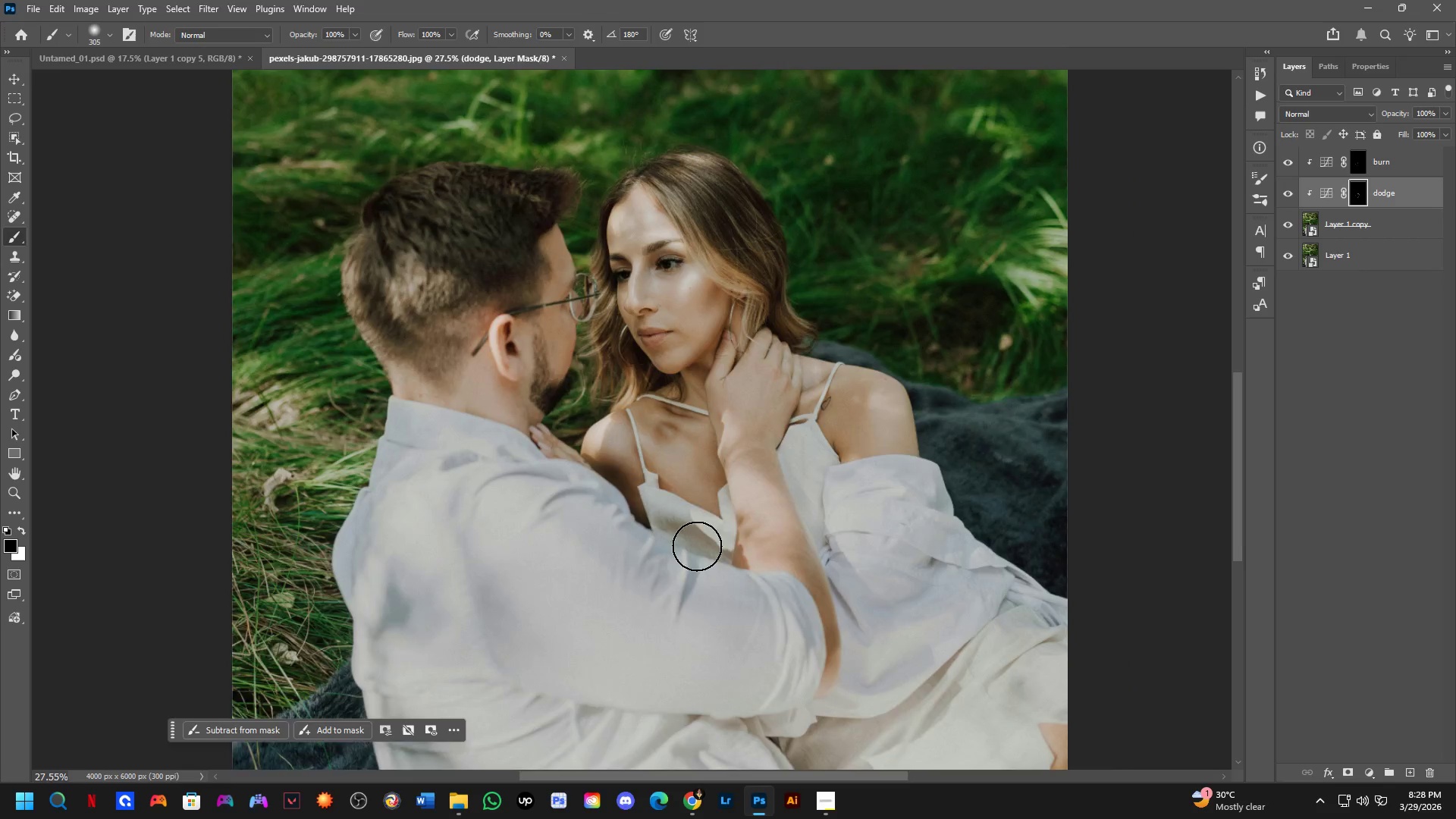 
scroll: coordinate [586, 508], scroll_direction: down, amount: 5.0
 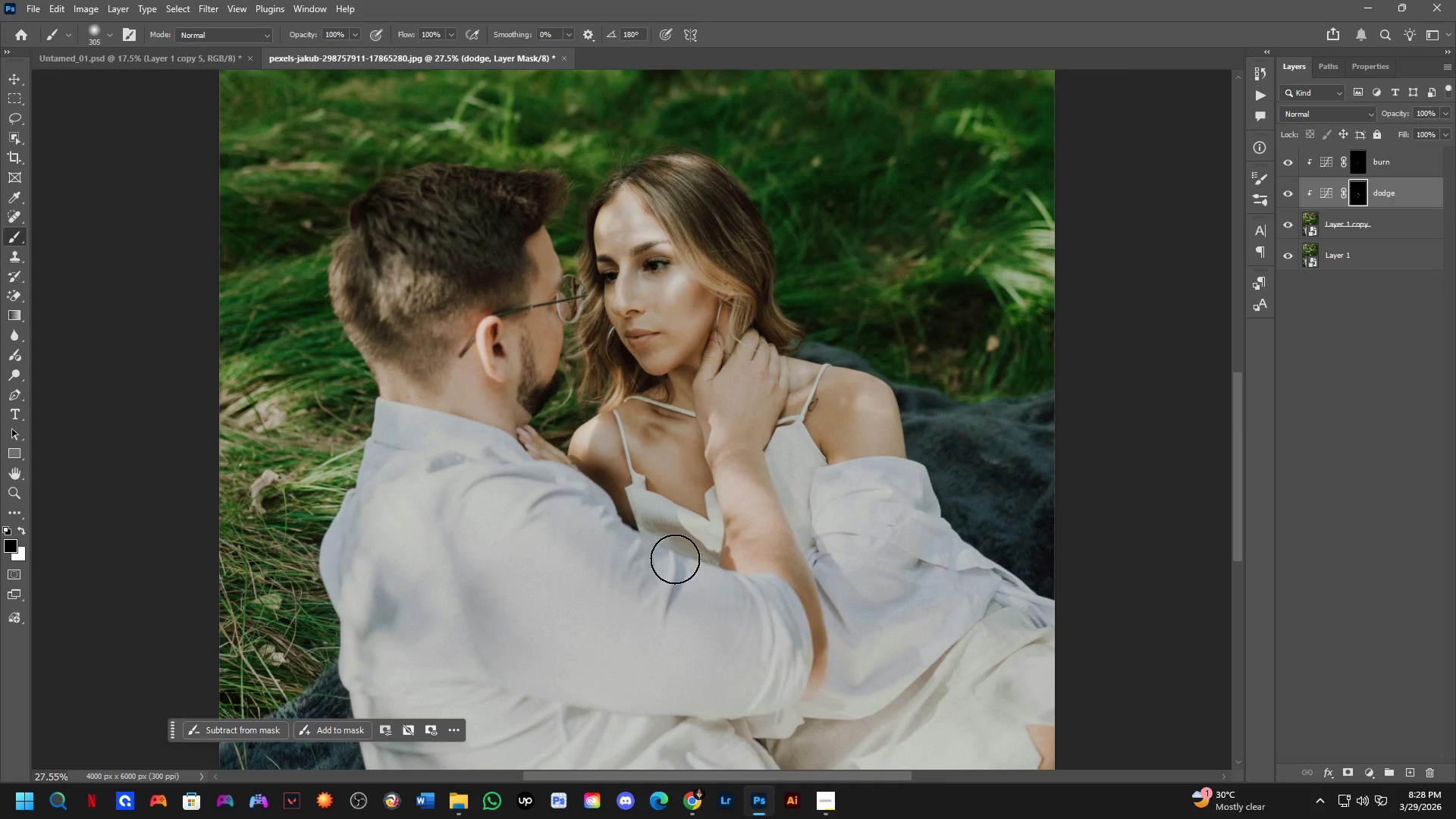 
hold_key(key=Space, duration=0.36)
 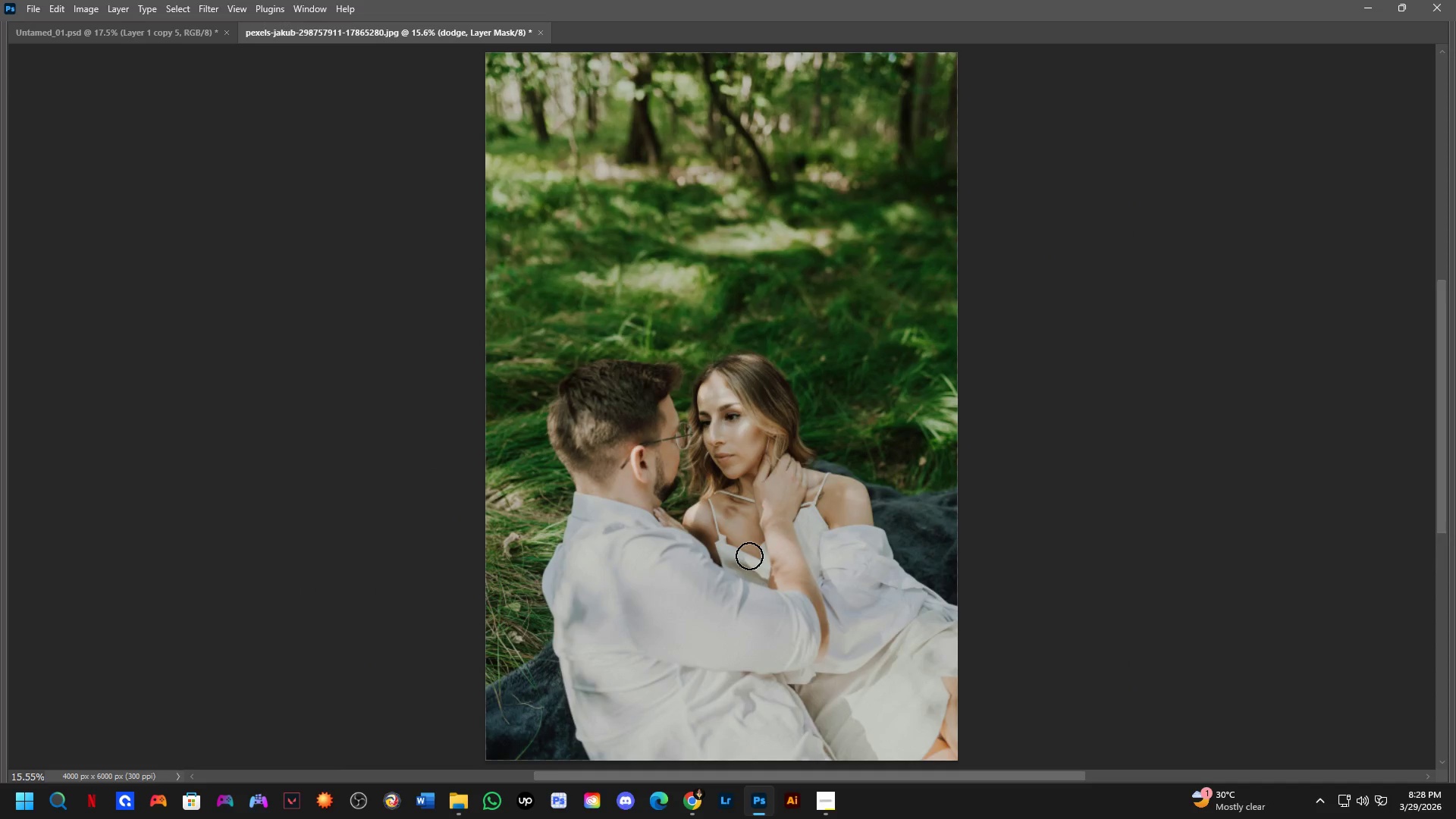 
left_click_drag(start_coordinate=[735, 558], to_coordinate=[749, 556])
 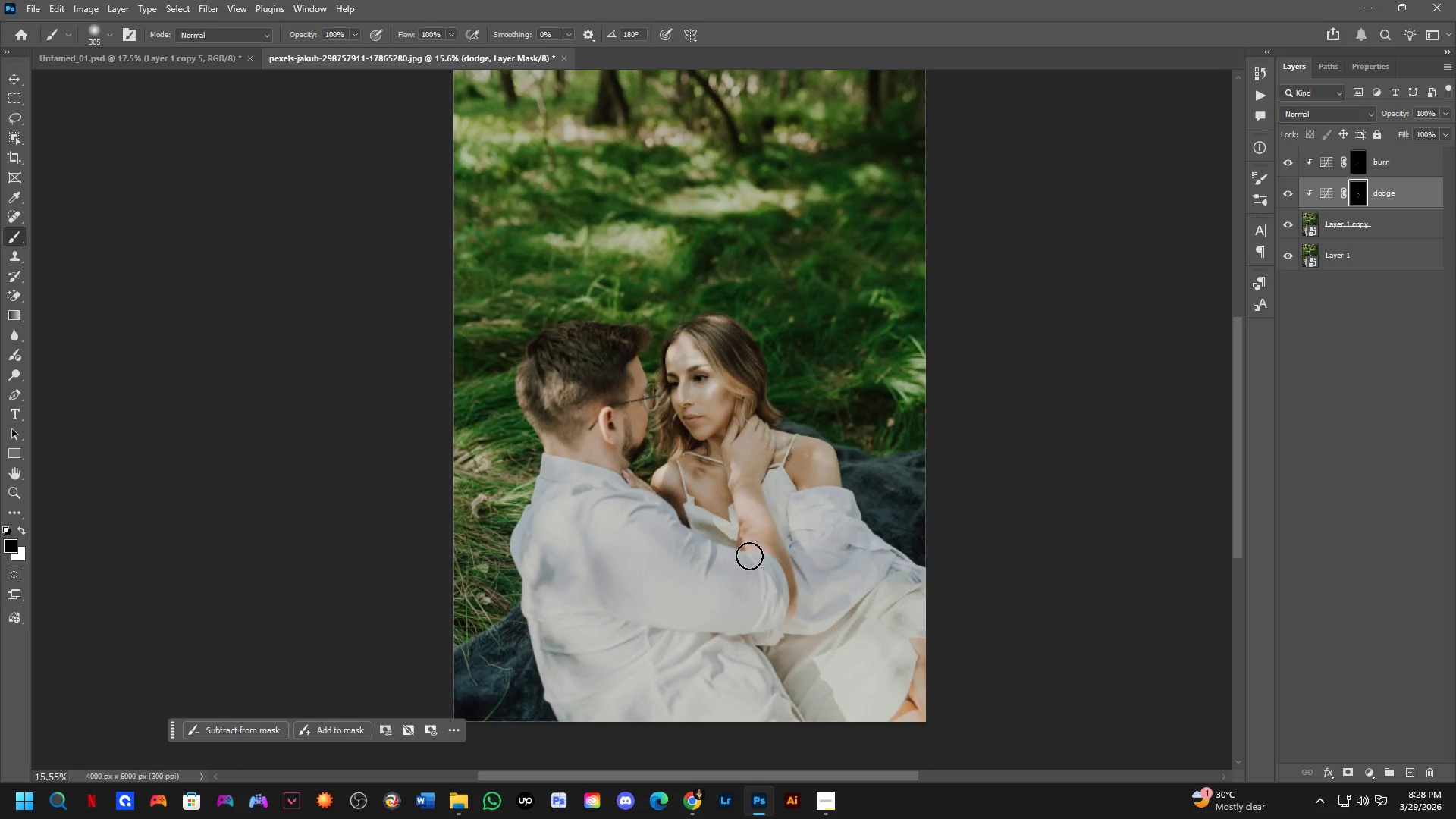 
scroll: coordinate [709, 531], scroll_direction: down, amount: 6.0
 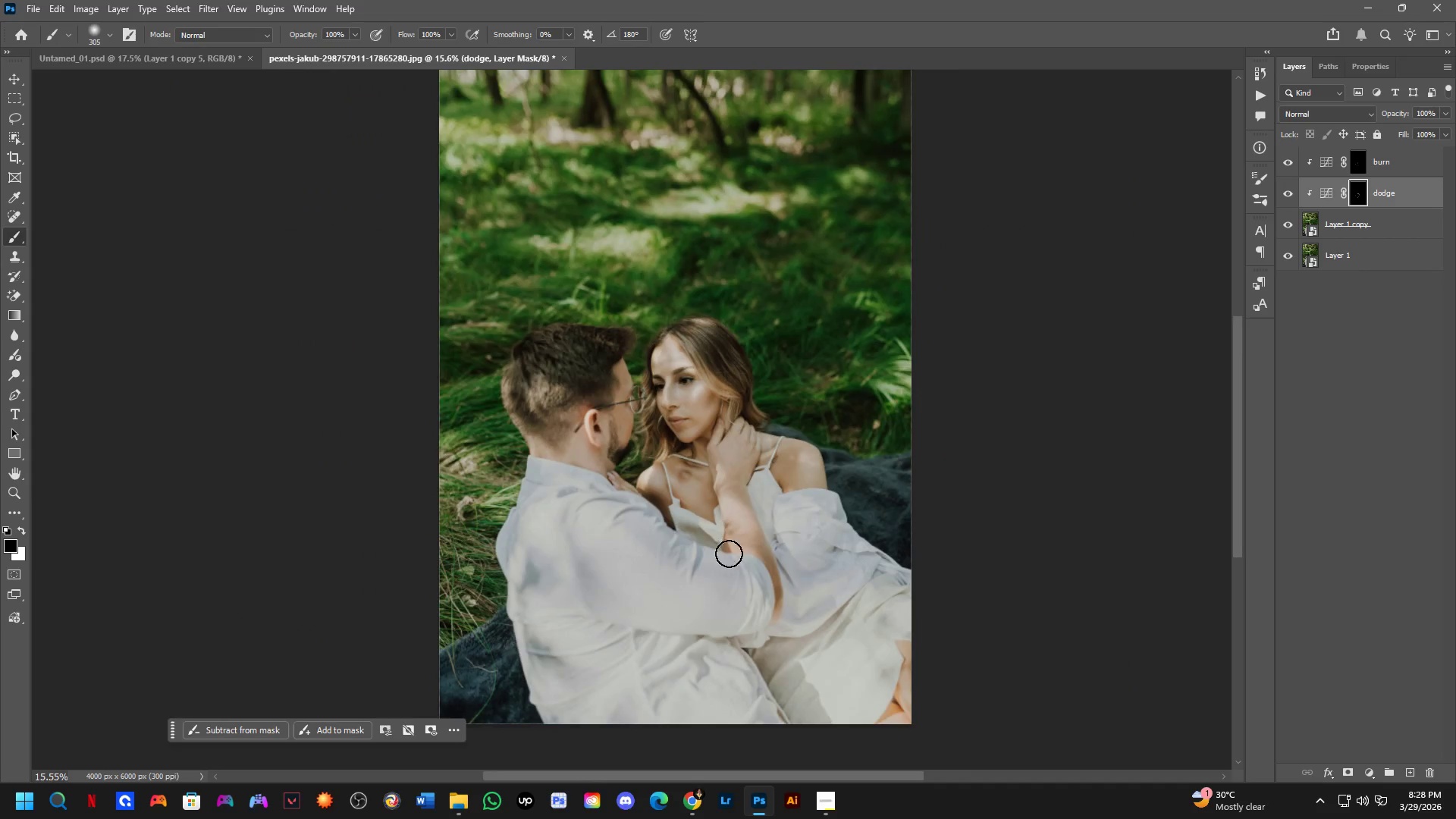 
key(Tab)
 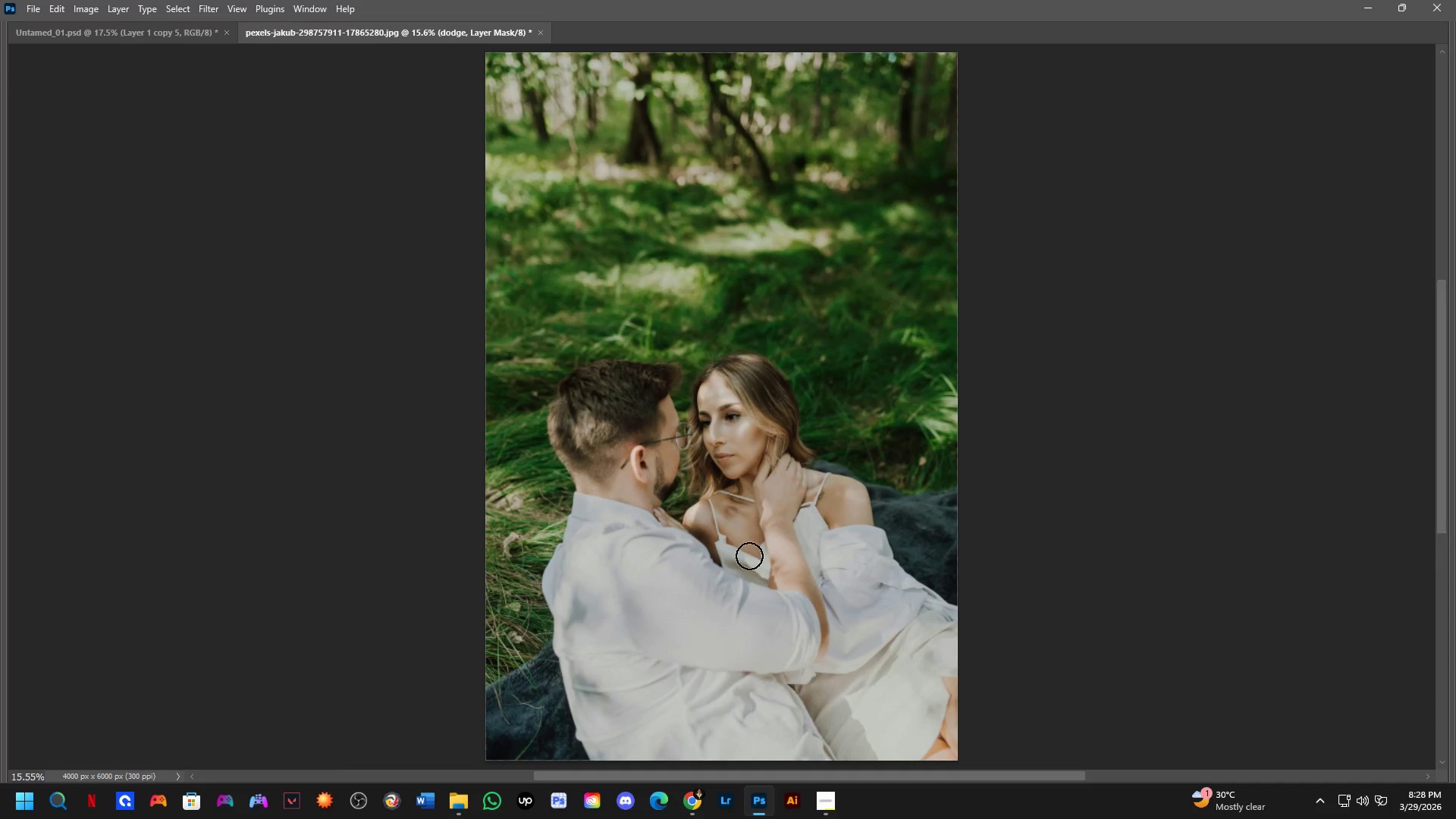 
key(Tab)
 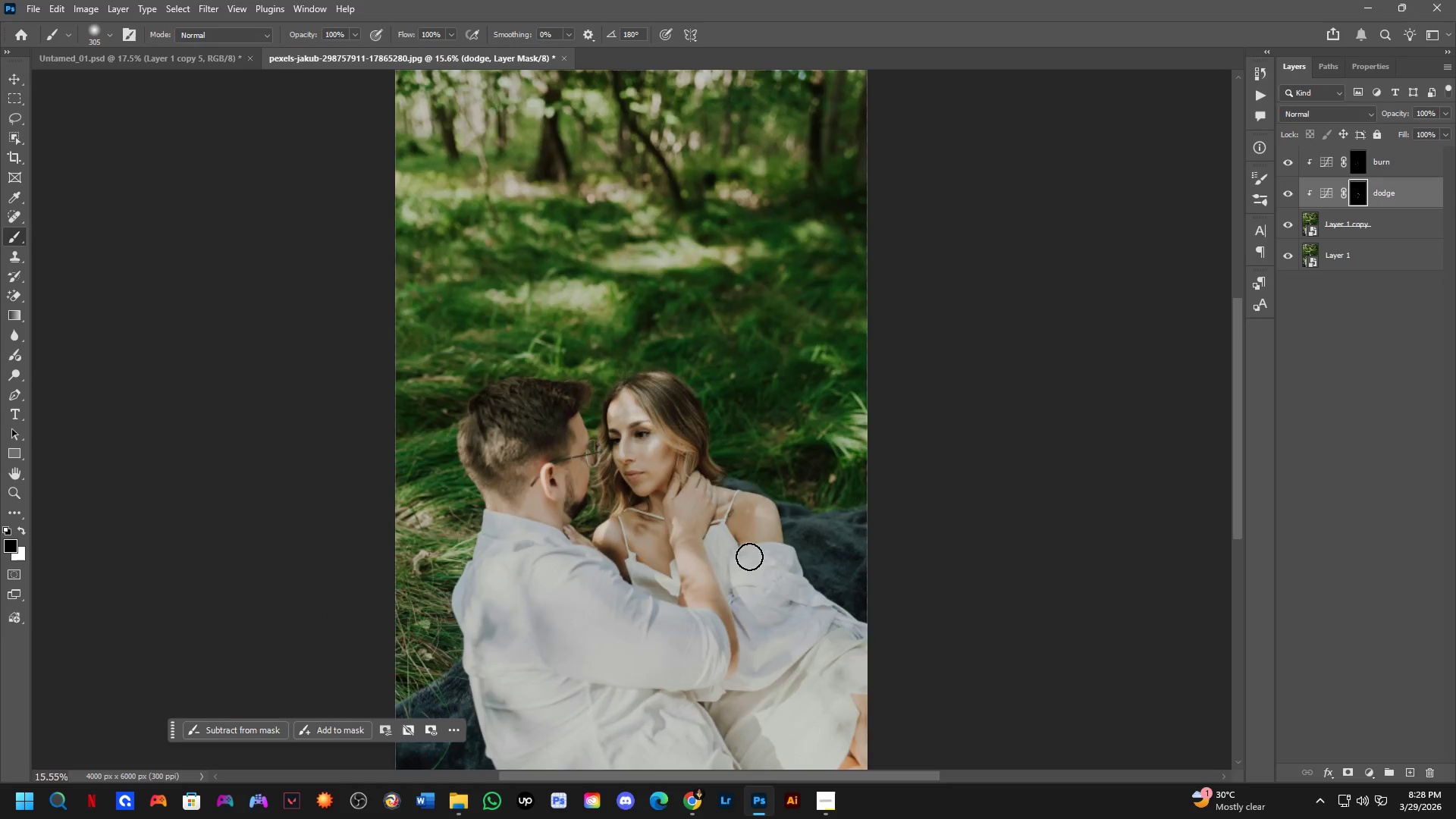 
key(Control+ControlLeft)
 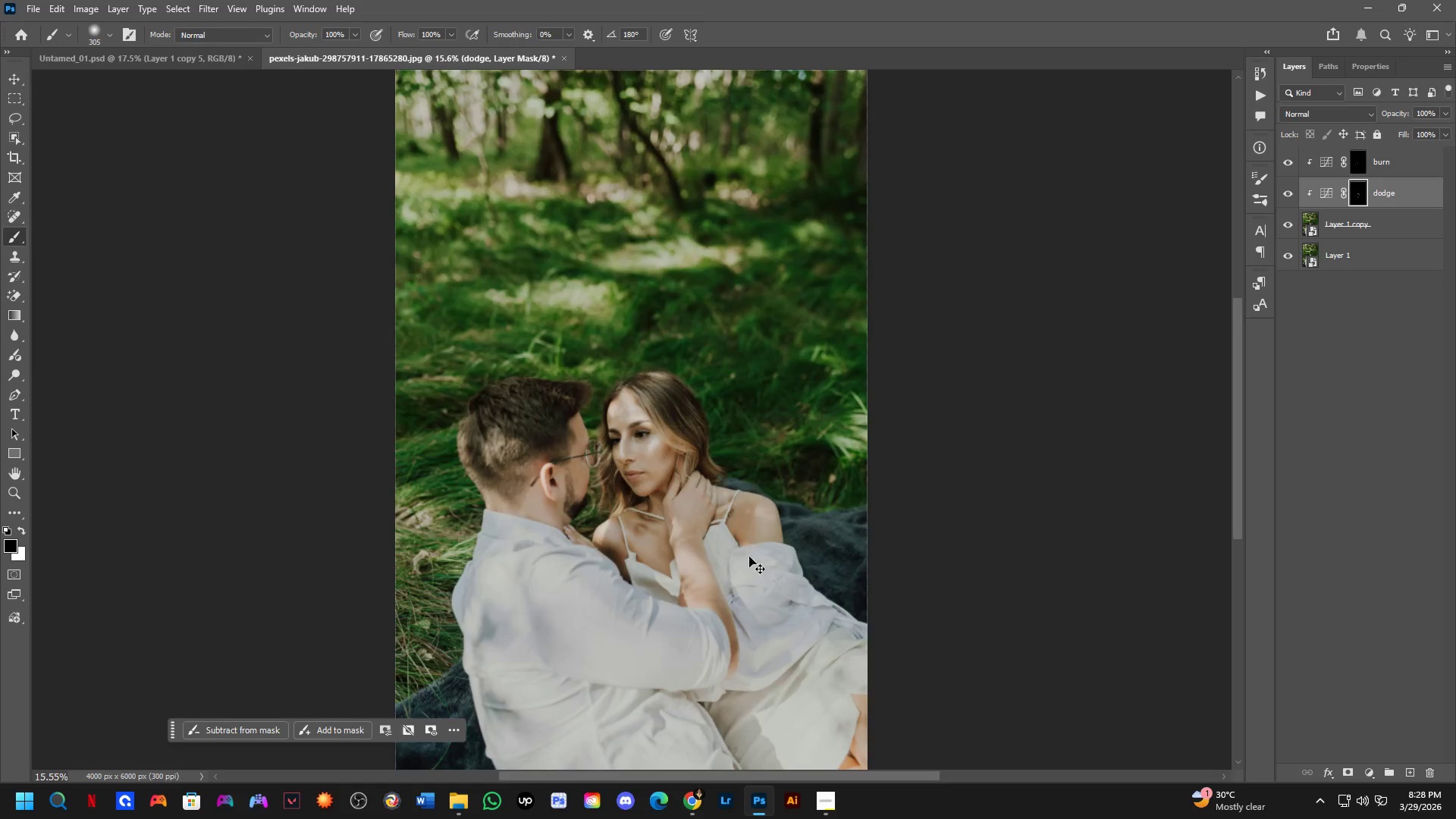 
key(Control+Tab)
 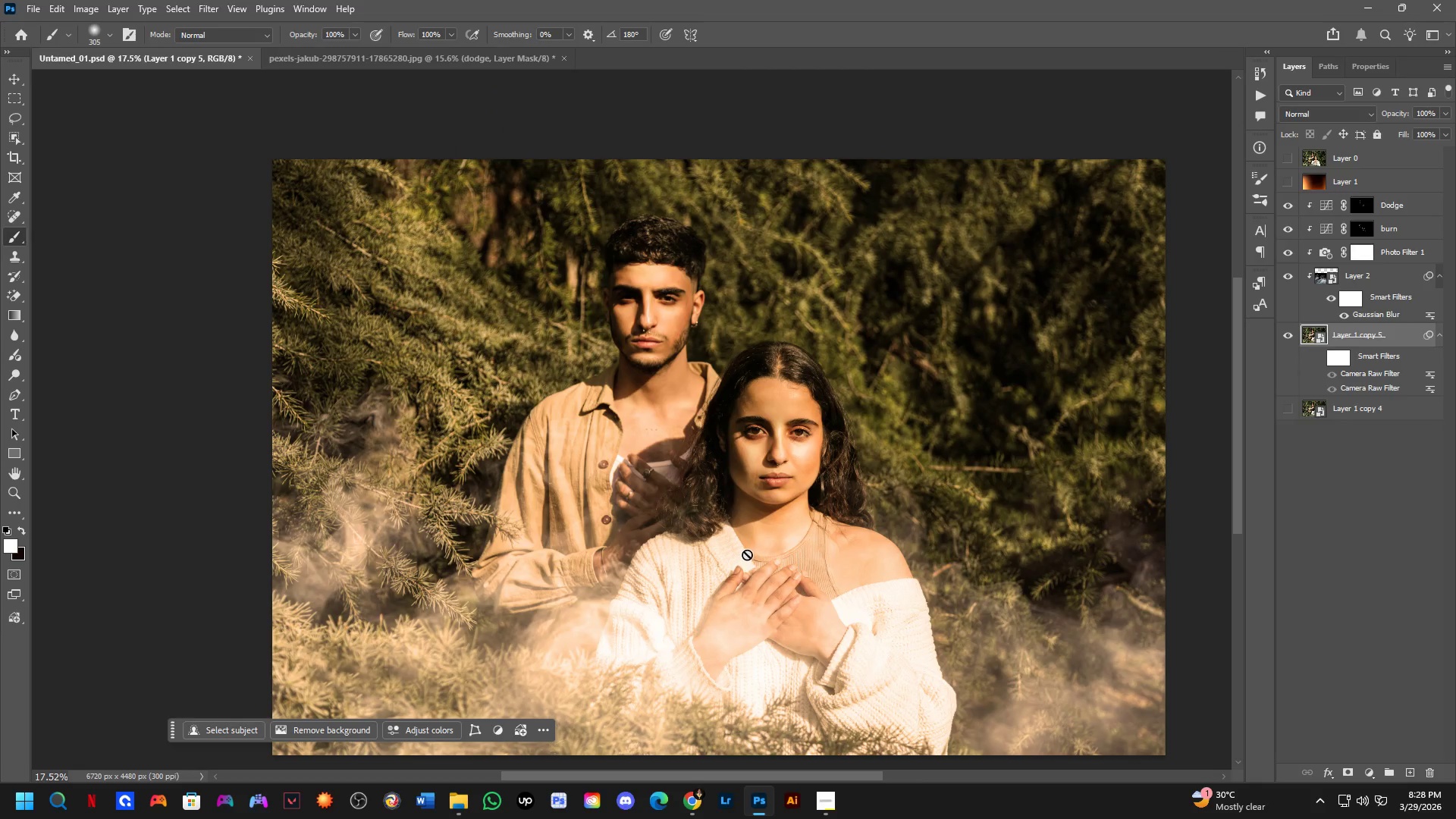 
hold_key(key=Space, duration=0.5)
 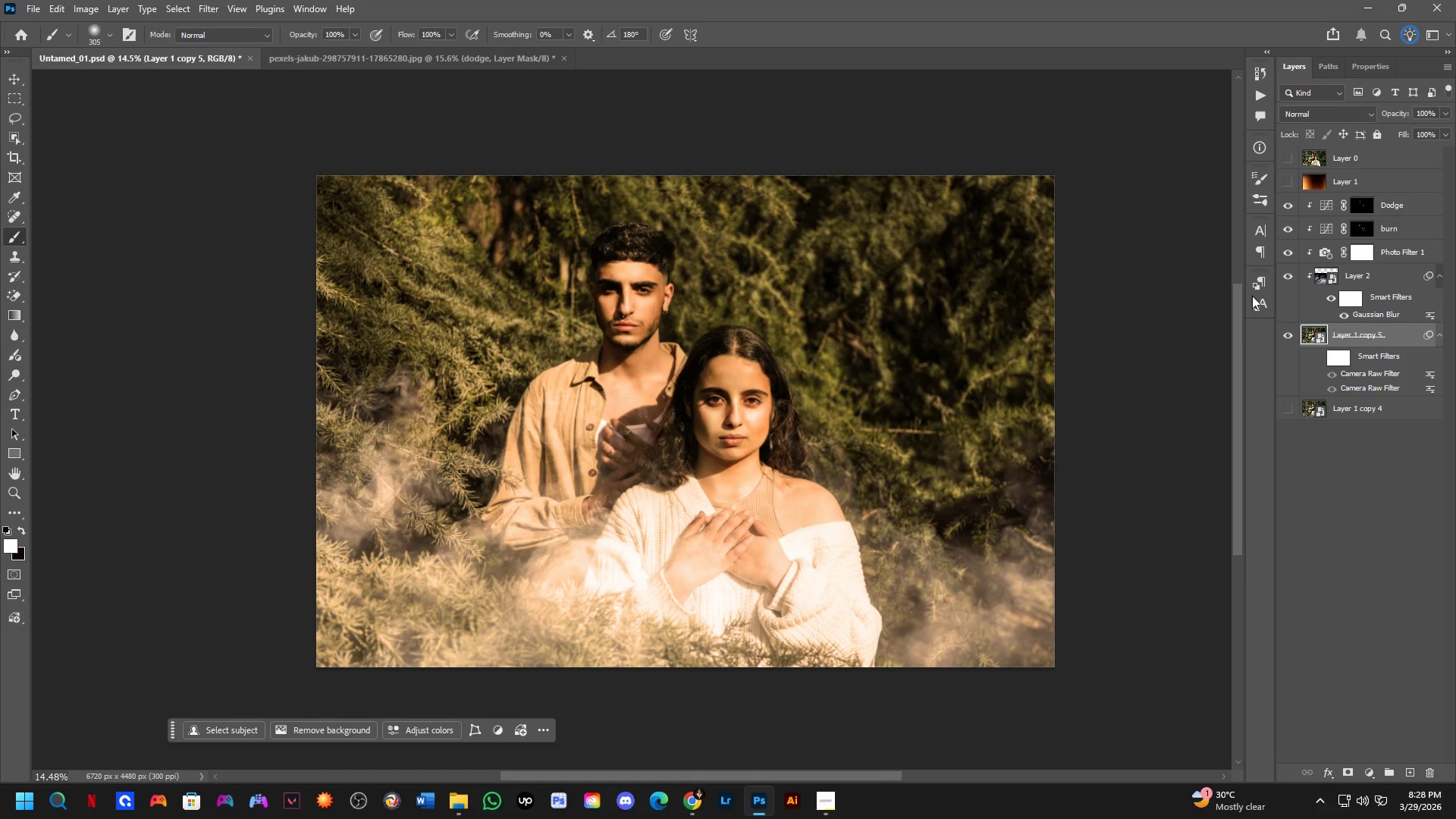 
left_click_drag(start_coordinate=[755, 554], to_coordinate=[717, 500])
 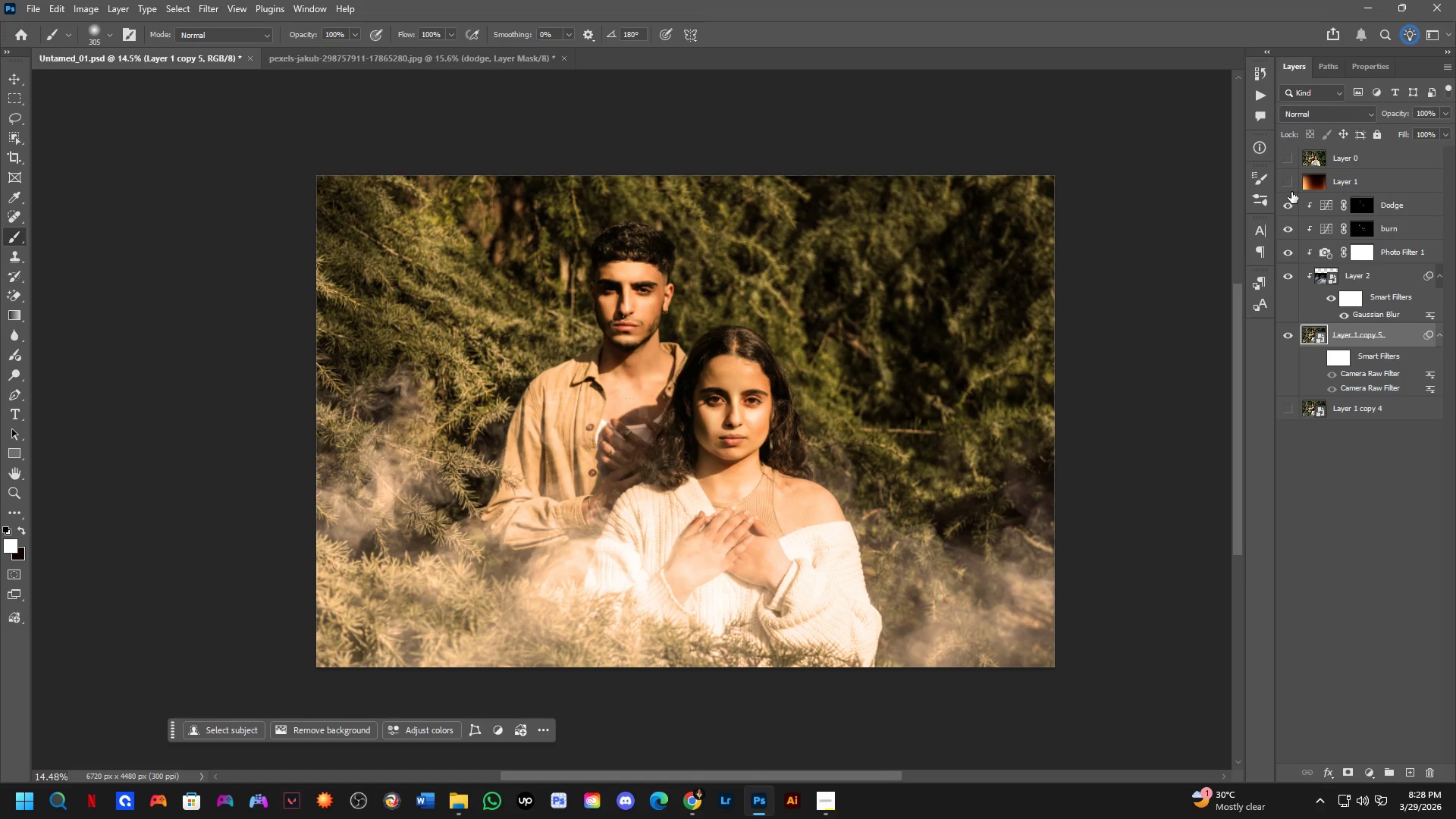 
scroll: coordinate [747, 554], scroll_direction: down, amount: 2.0
 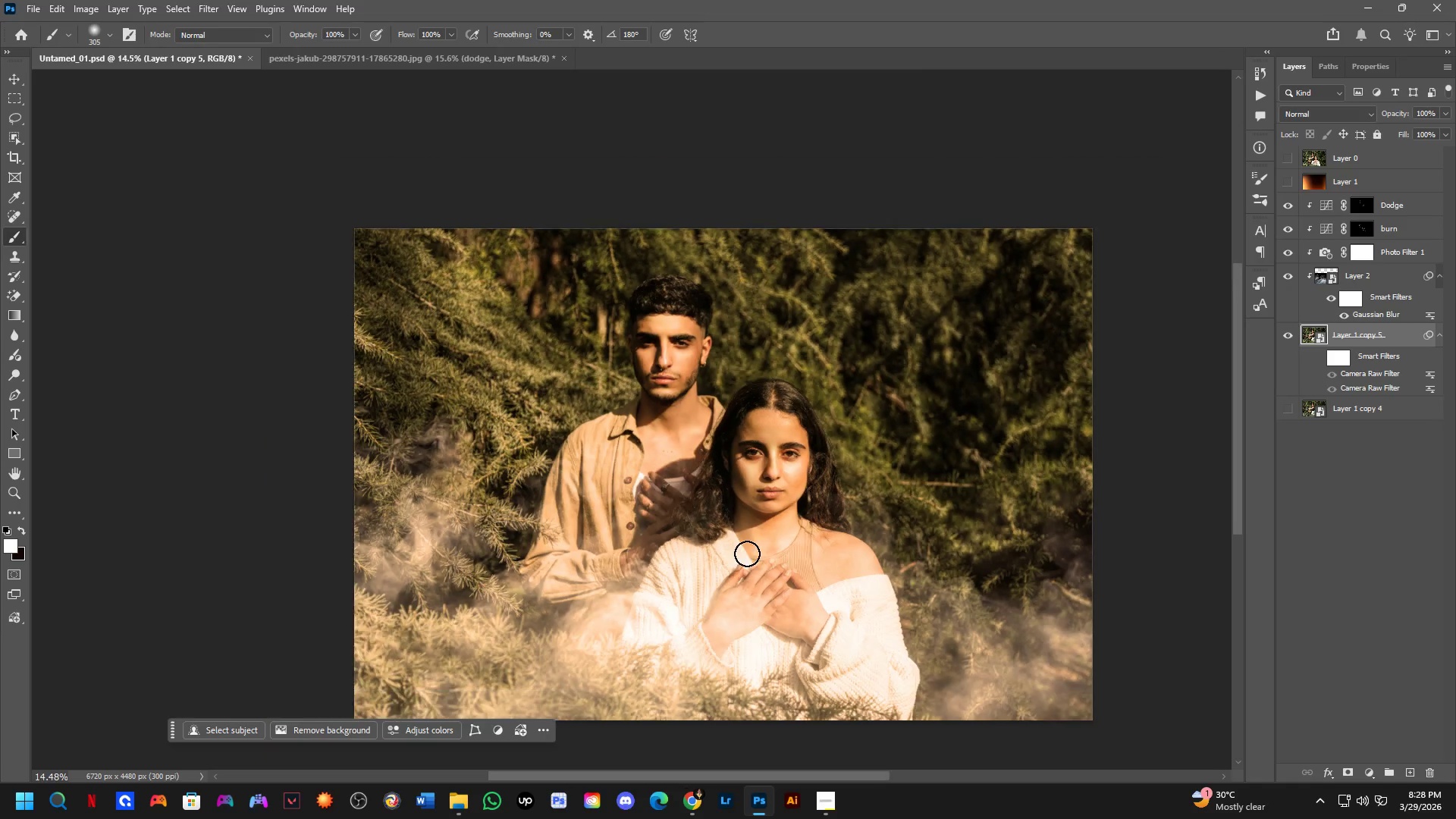 
double_click([1291, 189])
 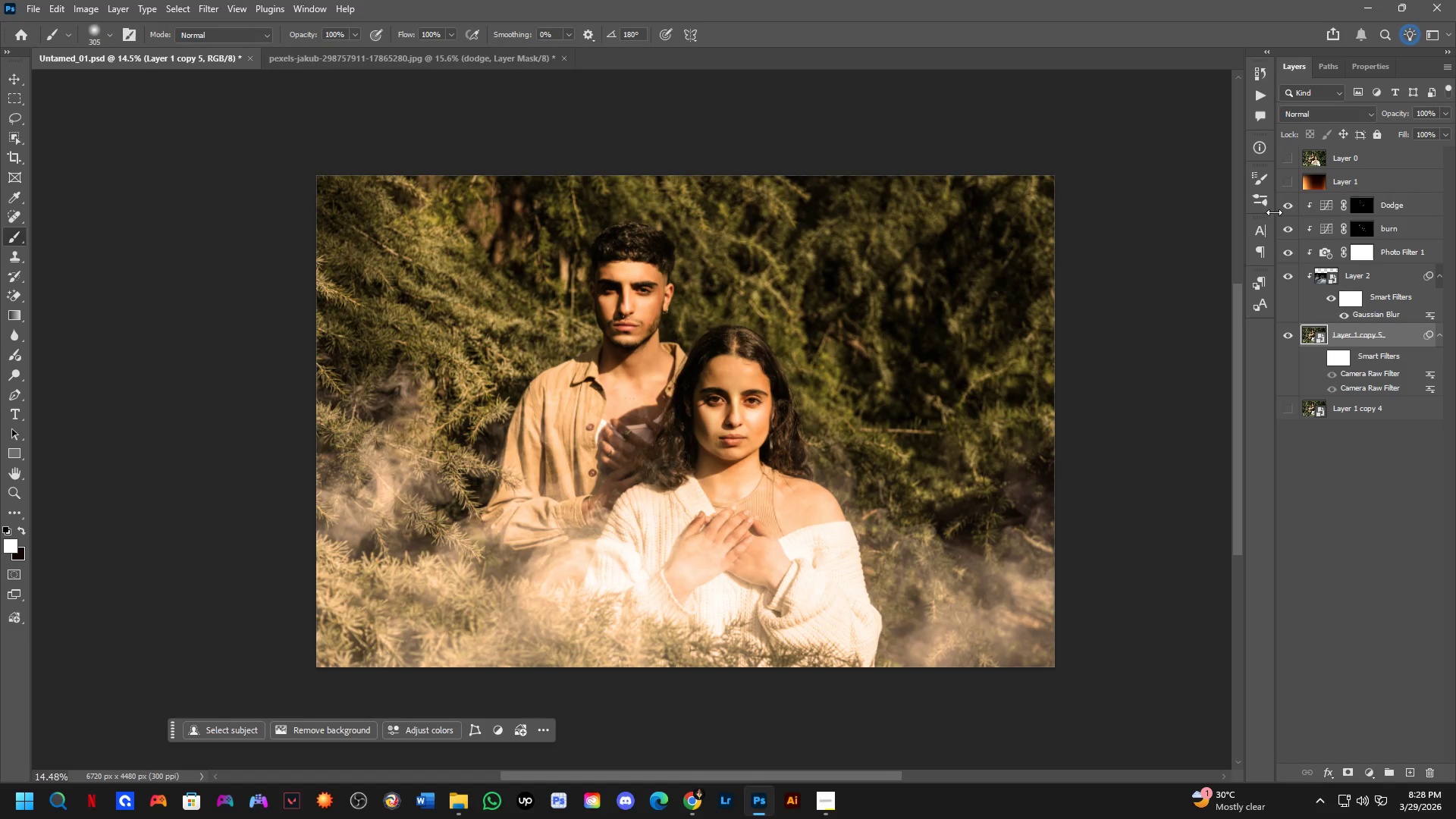 
key(Control+ControlLeft)
 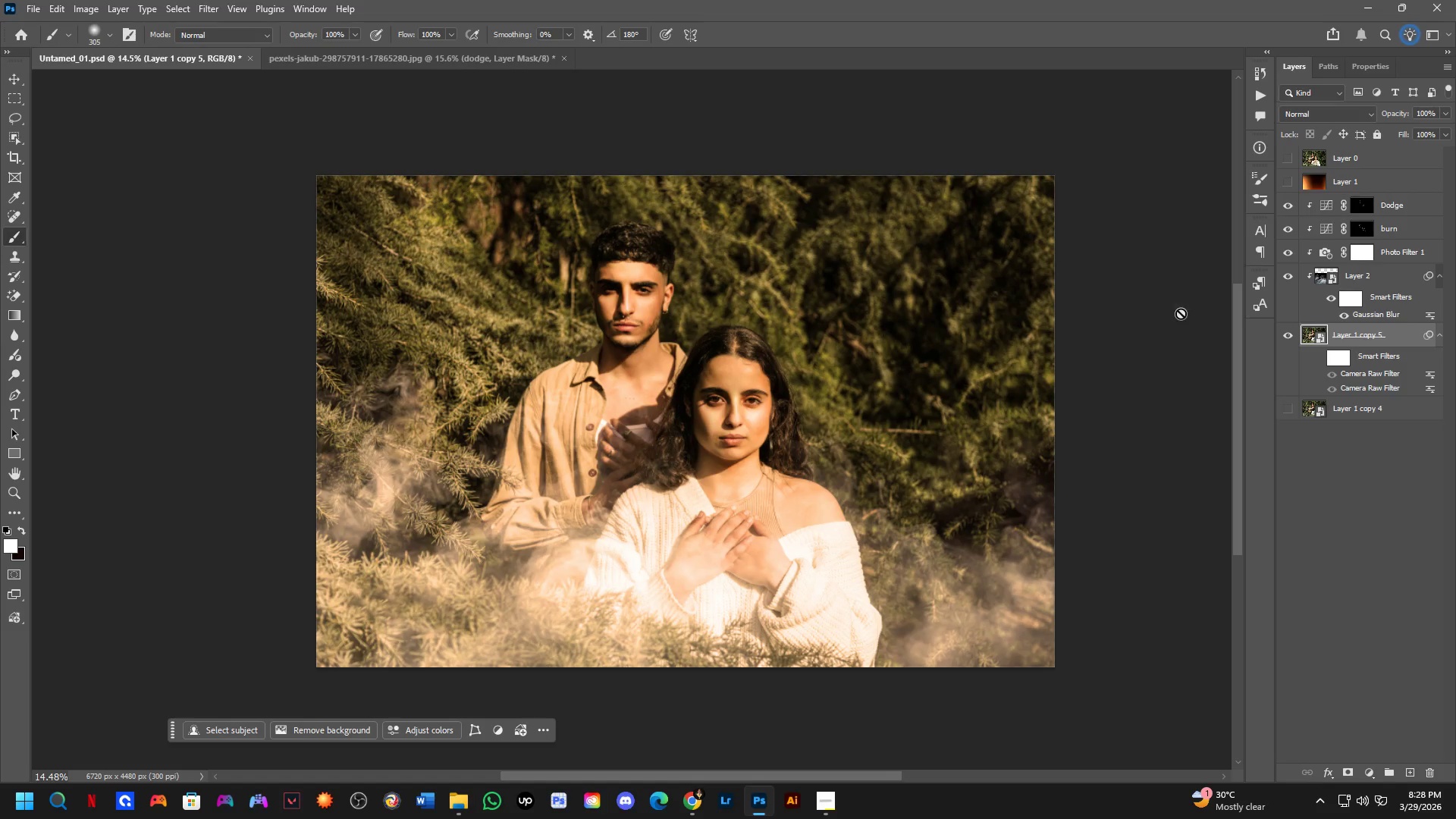 
key(Control+Tab)
 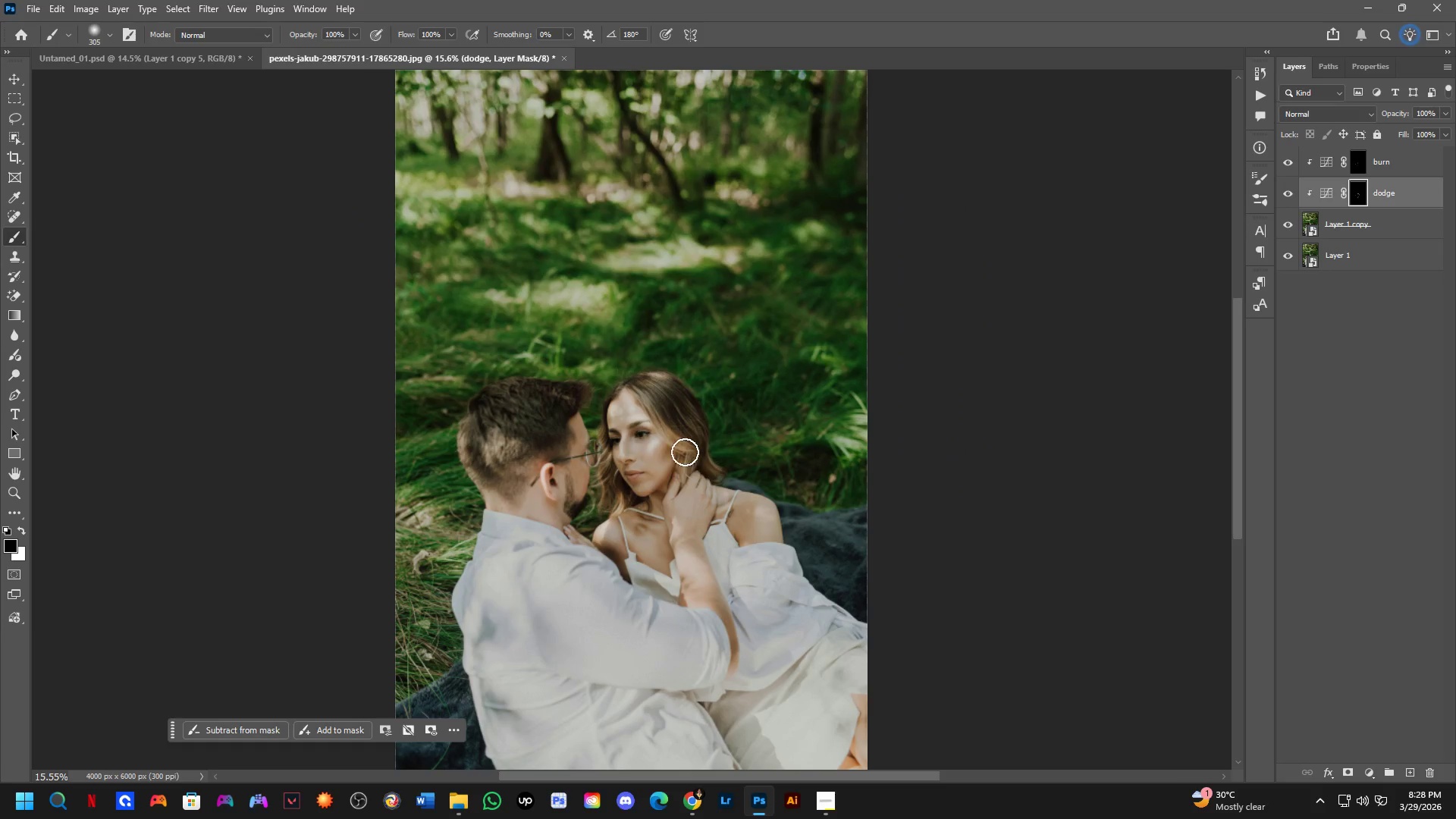 
hold_key(key=Space, duration=0.45)
 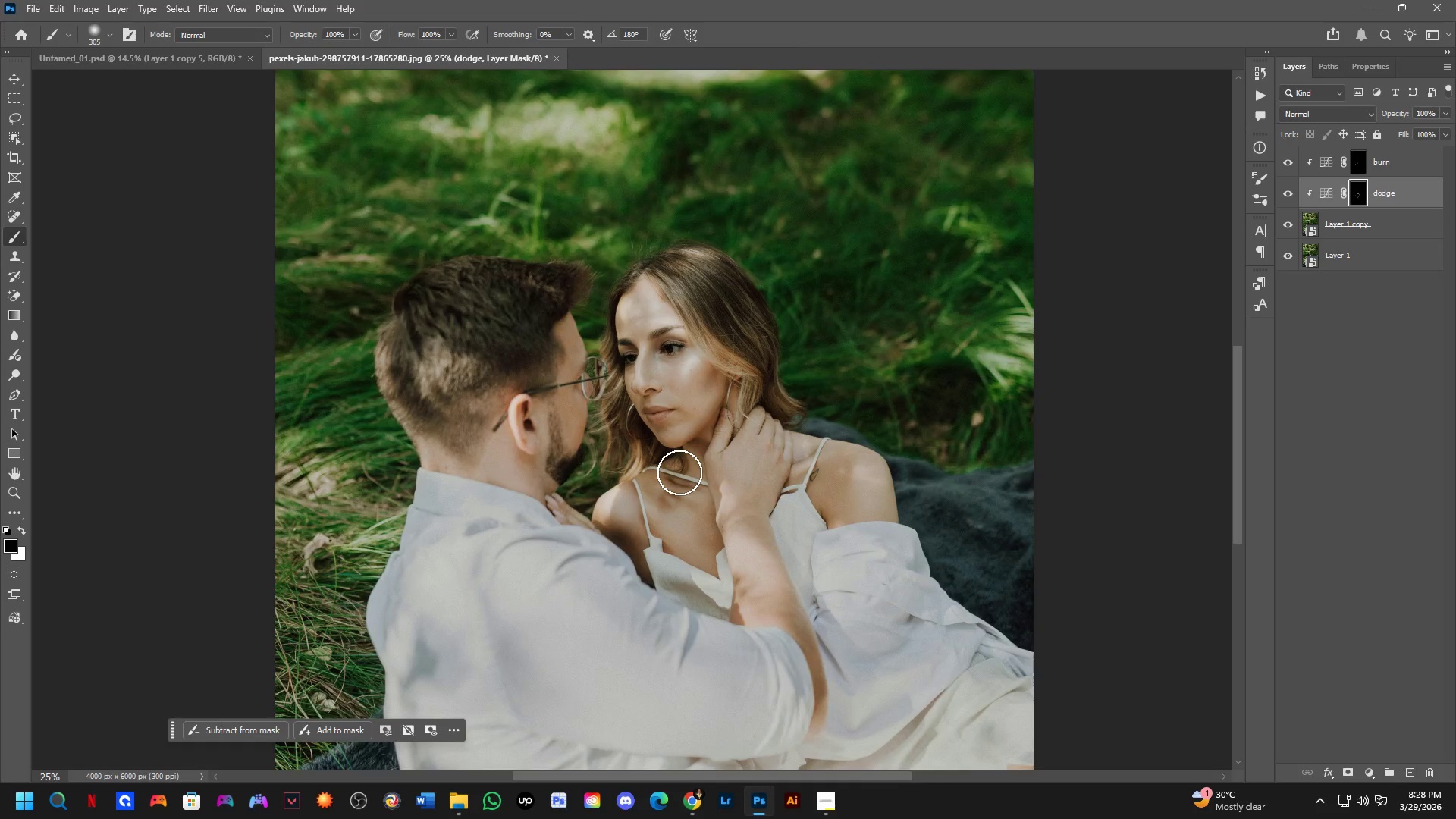 
left_click_drag(start_coordinate=[679, 453], to_coordinate=[703, 428])
 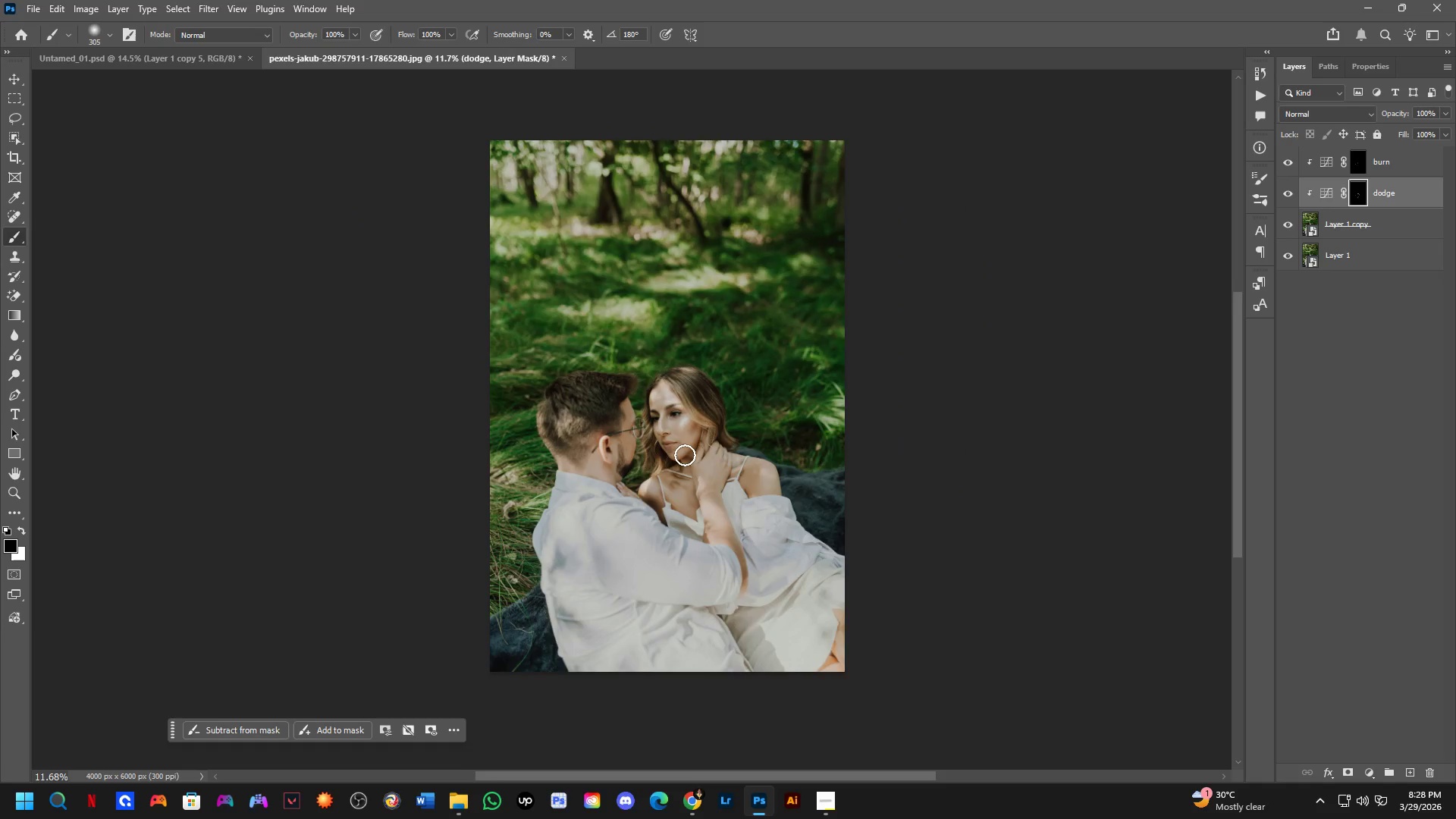 
scroll: coordinate [678, 451], scroll_direction: down, amount: 3.0
 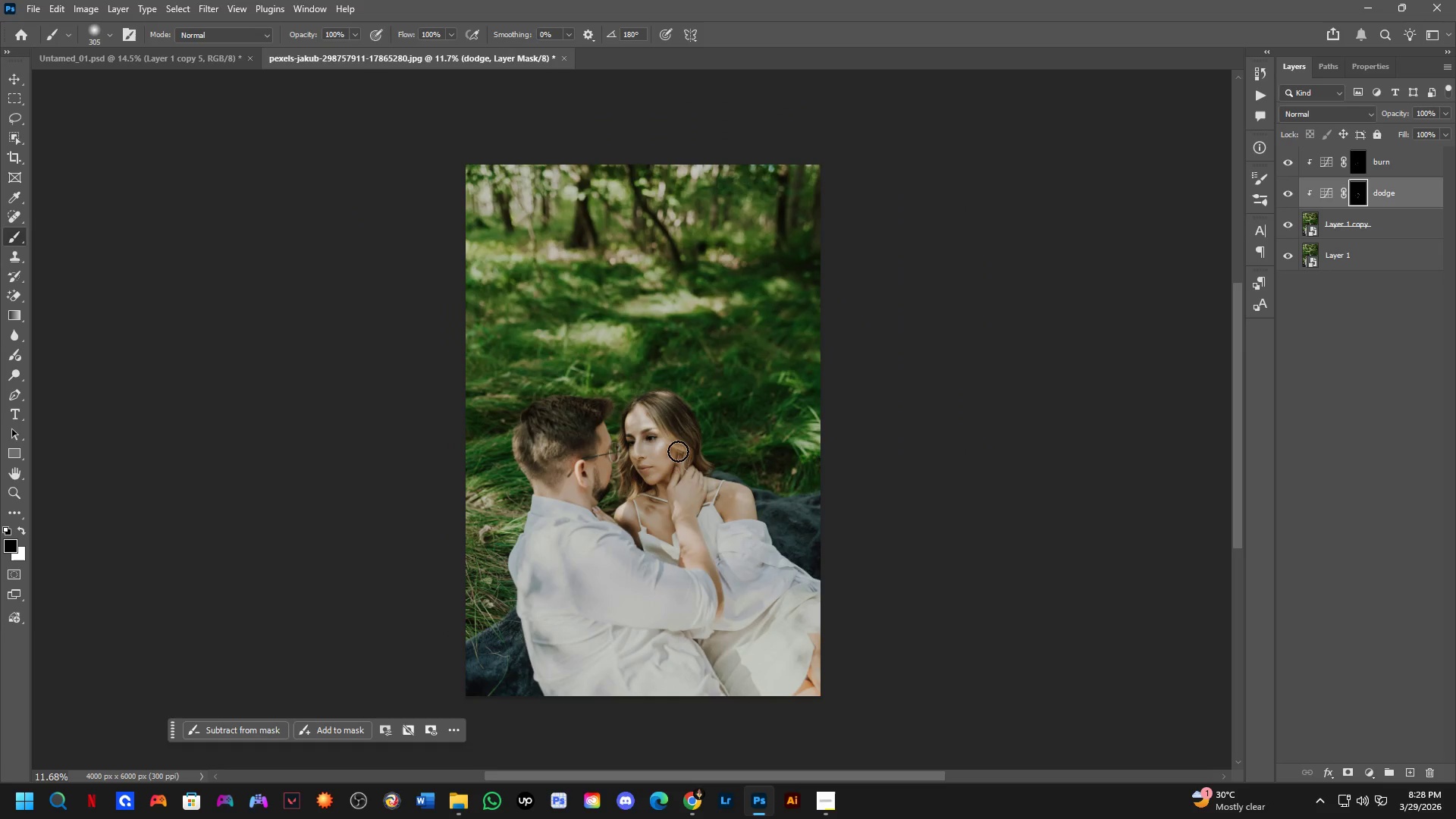 
key(Shift+ShiftLeft)
 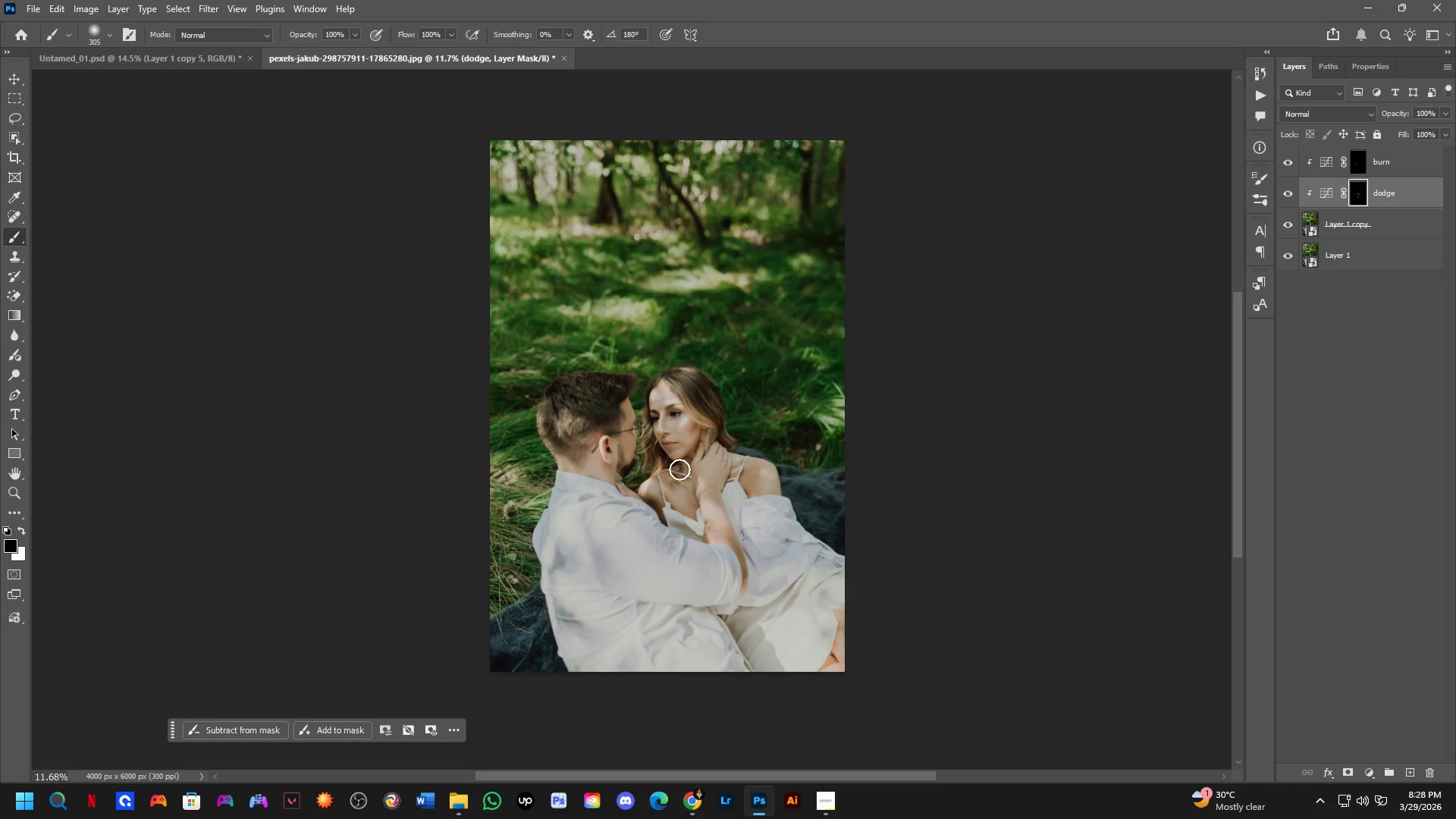 
hold_key(key=Space, duration=0.38)
 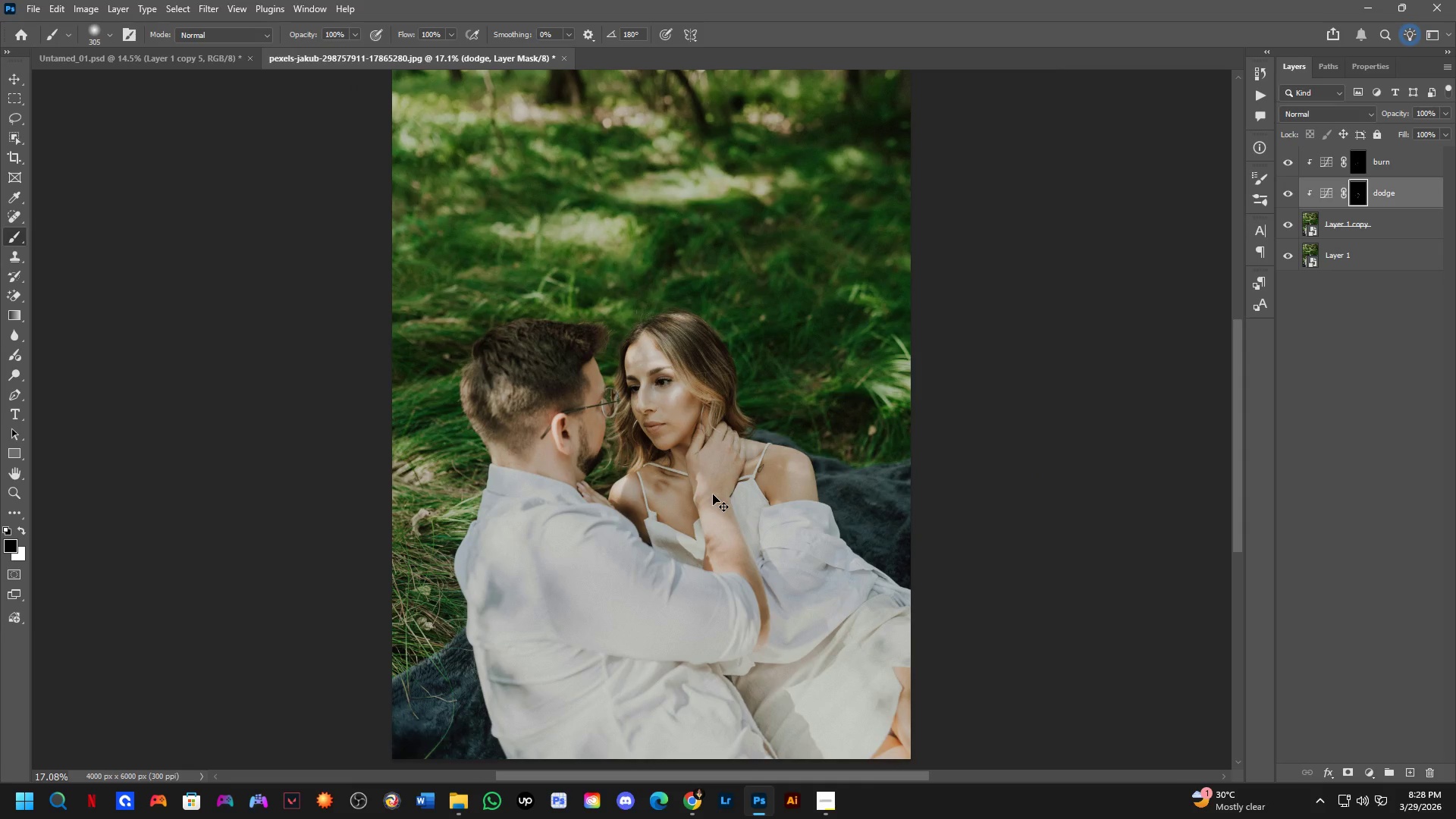 
left_click_drag(start_coordinate=[724, 500], to_coordinate=[714, 494])
 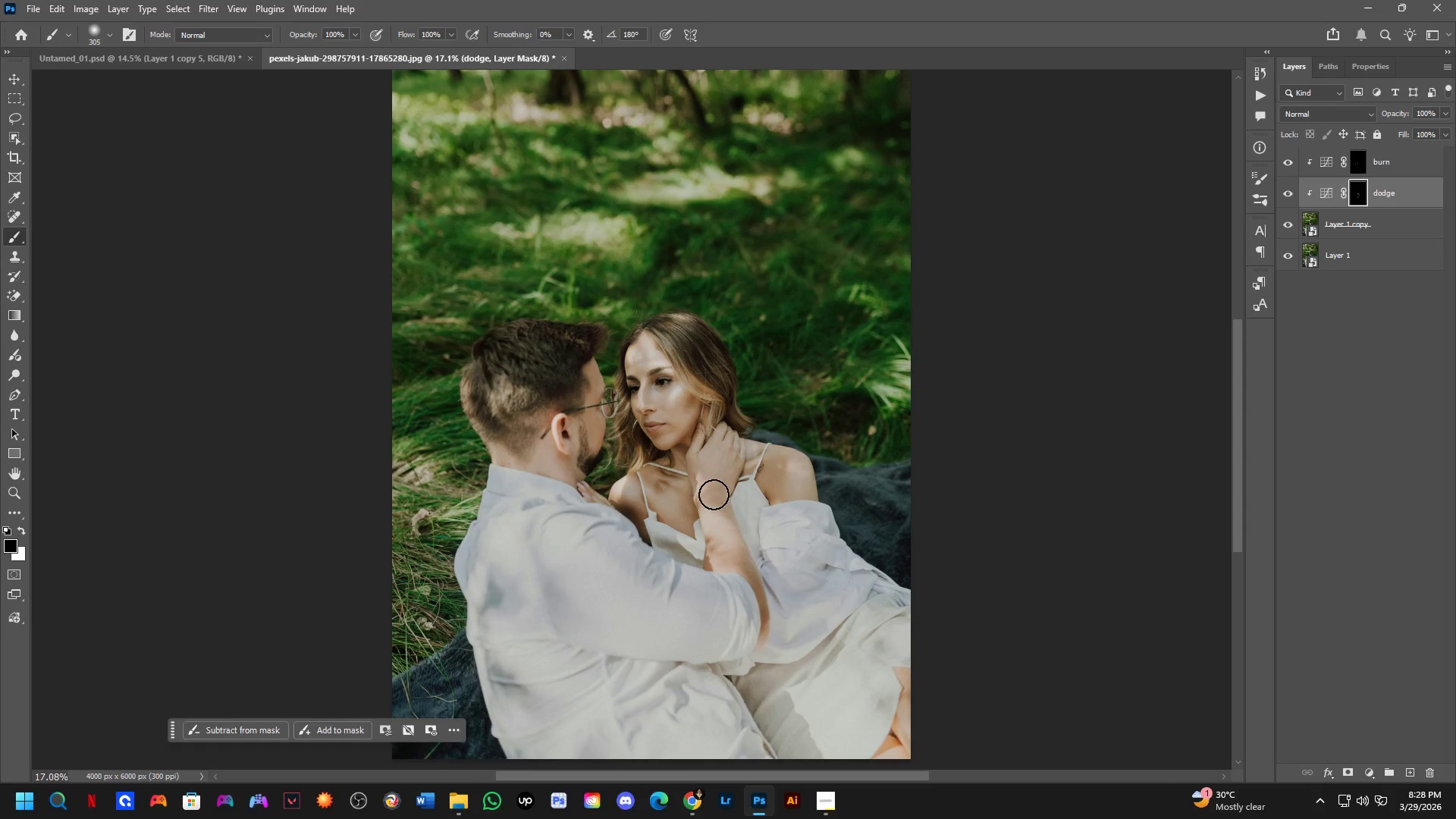 
scroll: coordinate [679, 473], scroll_direction: down, amount: 1.0
 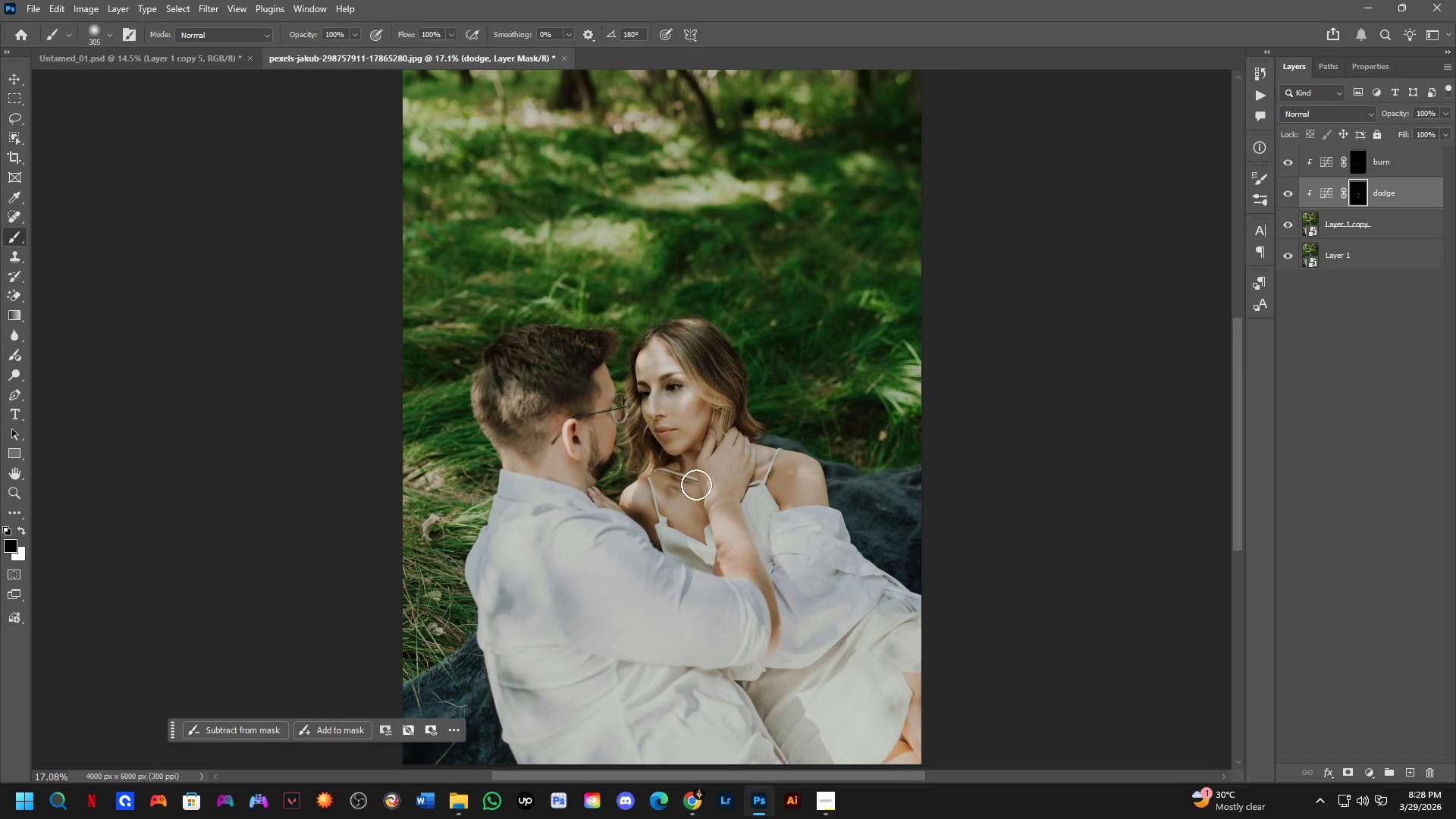 
key(Control+S)
 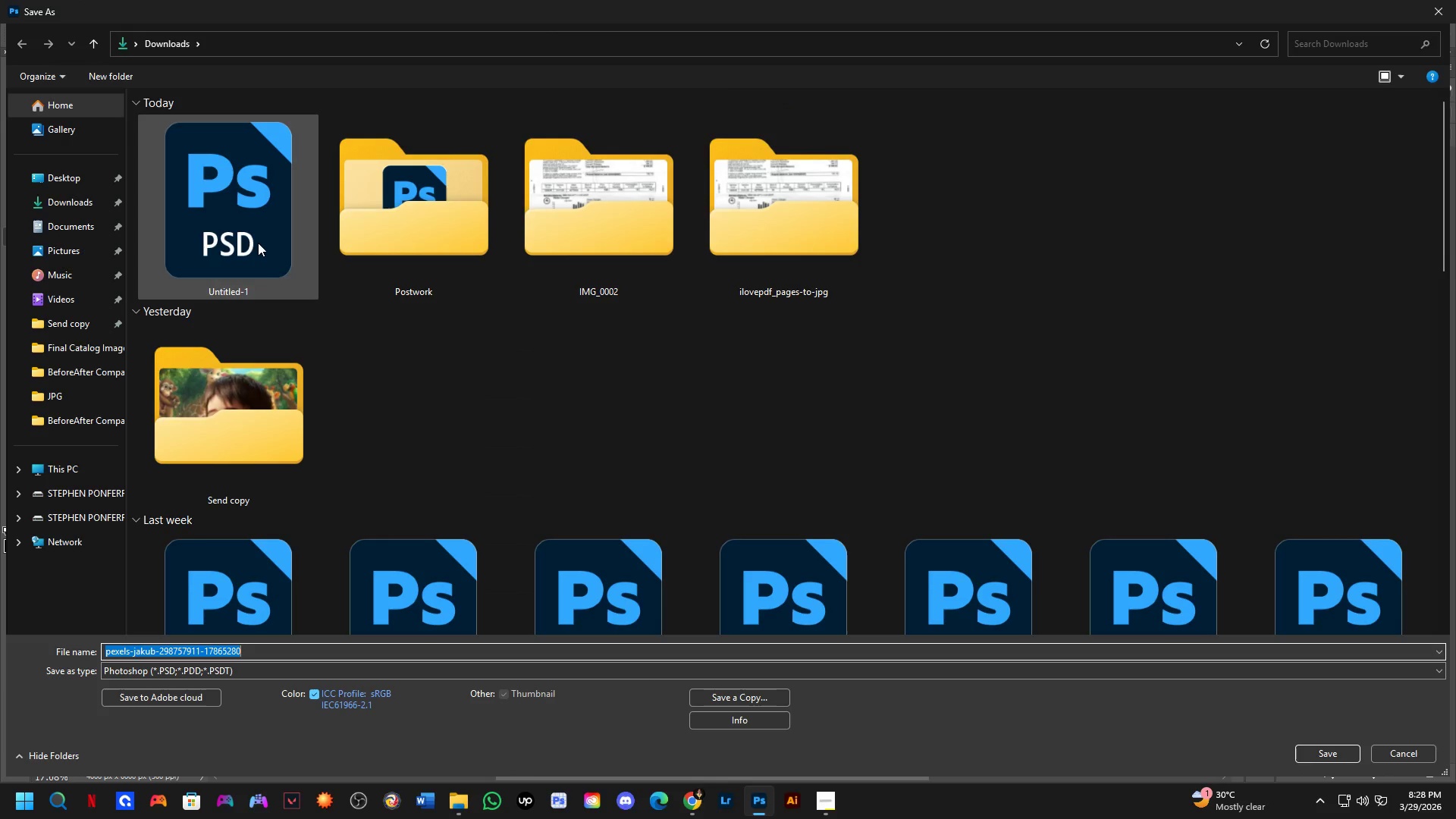 
double_click([422, 224])
 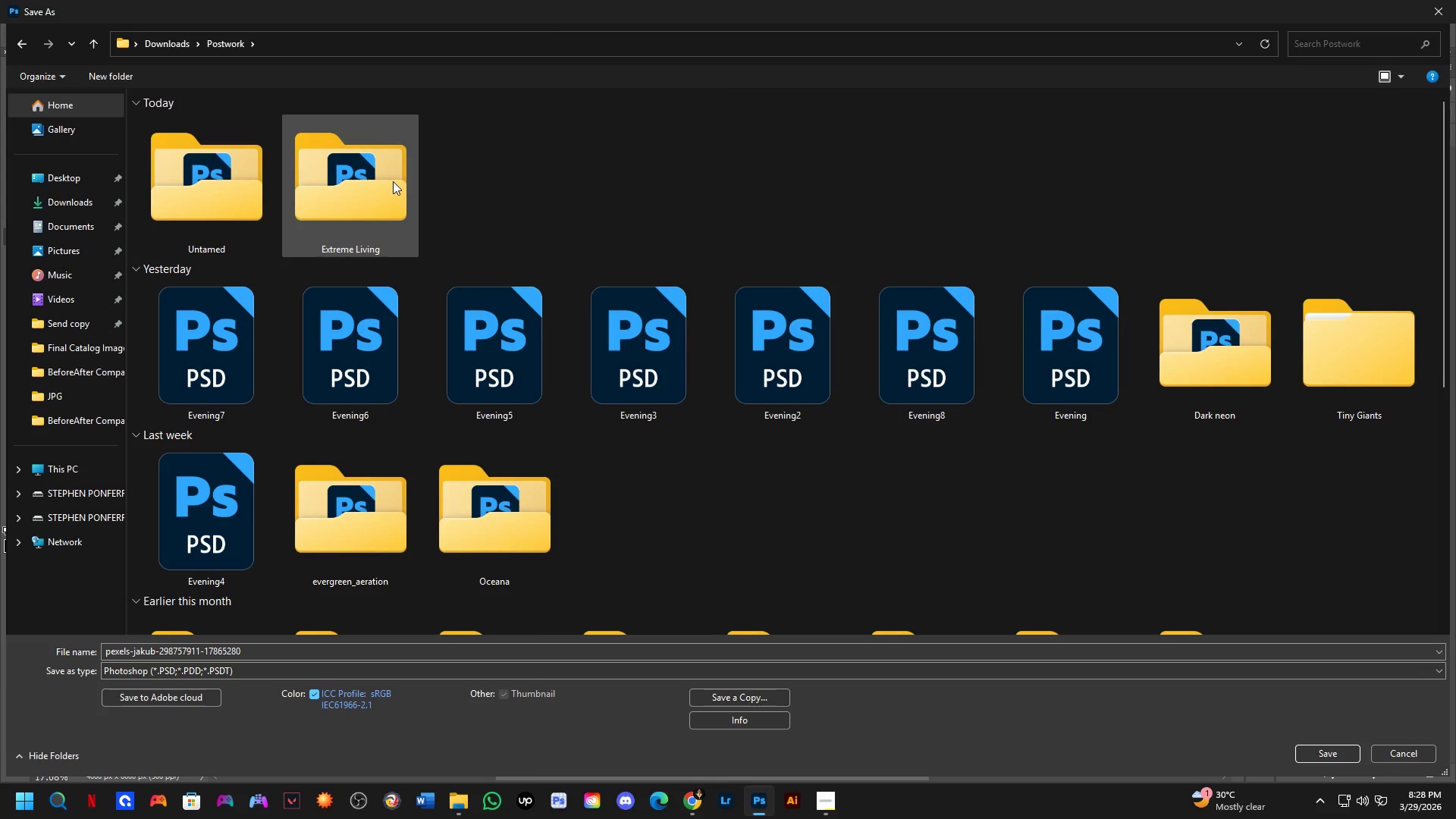 
double_click([246, 204])
 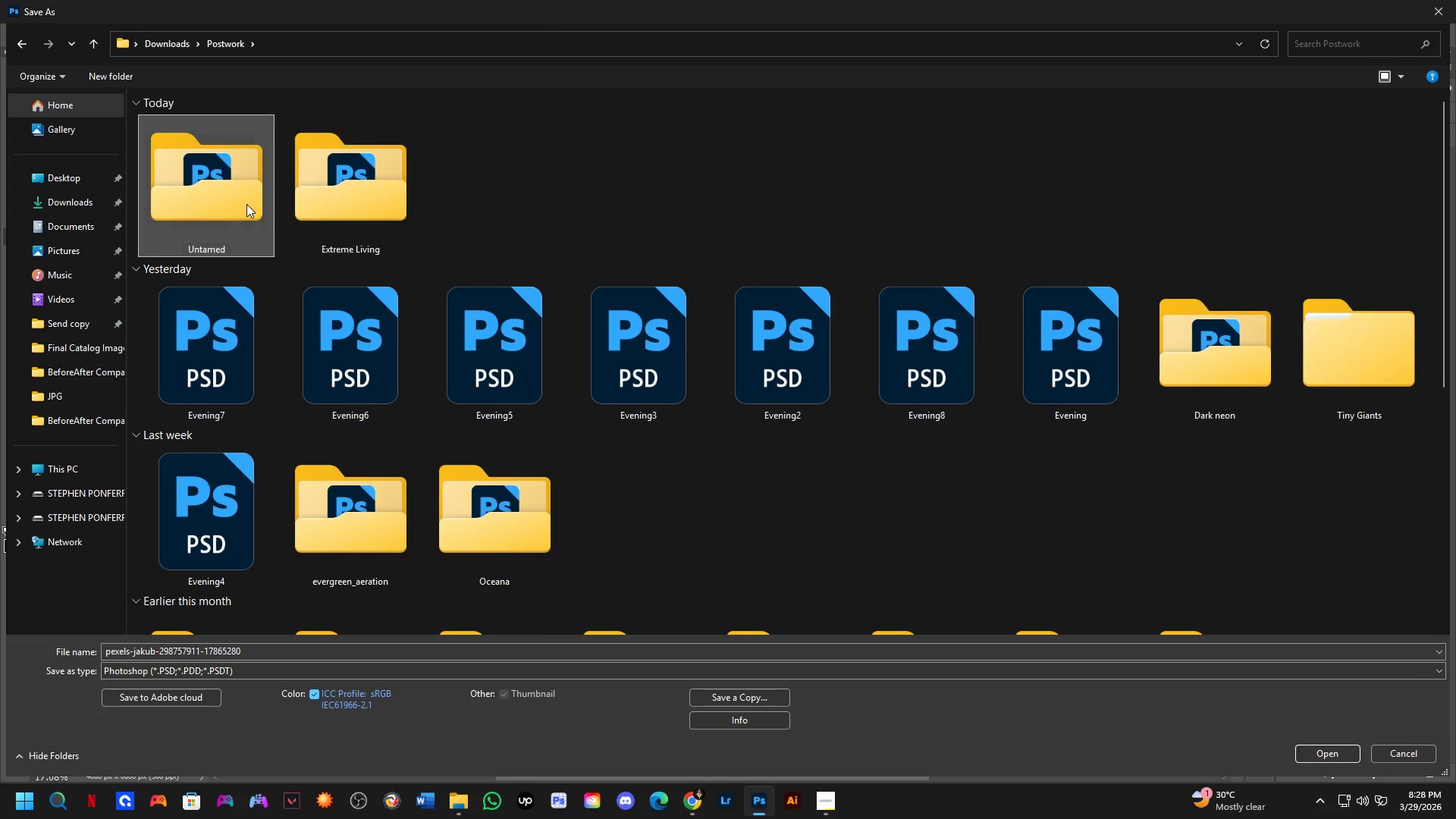 
triple_click([246, 204])
 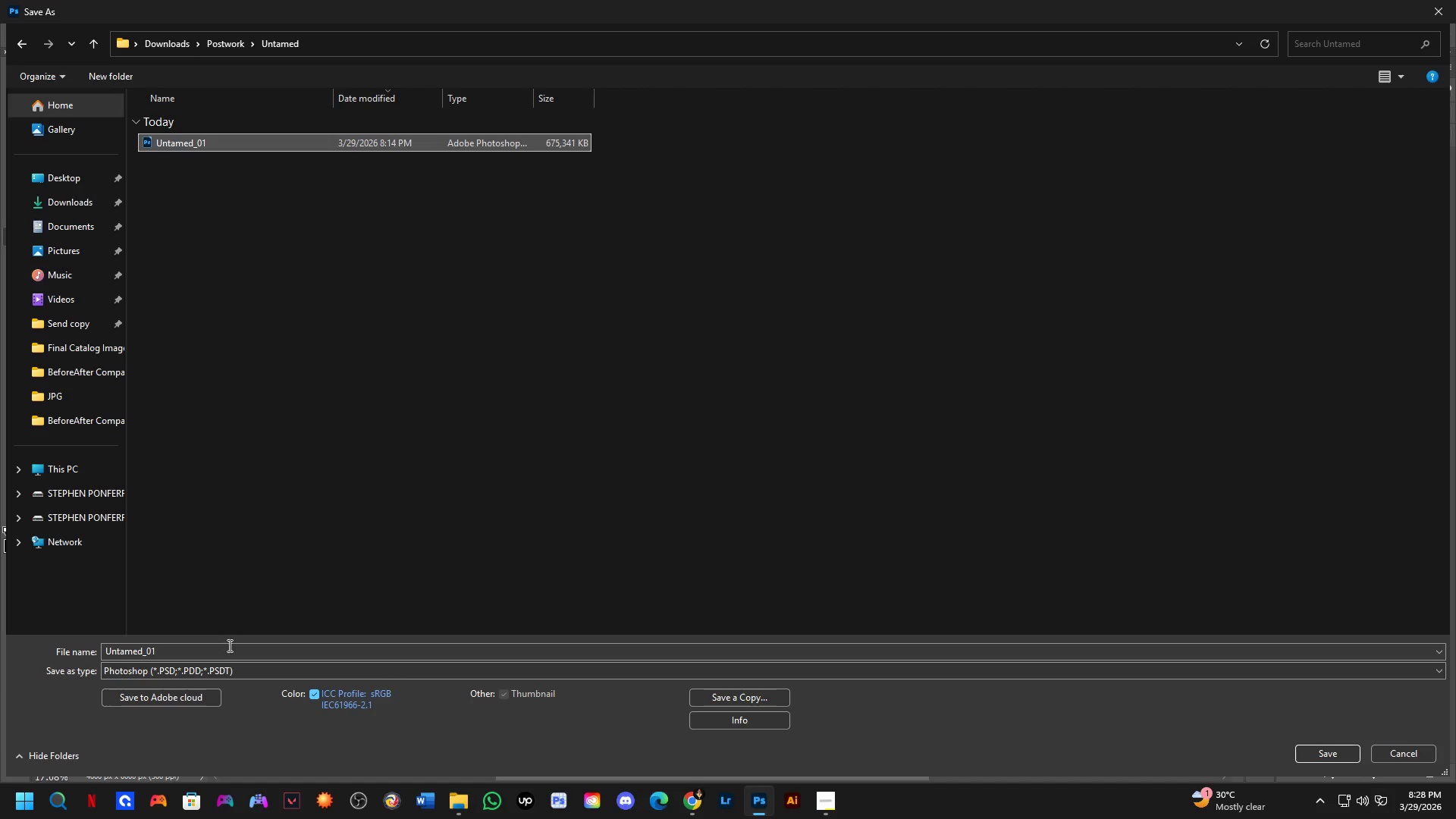 
double_click([216, 653])
 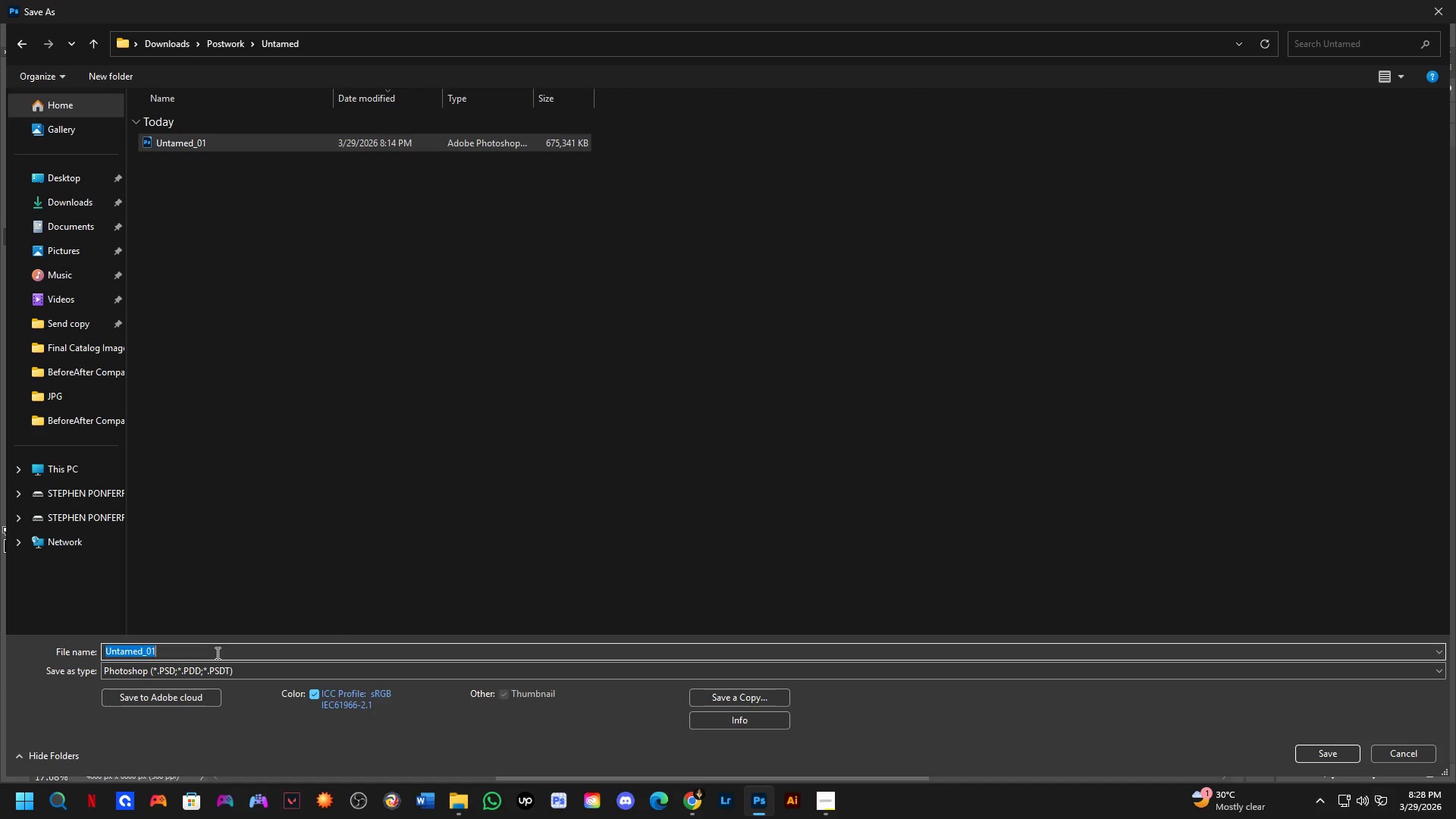 
triple_click([216, 653])
 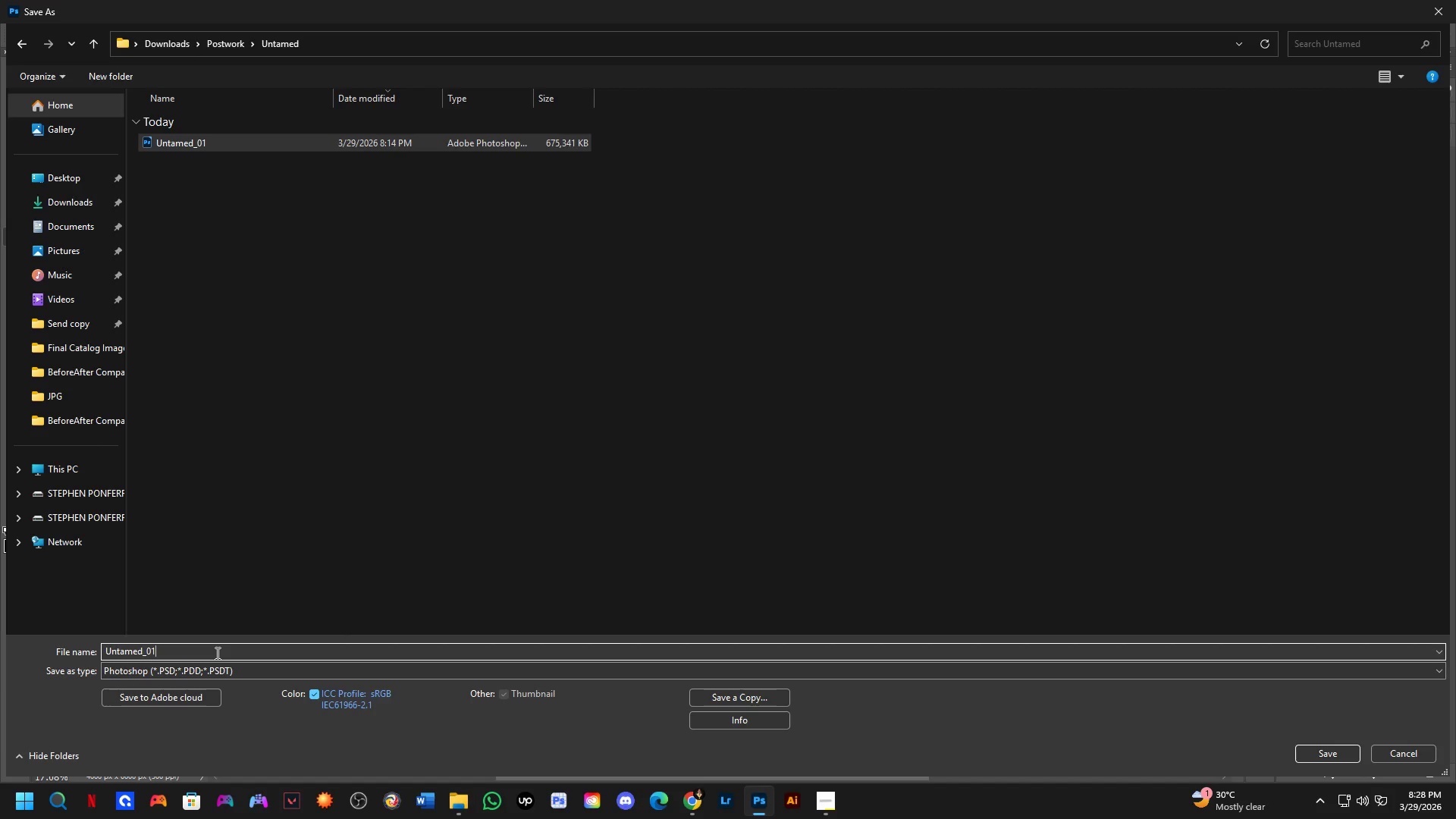 
key(Backspace)
 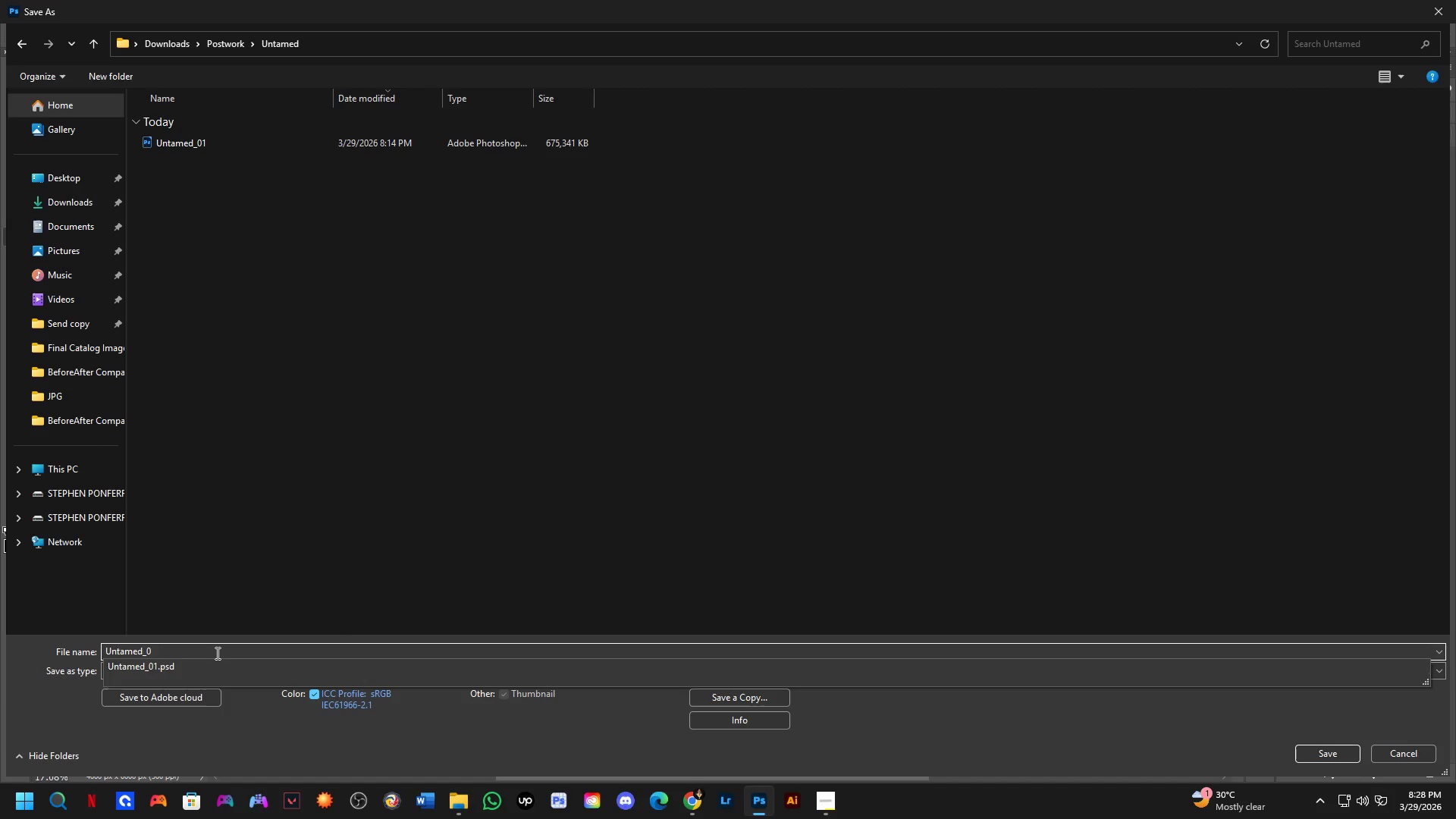 
key(Numpad2)
 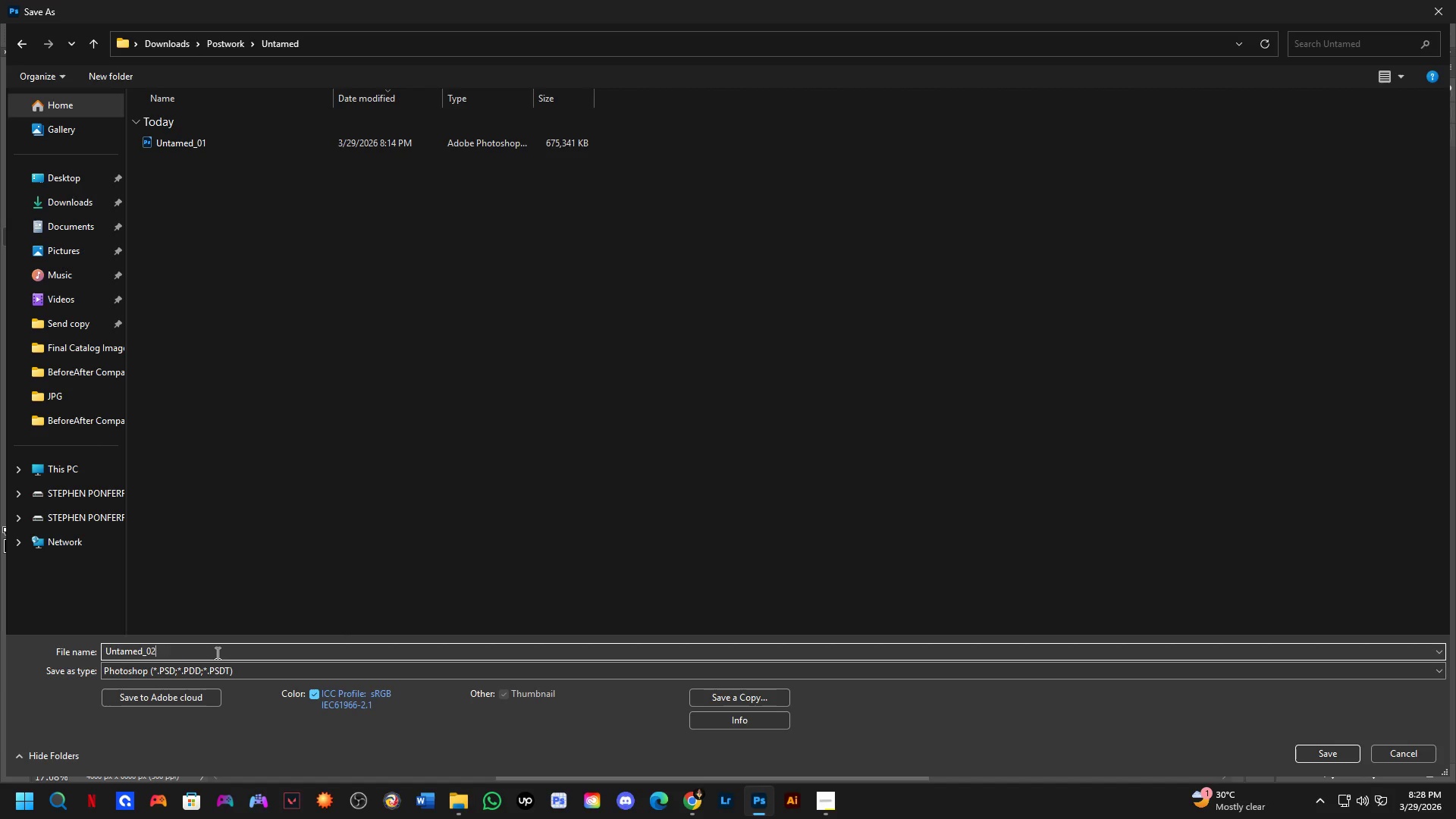 
key(NumpadEnter)
 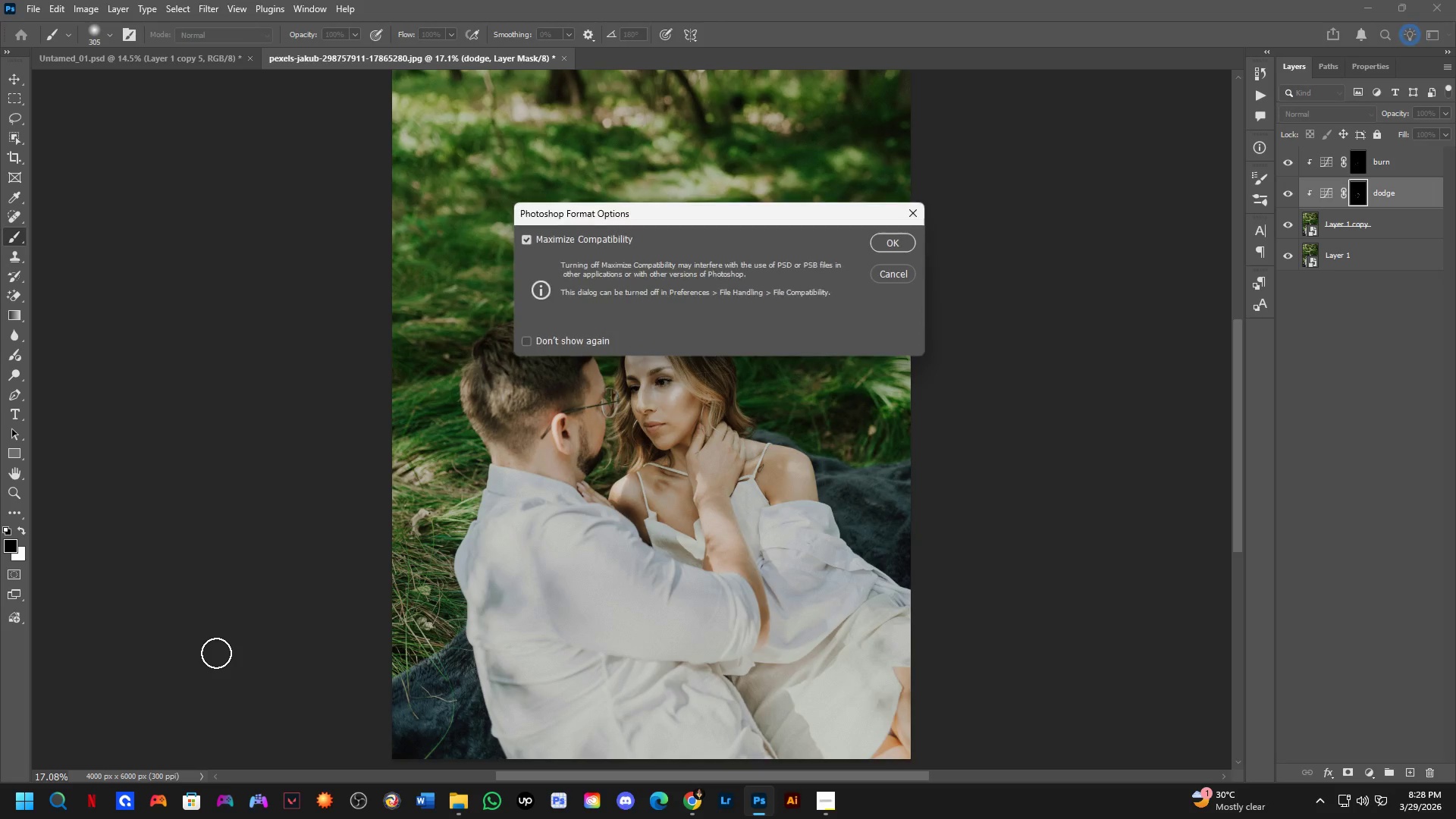 
key(NumpadEnter)
 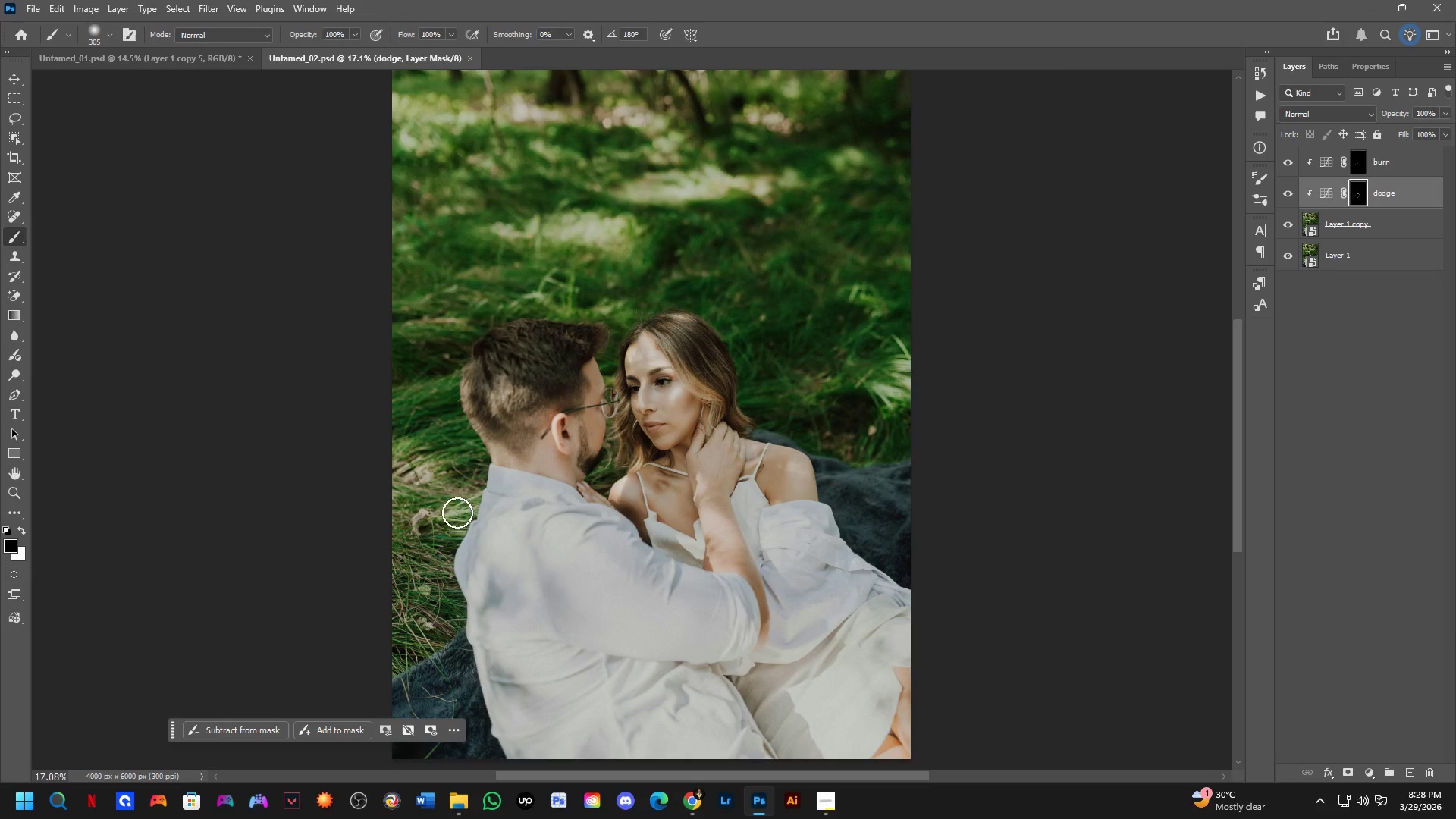 
key(Shift+ShiftLeft)
 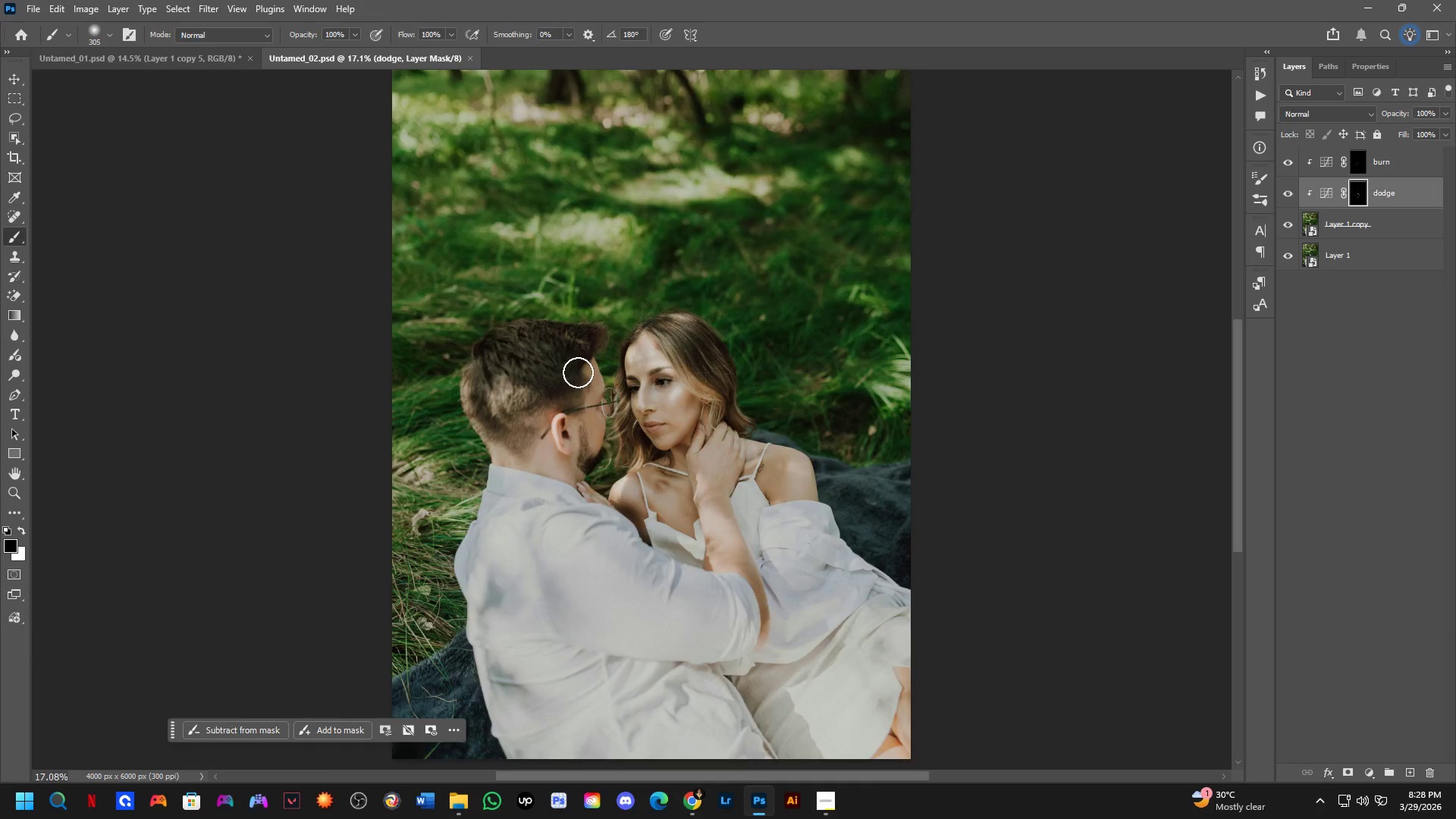 
key(Shift+ShiftLeft)
 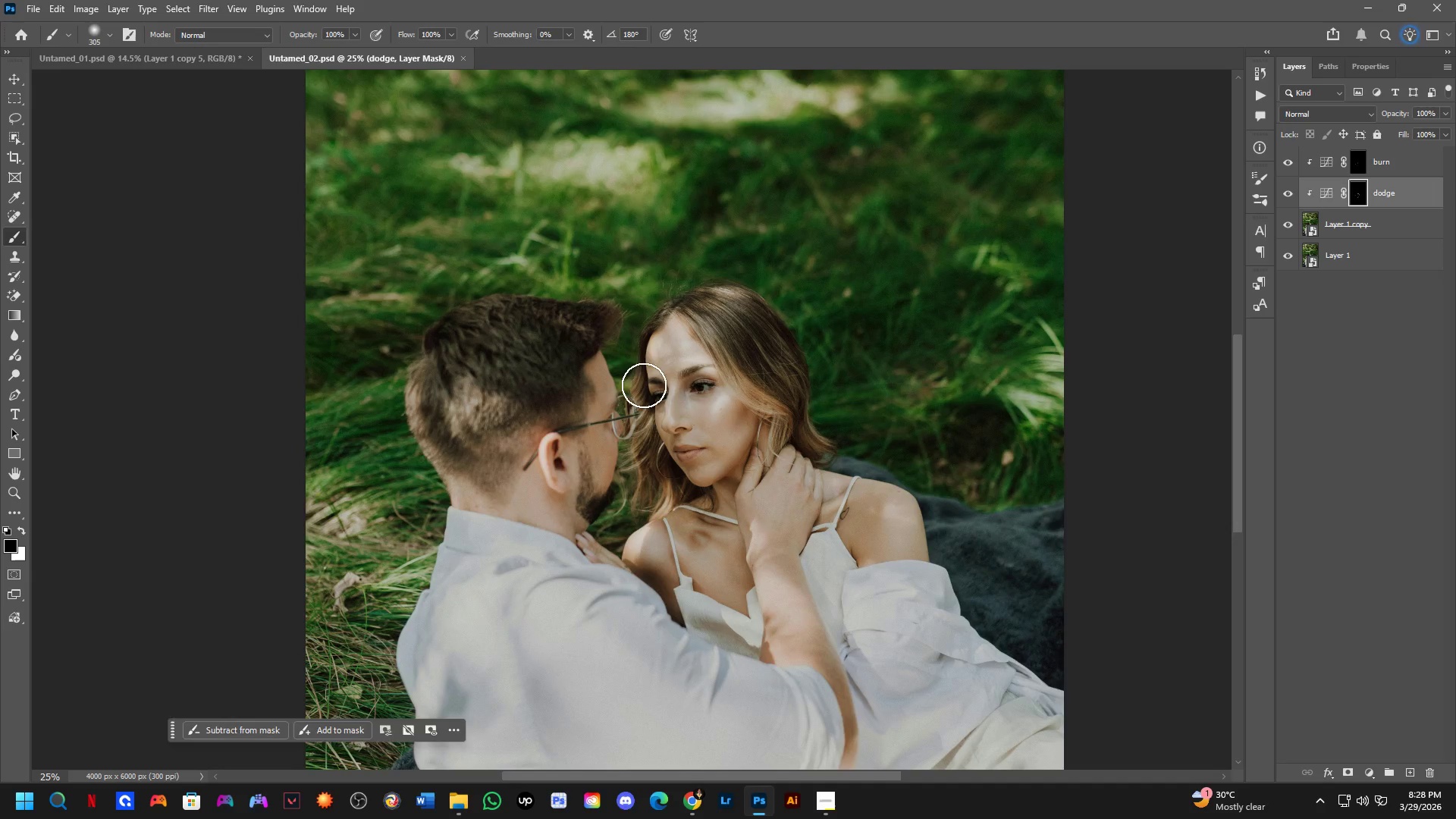 
hold_key(key=Space, duration=0.42)
 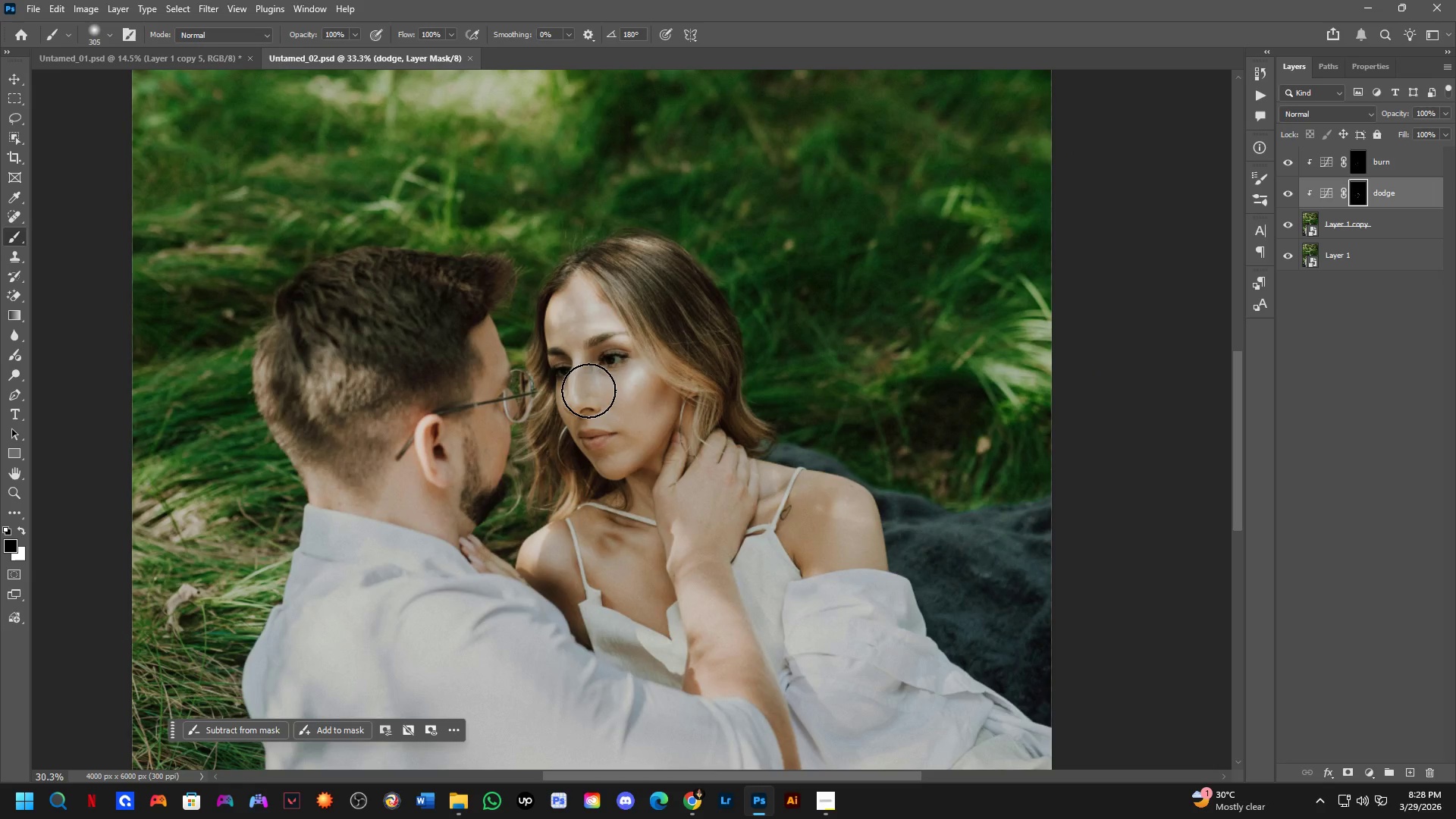 
left_click_drag(start_coordinate=[673, 400], to_coordinate=[604, 383])
 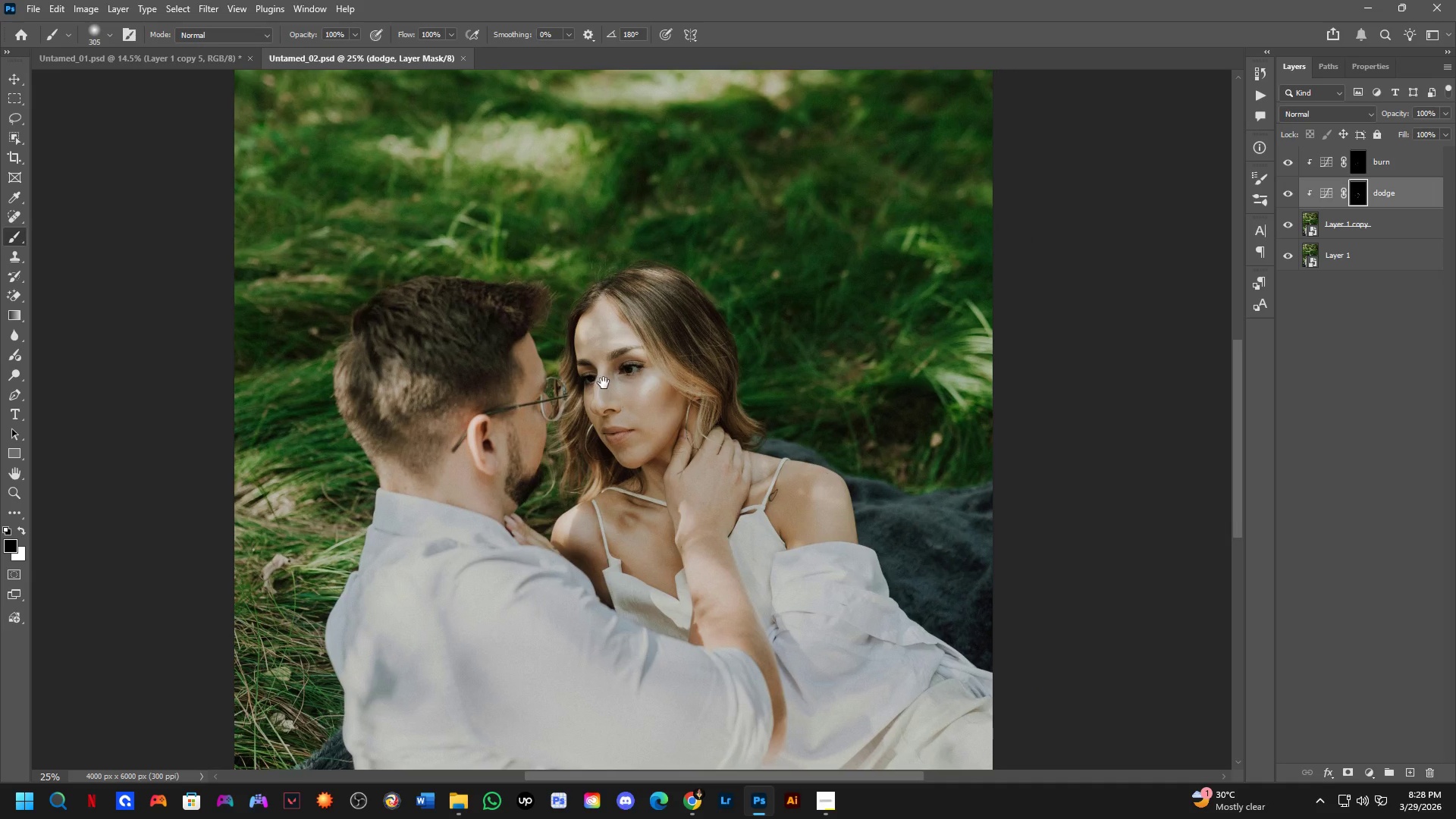 
scroll: coordinate [577, 373], scroll_direction: up, amount: 2.0
 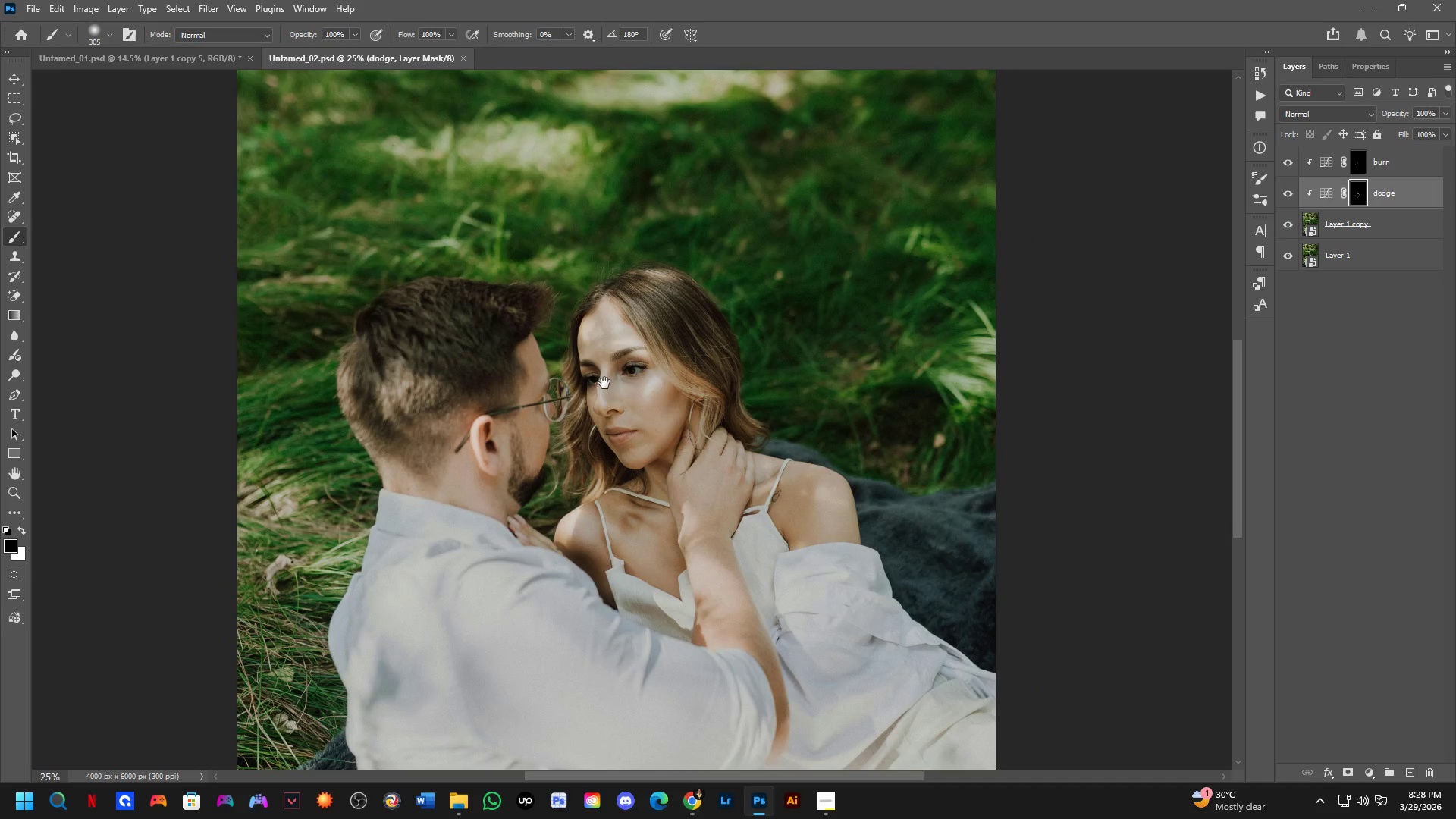 
key(Shift+ShiftLeft)
 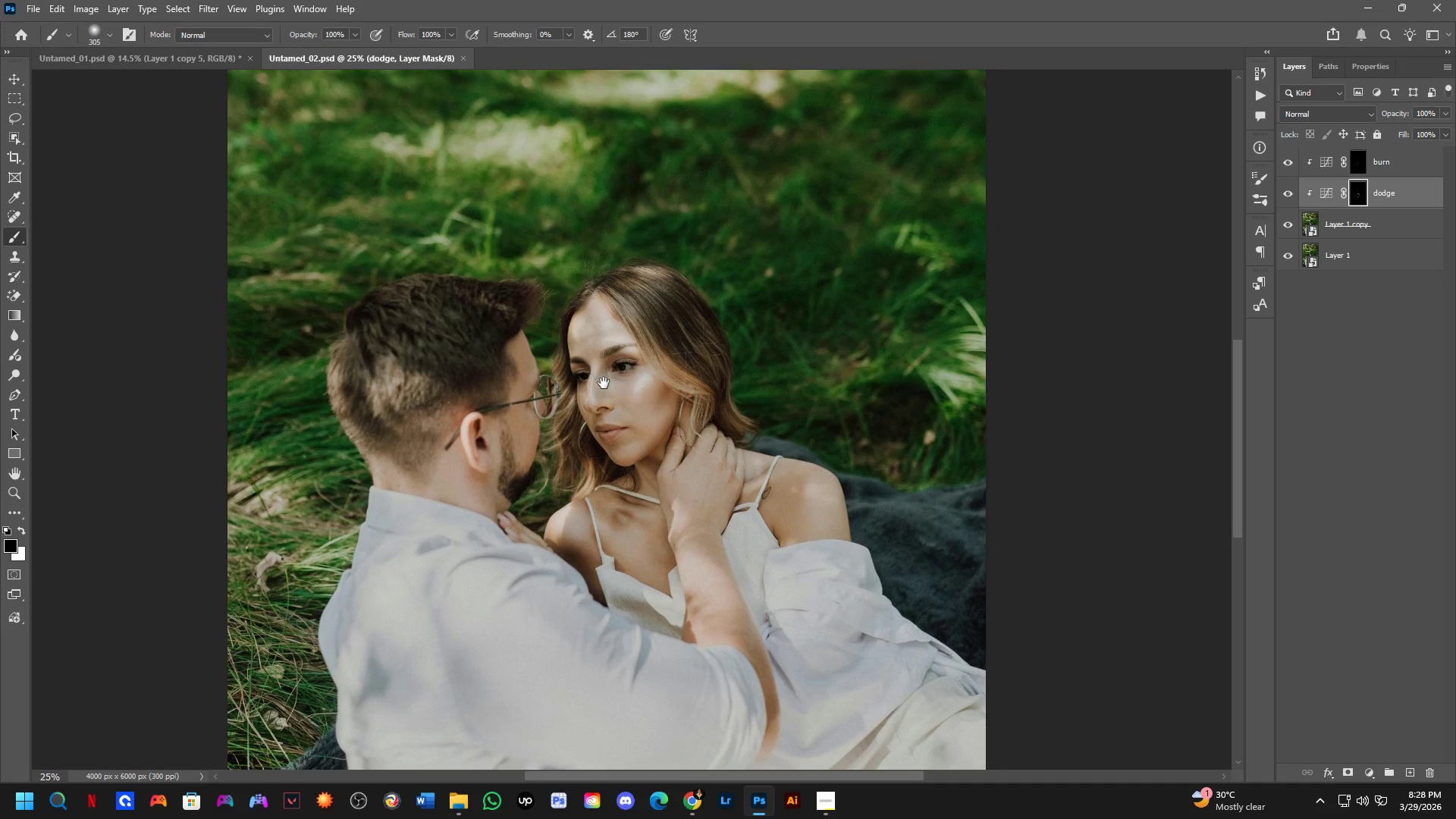 
hold_key(key=Space, duration=0.44)
 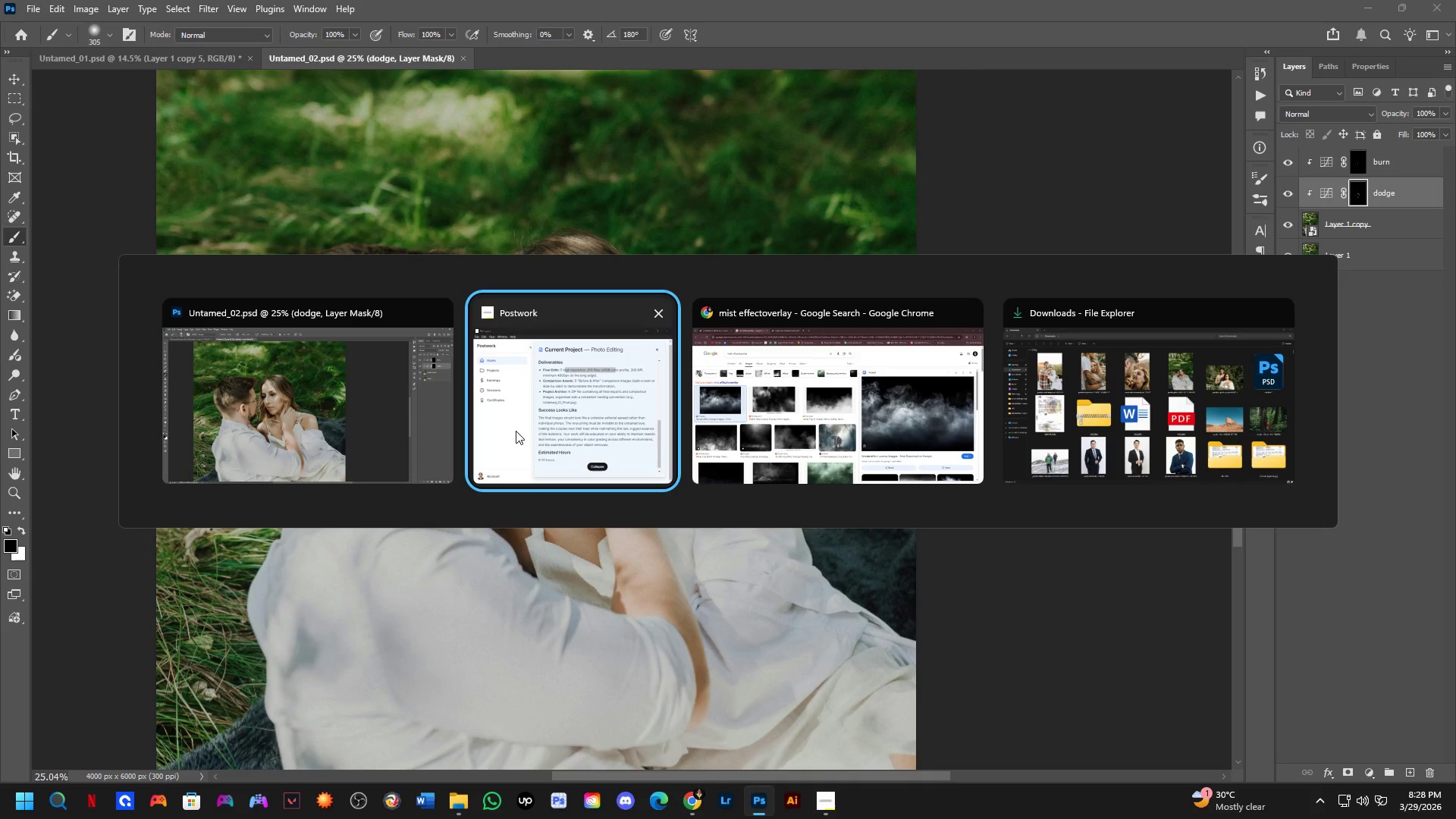 
left_click_drag(start_coordinate=[629, 424], to_coordinate=[574, 397])
 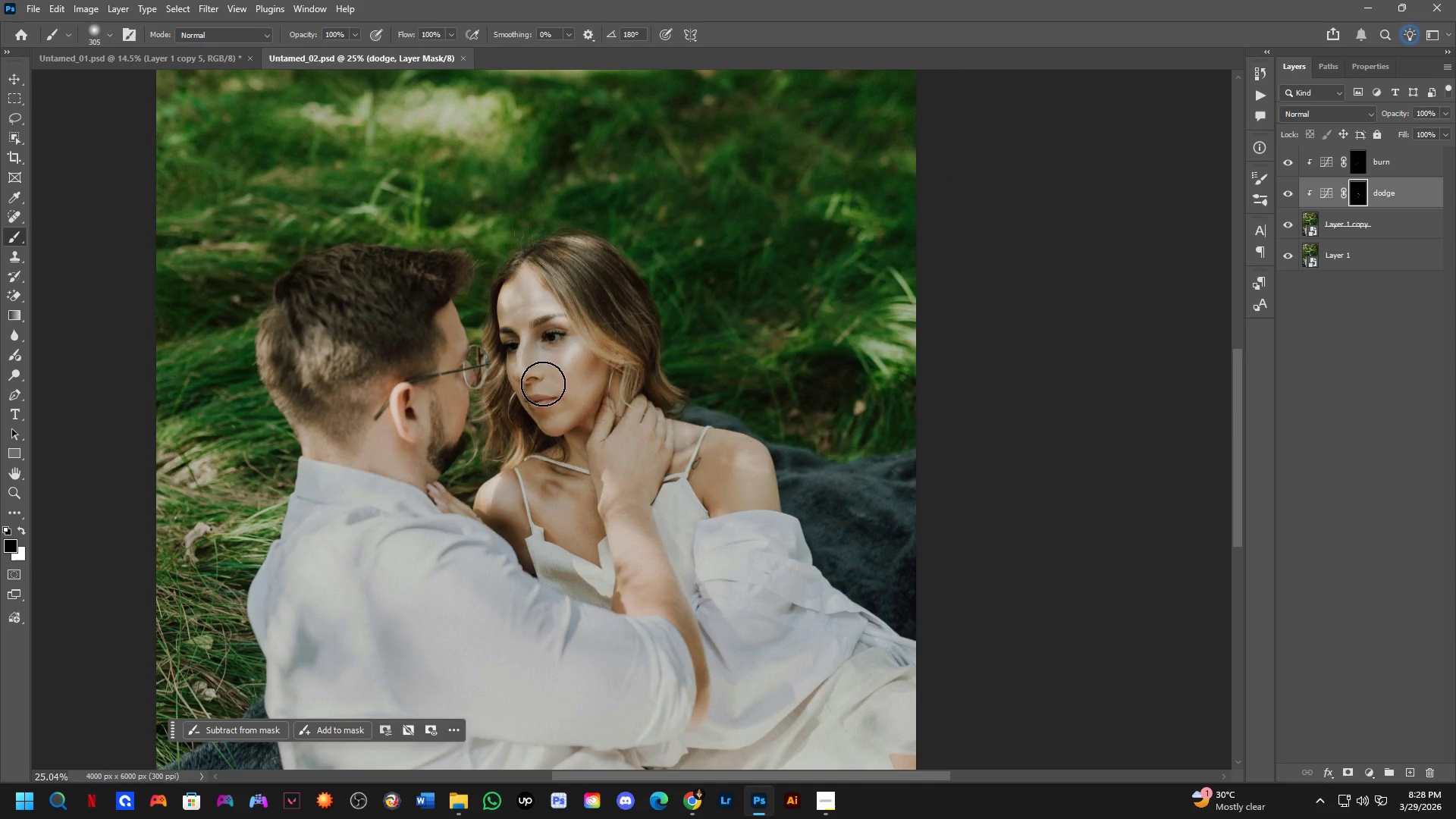 
scroll: coordinate [585, 380], scroll_direction: down, amount: 1.0
 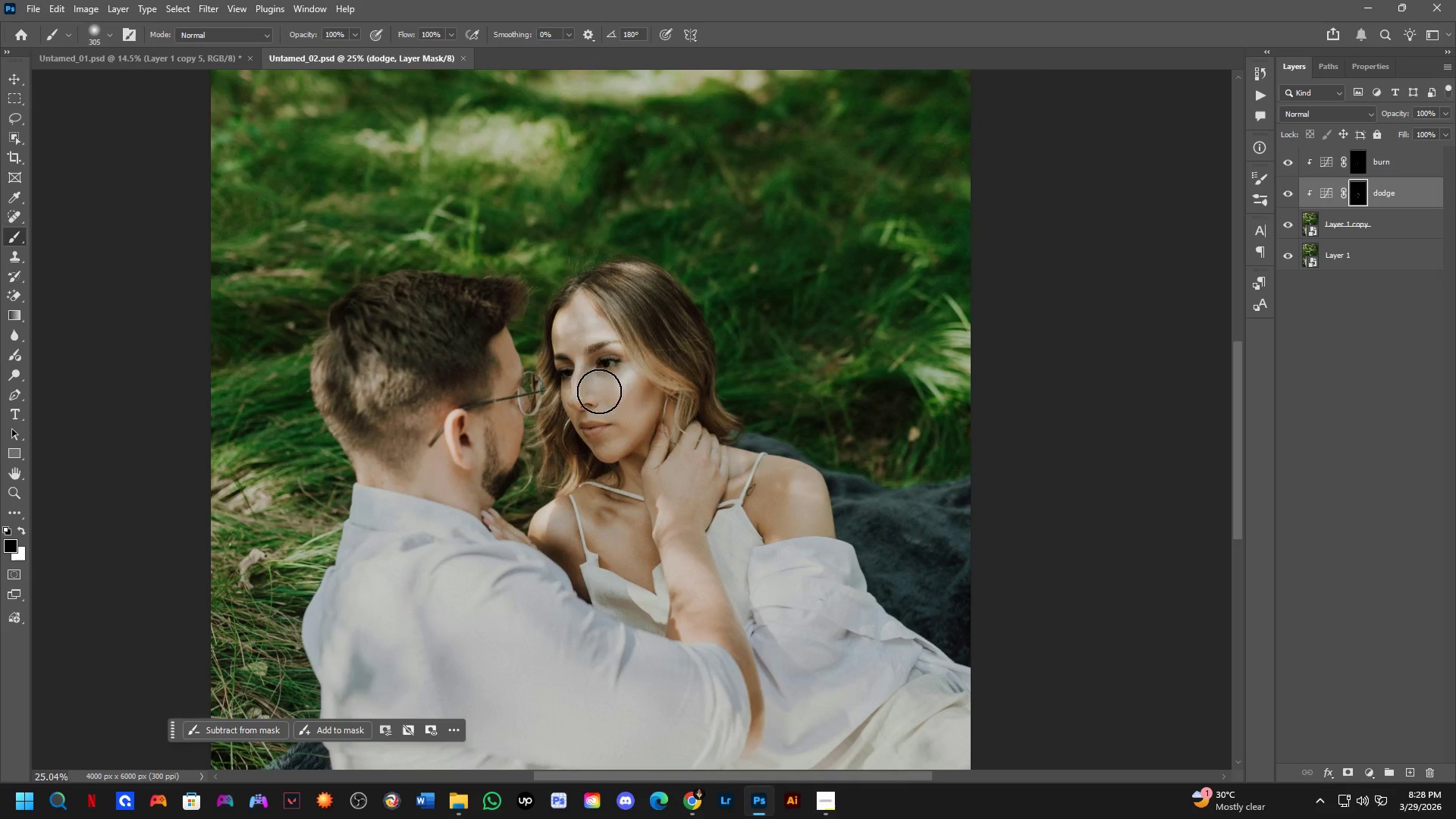 
key(Alt+Tab)
 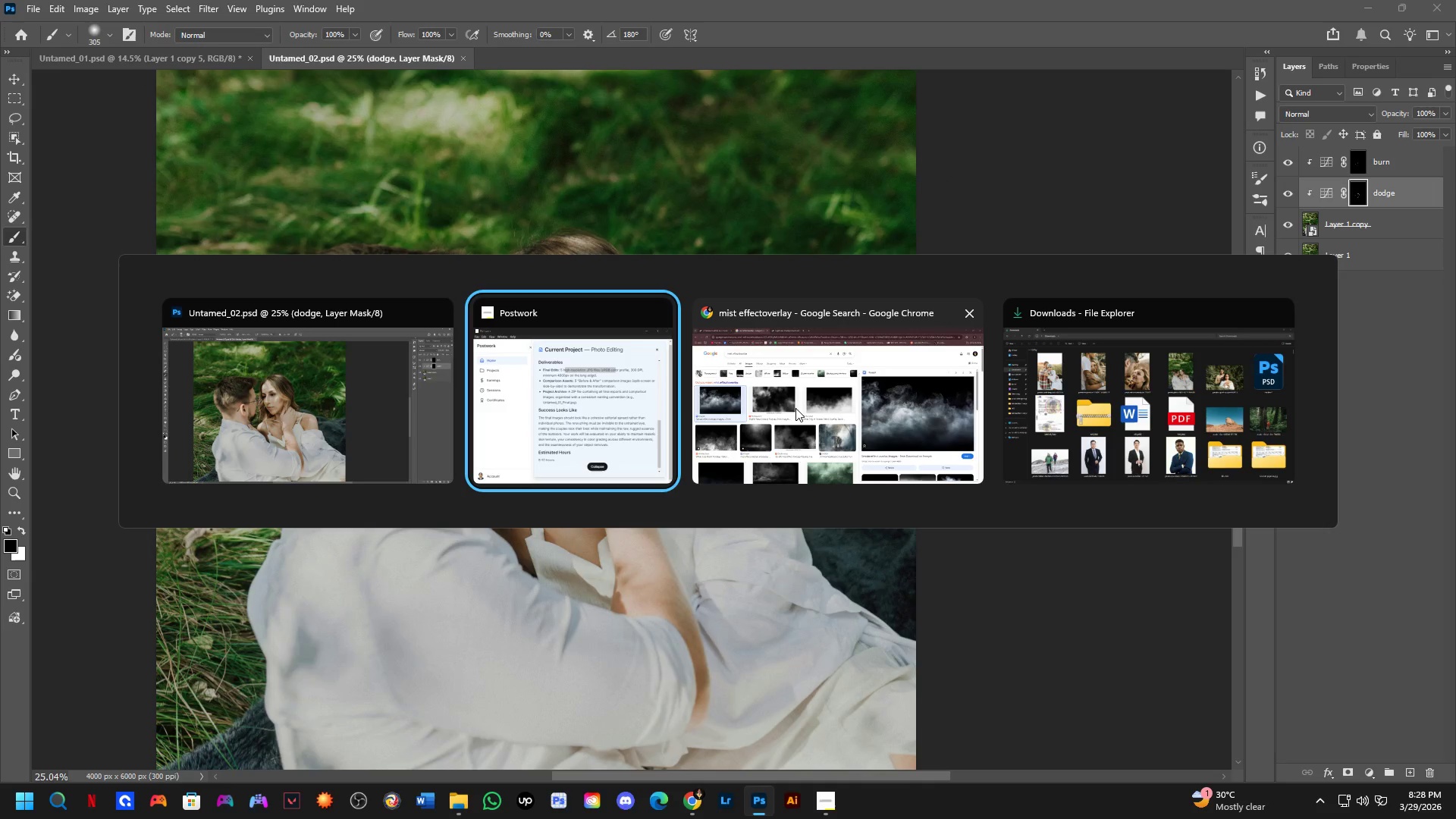 
left_click([795, 408])
 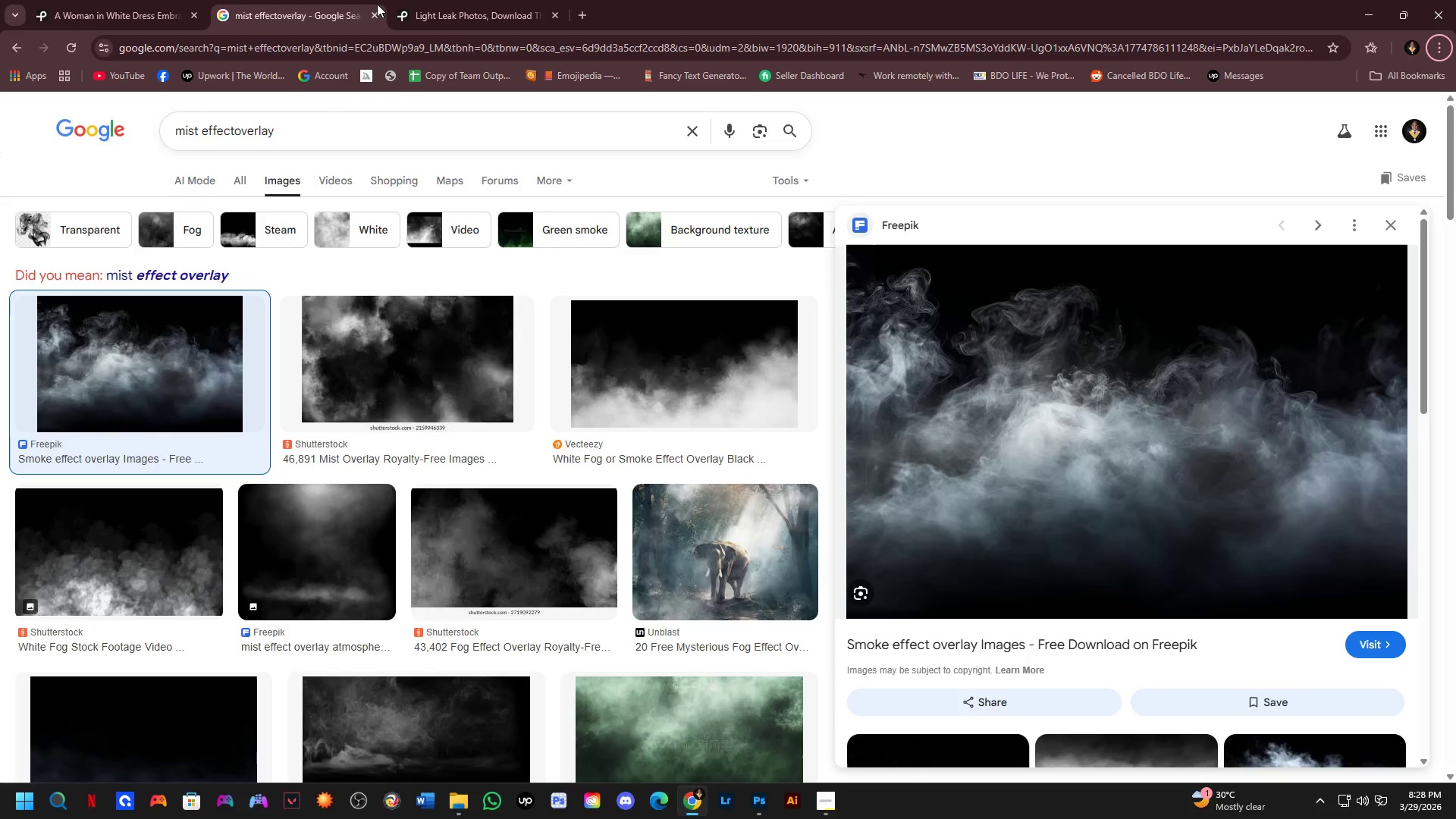 
left_click([373, 9])
 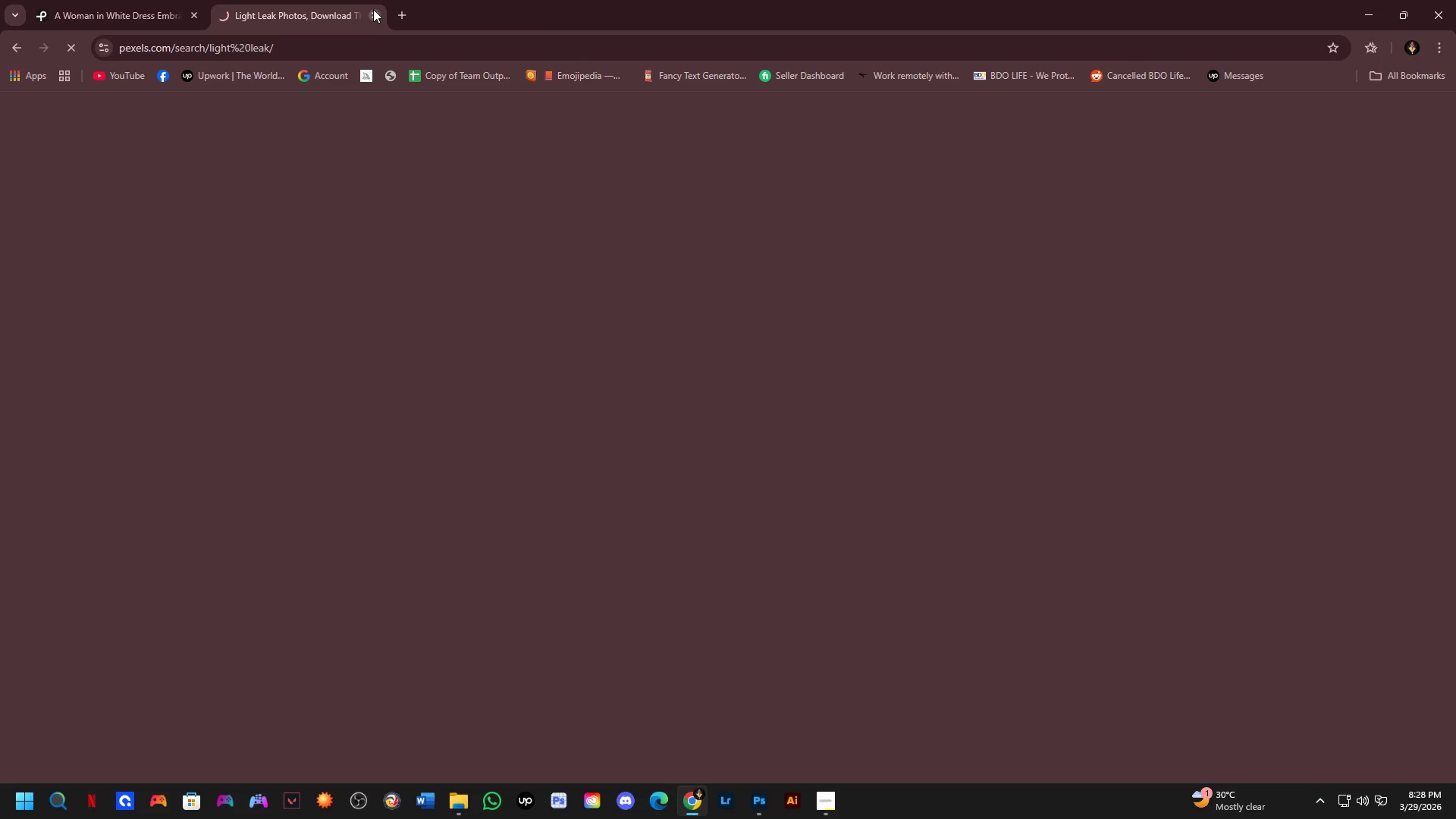 
left_click([373, 9])
 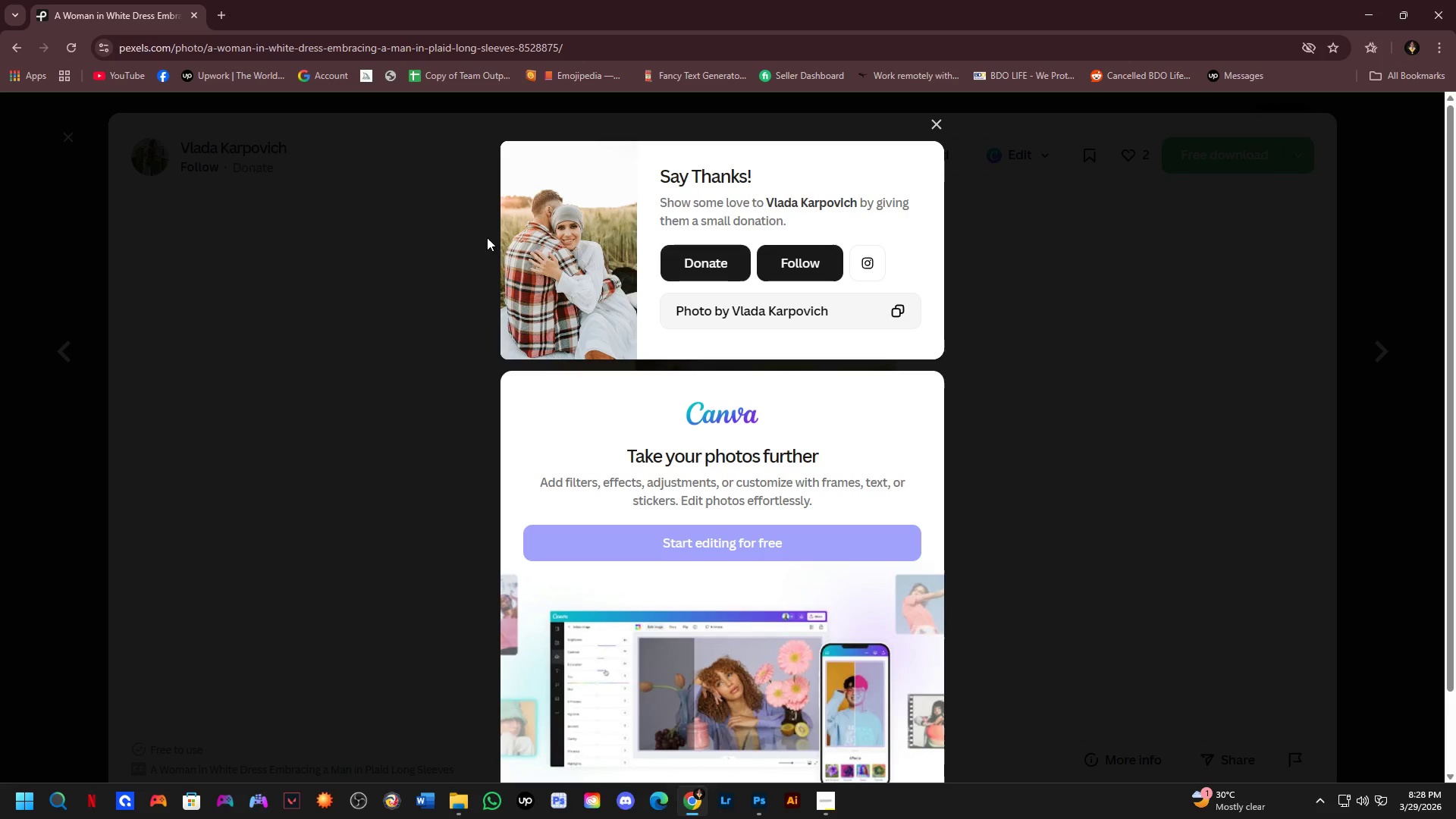 
left_click([353, 299])
 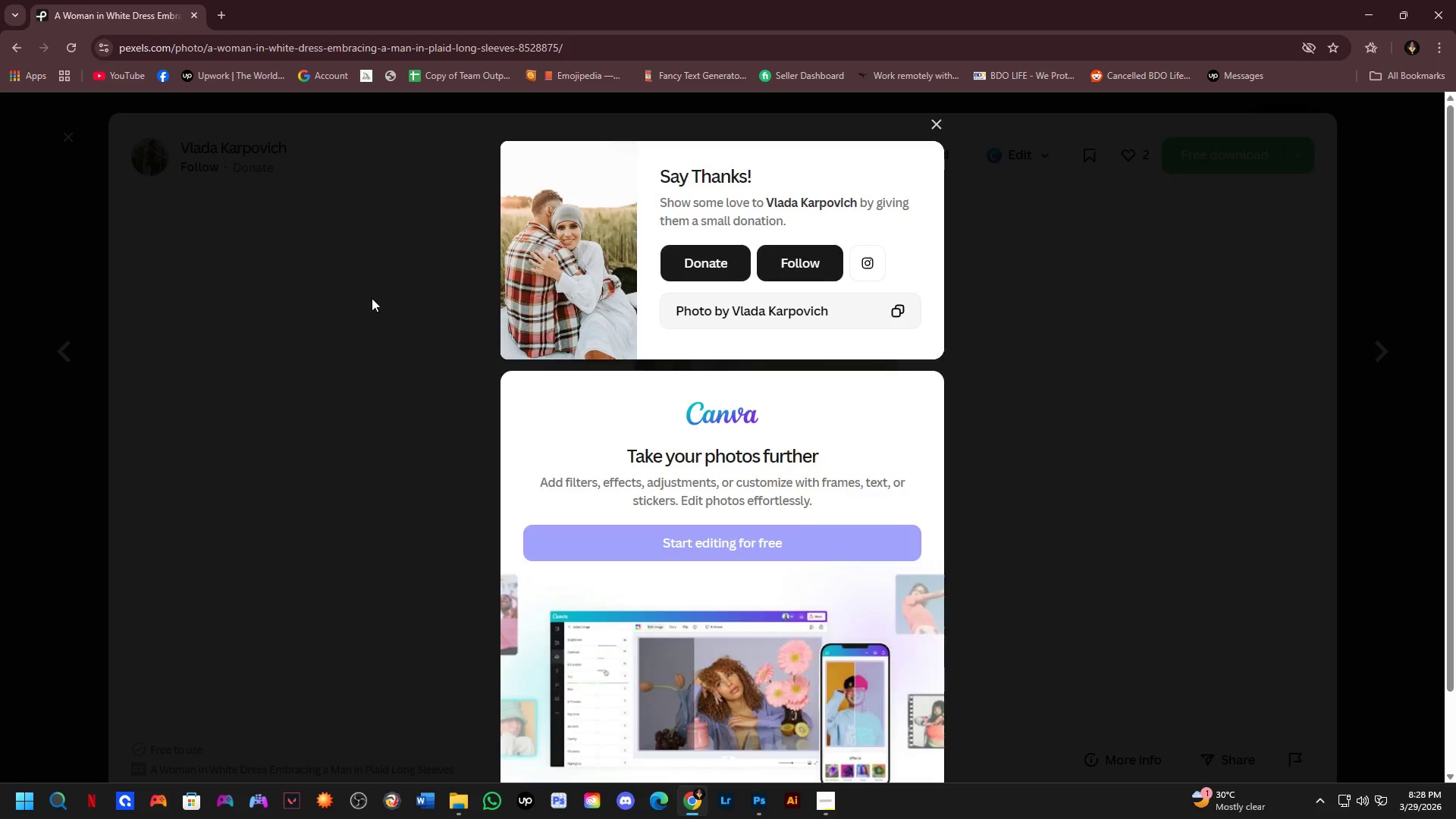 
key(Alt+AltLeft)
 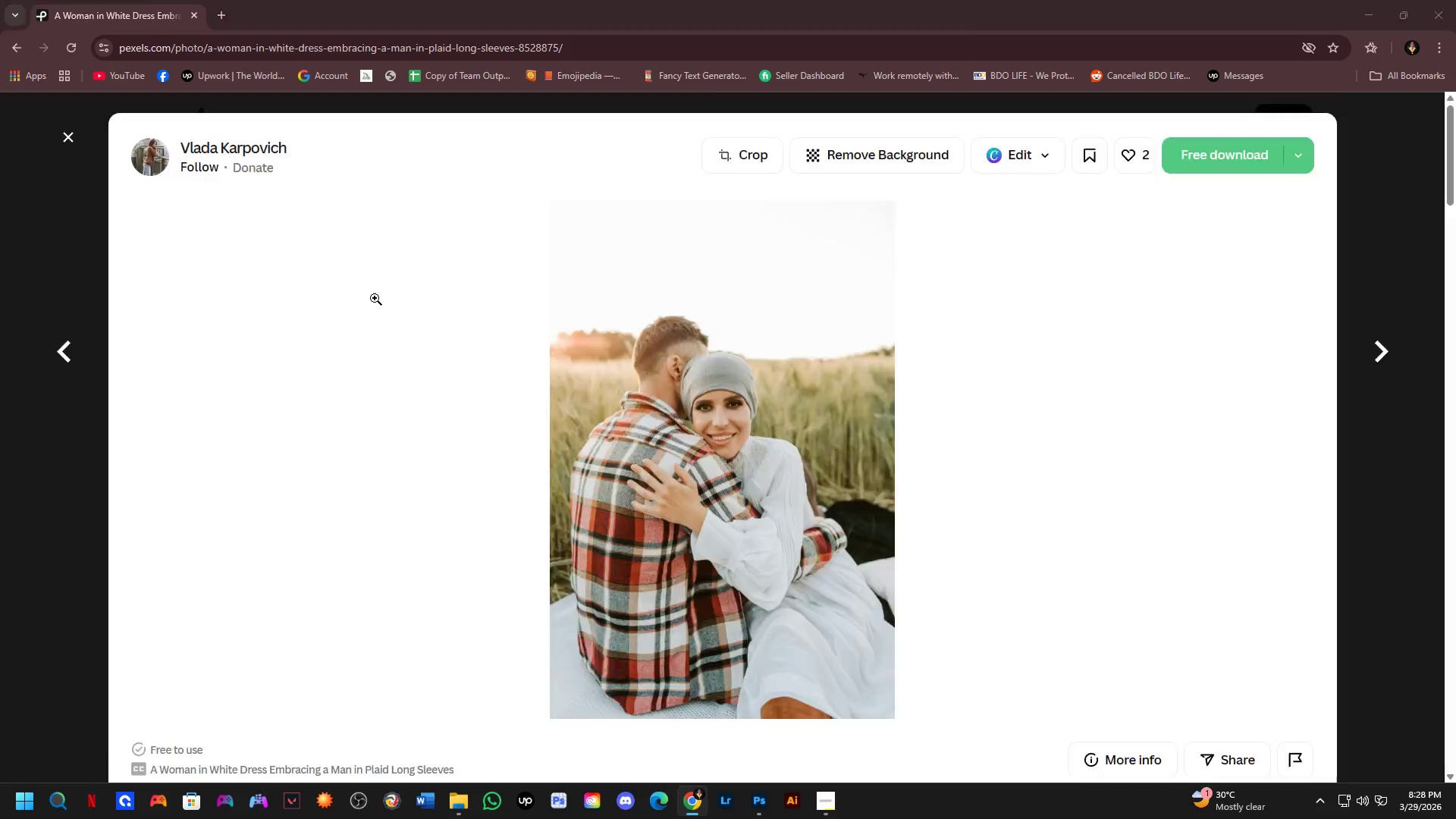 
key(Alt+Tab)
 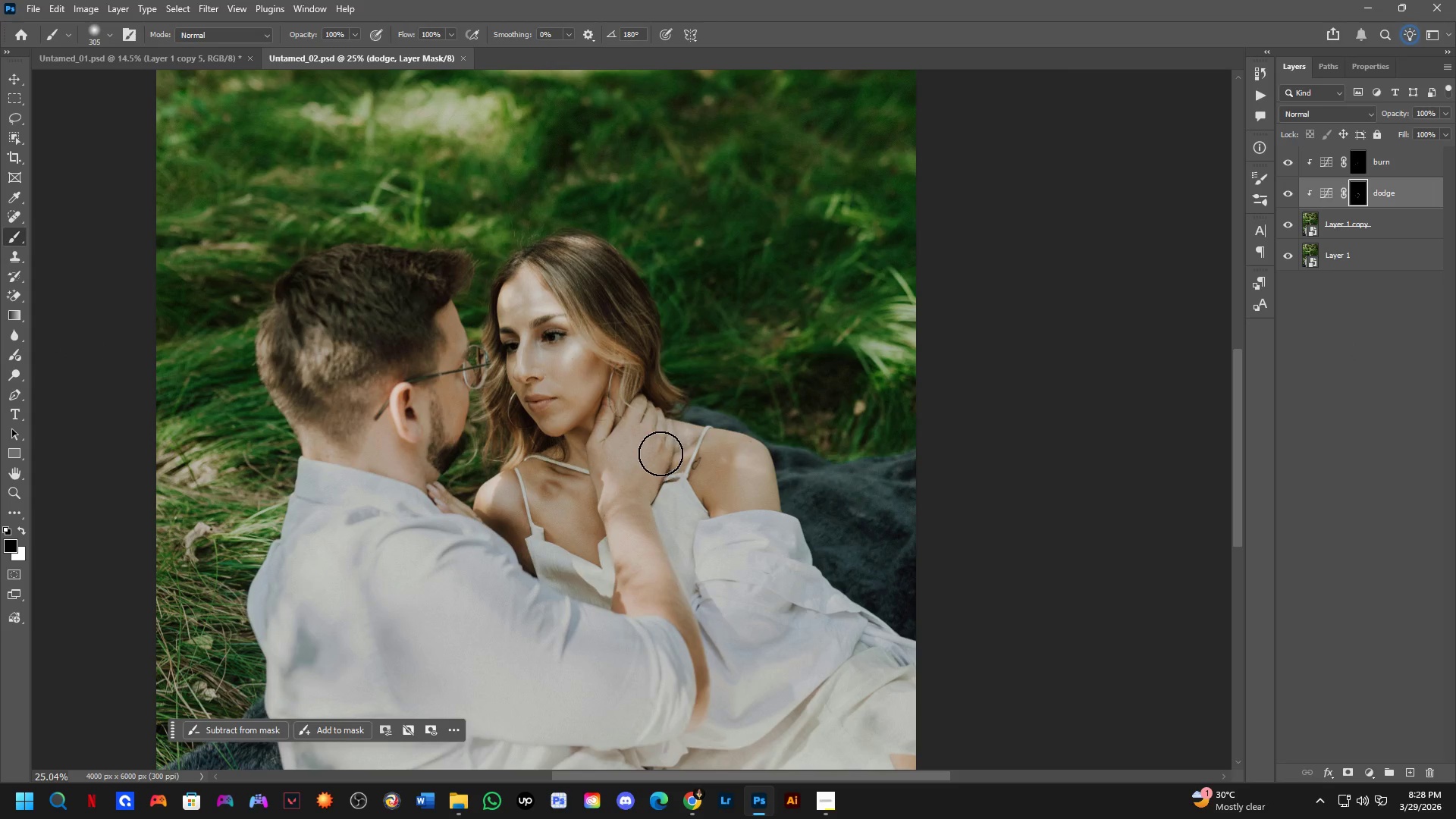 
scroll: coordinate [657, 438], scroll_direction: down, amount: 2.0
 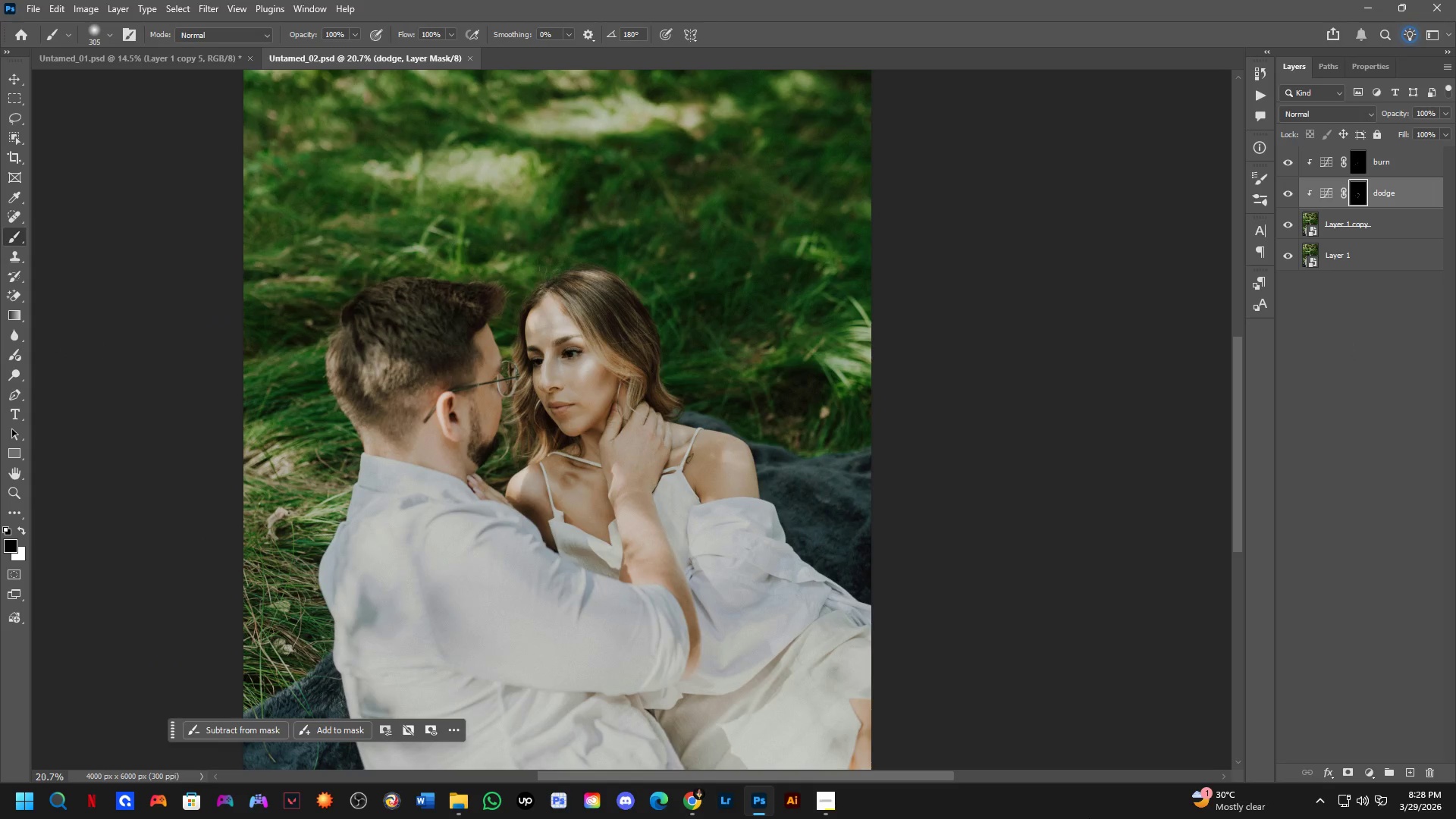 
key(Shift+ShiftLeft)
 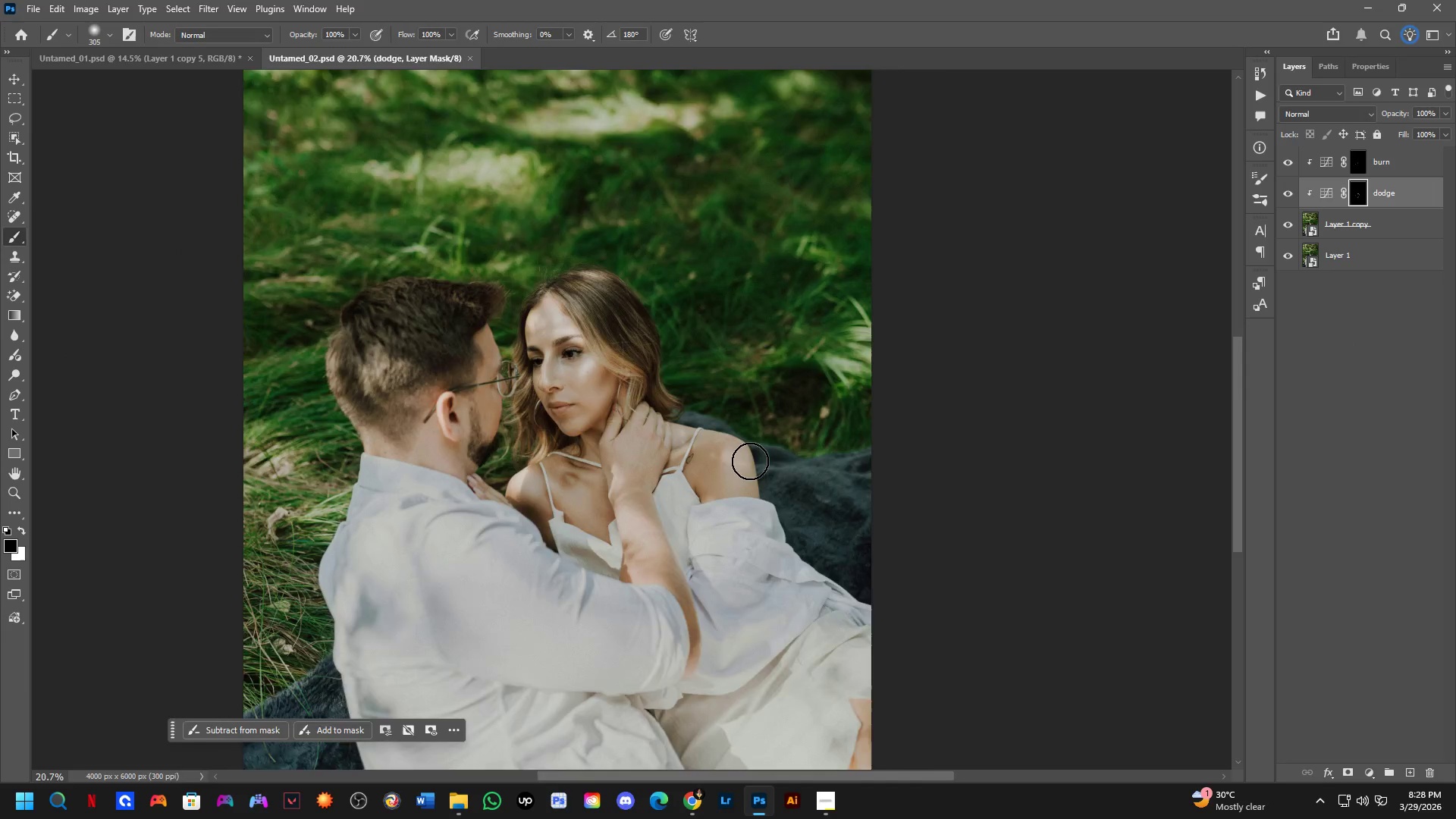 
key(Shift+ShiftLeft)
 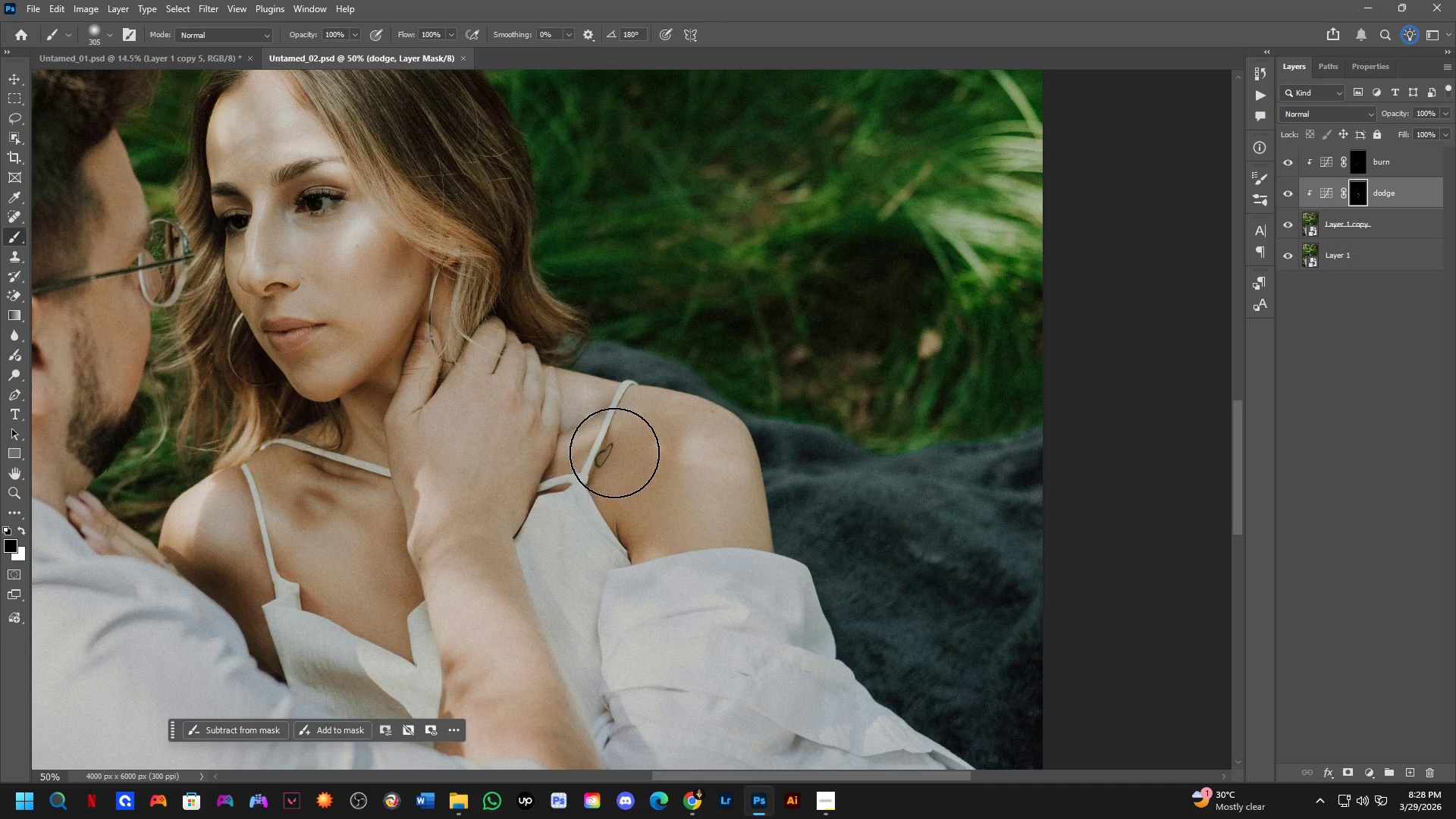 
scroll: coordinate [750, 461], scroll_direction: up, amount: 3.0
 